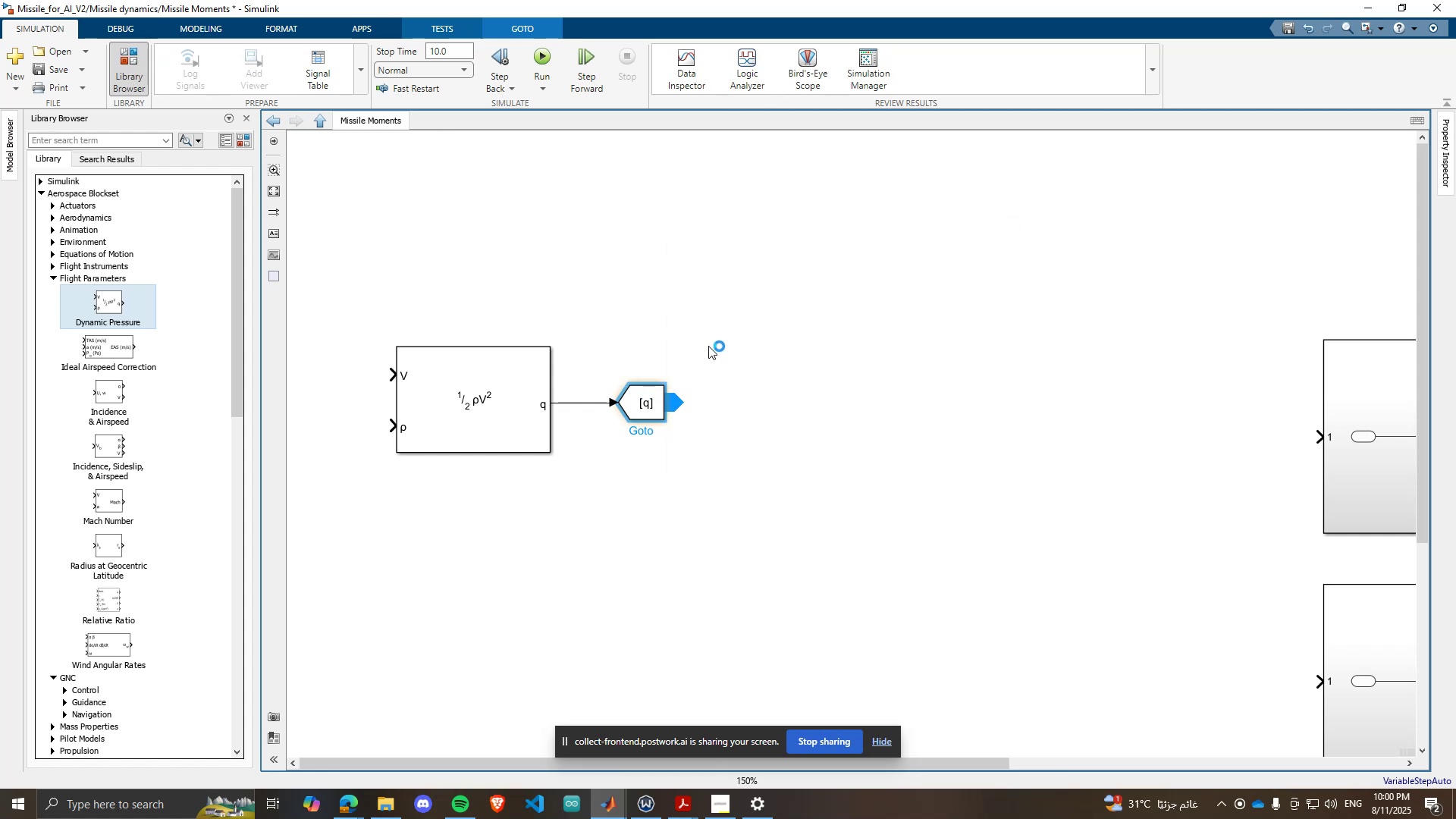 
scroll: coordinate [488, 356], scroll_direction: down, amount: 4.0
 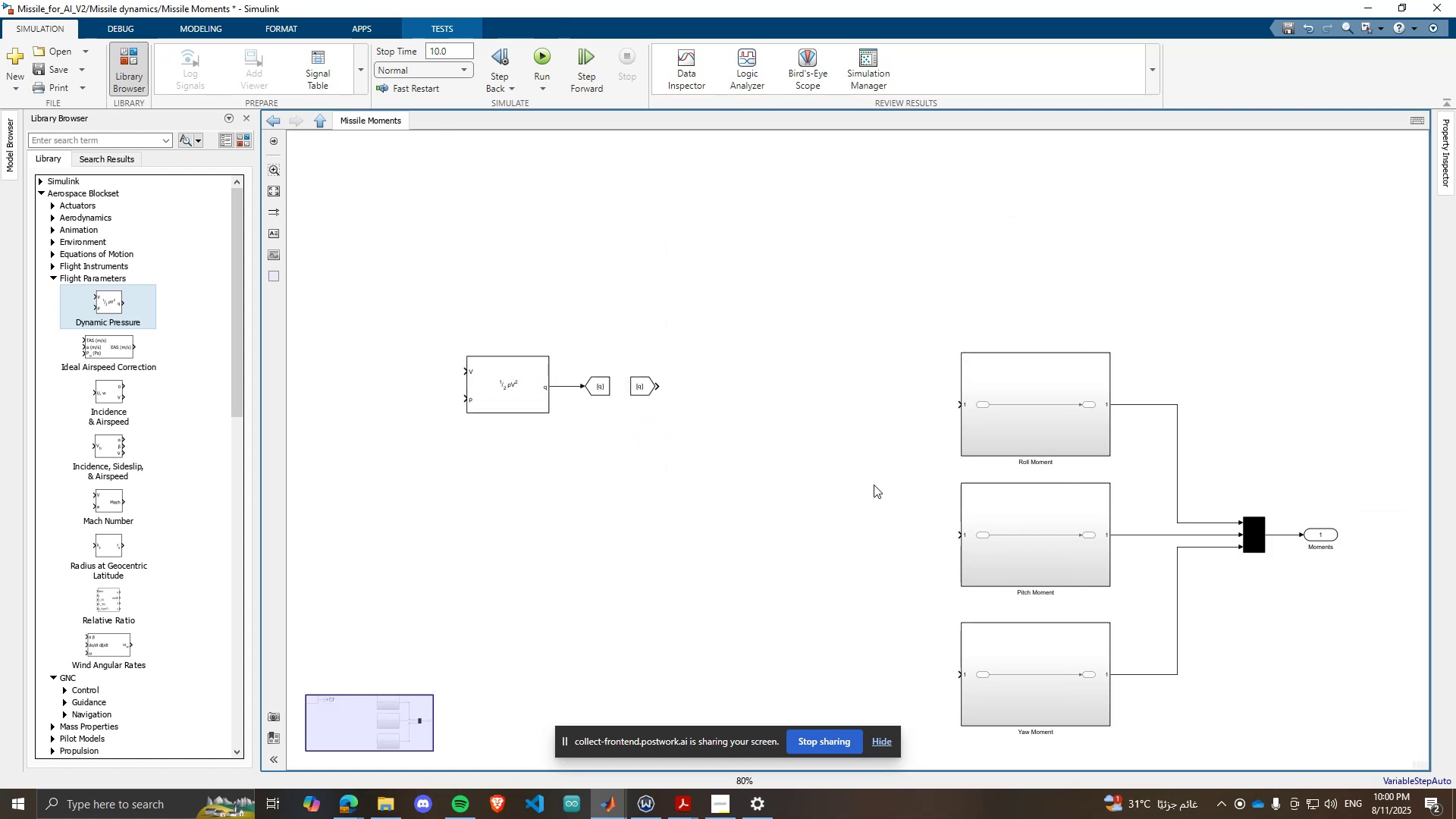 
scroll: coordinate [864, 491], scroll_direction: up, amount: 2.0
 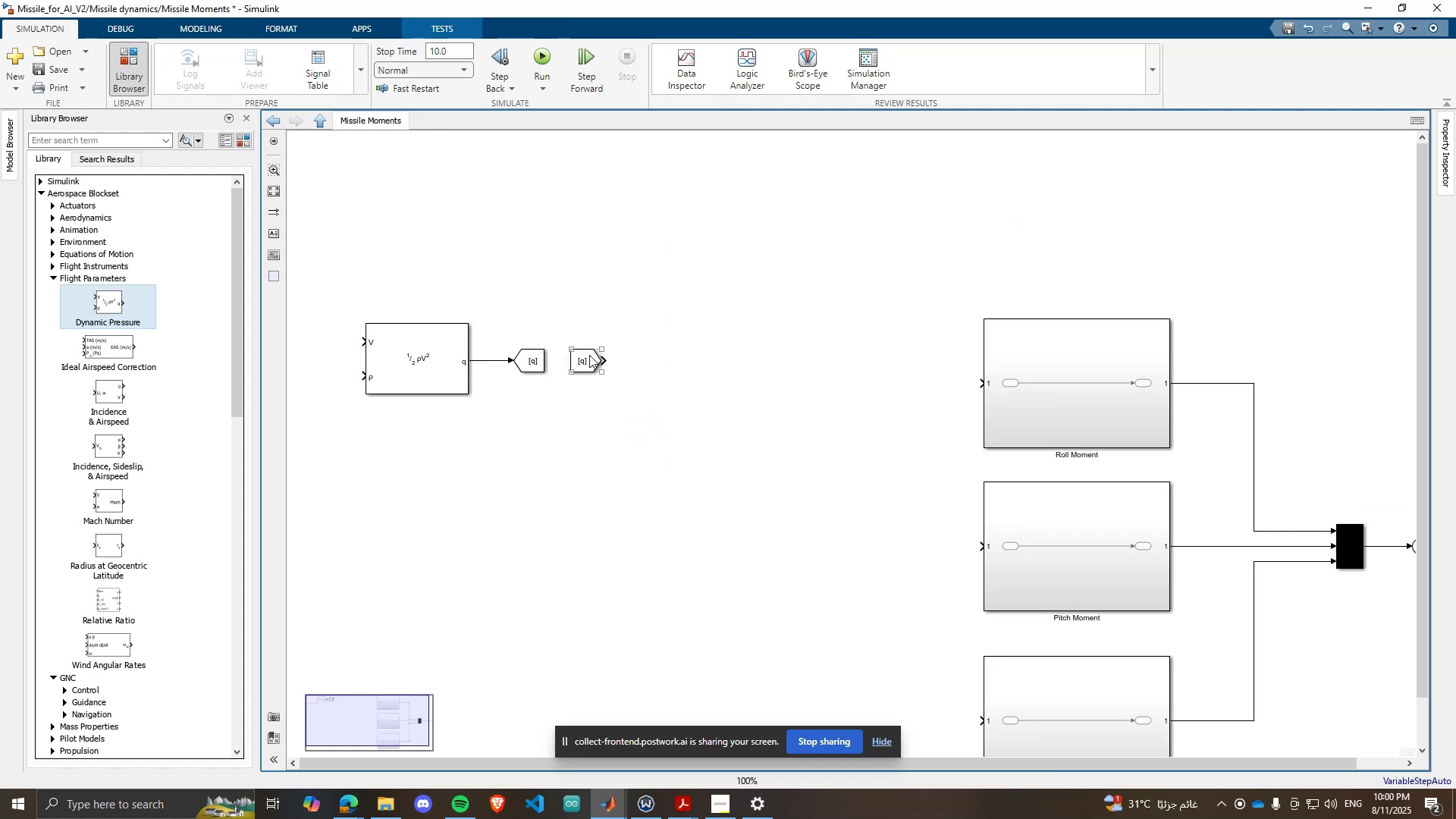 
left_click_drag(start_coordinate=[587, 355], to_coordinate=[883, 373])
 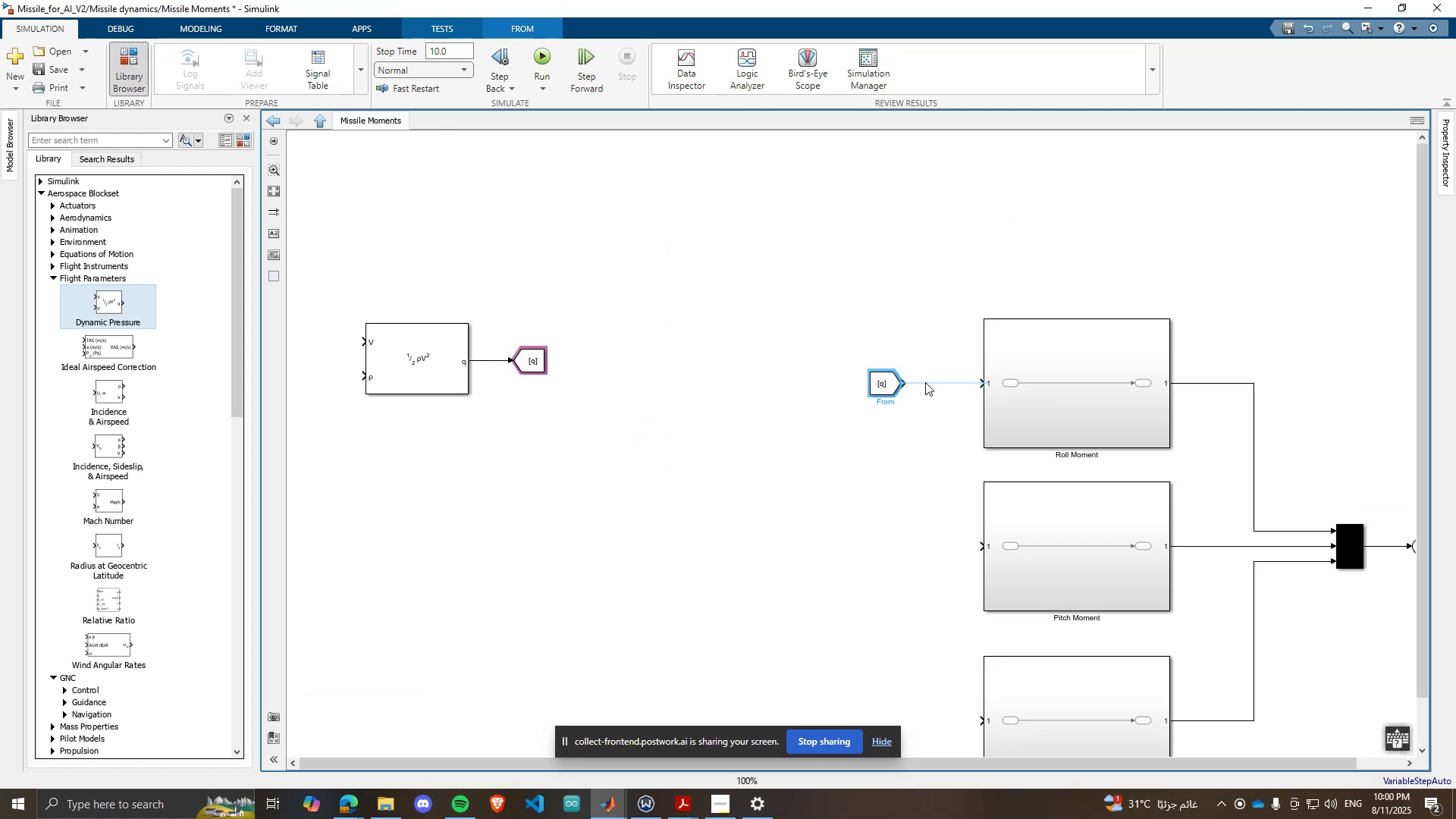 
left_click([925, 382])
 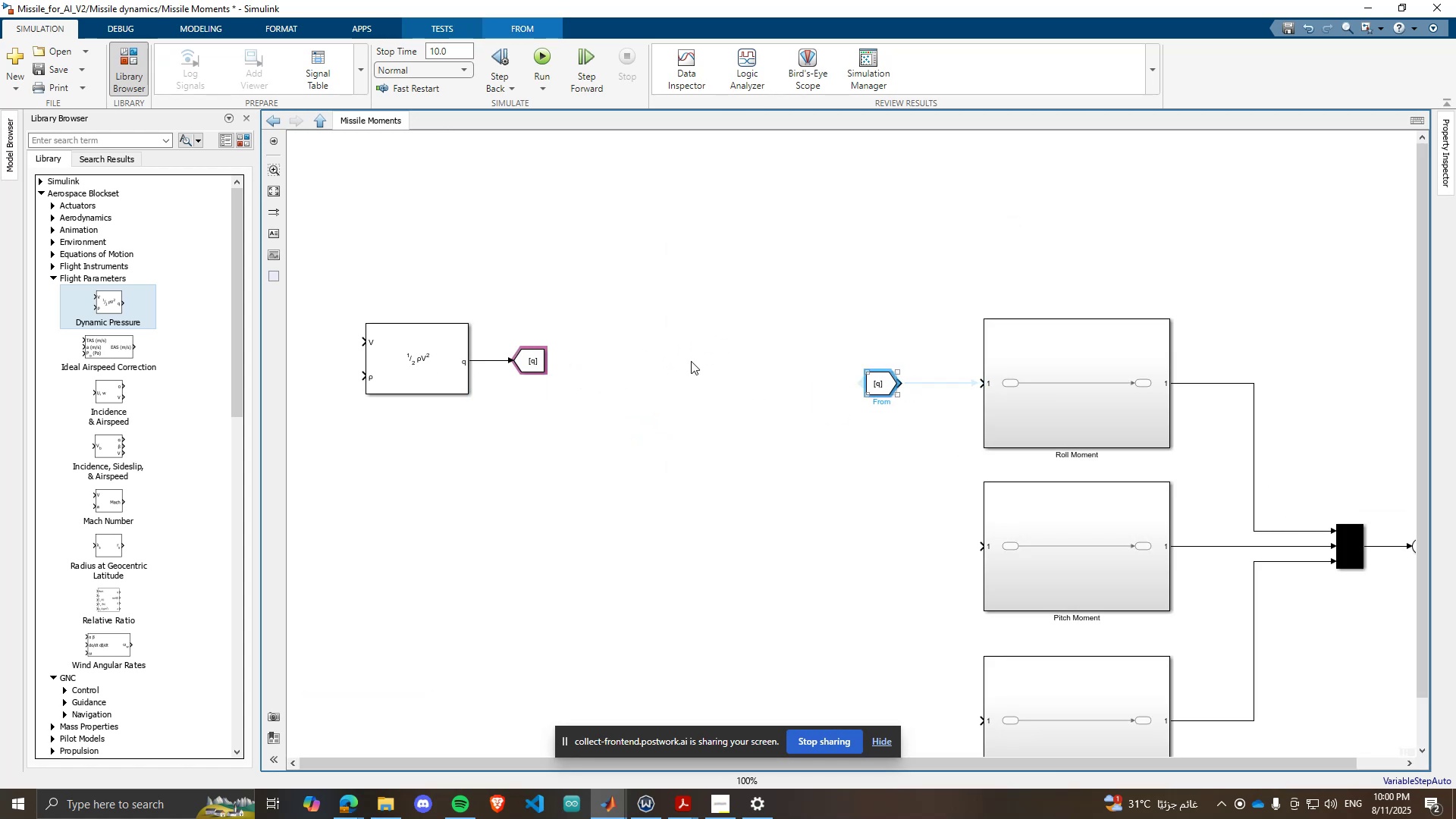 
scroll: coordinate [526, 340], scroll_direction: down, amount: 2.0
 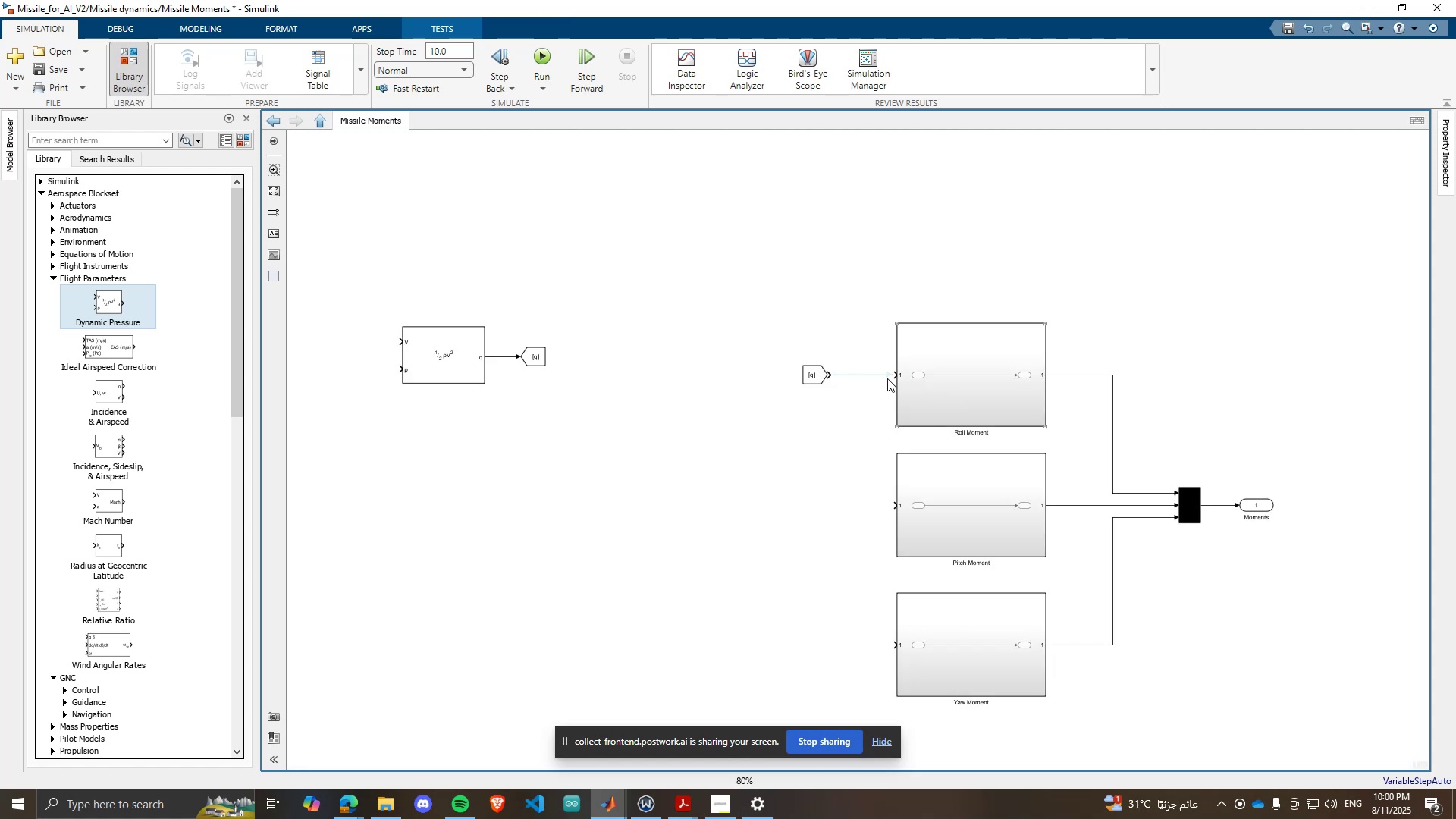 
left_click([876, 374])
 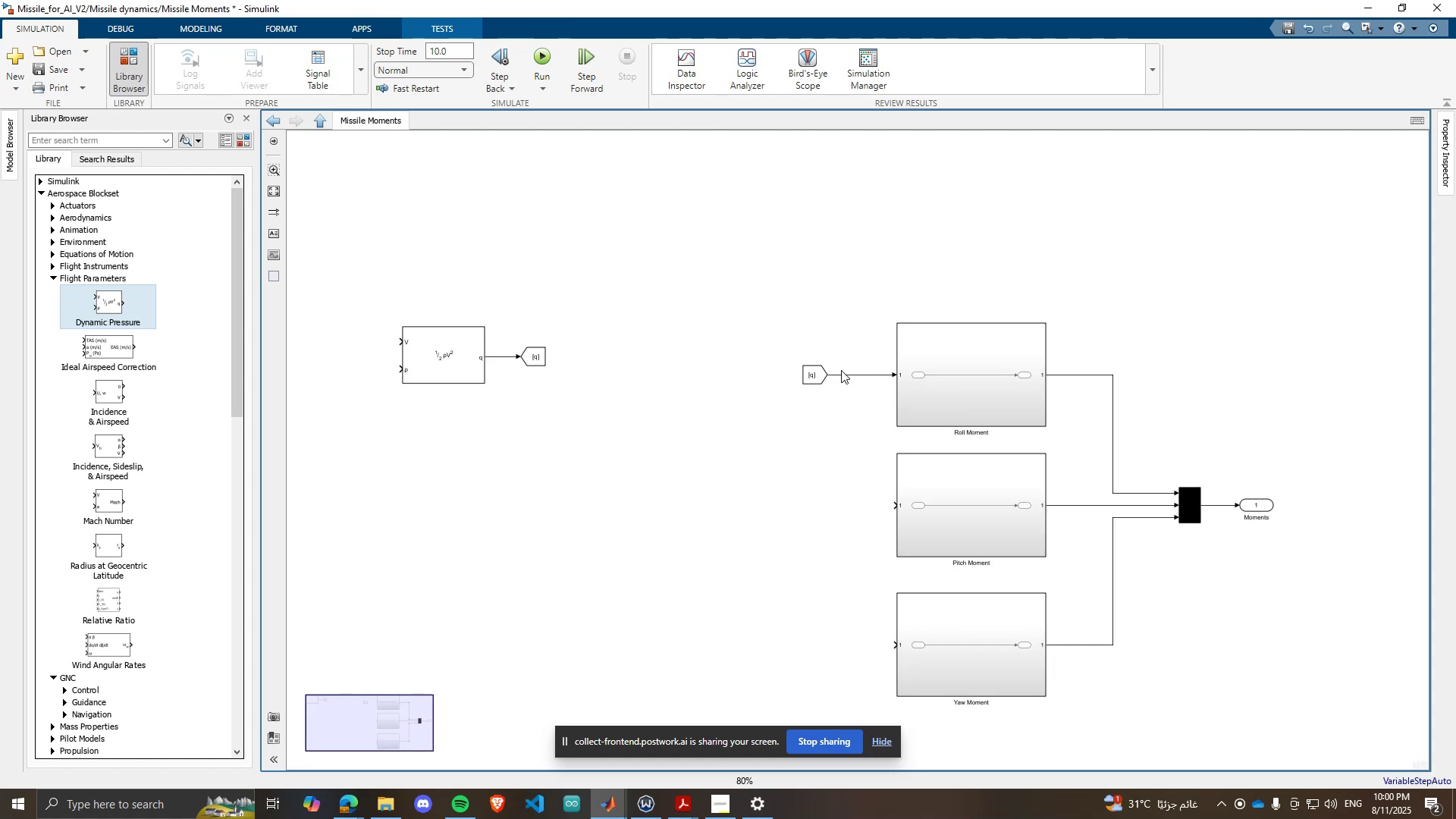 
scroll: coordinate [806, 369], scroll_direction: up, amount: 2.0
 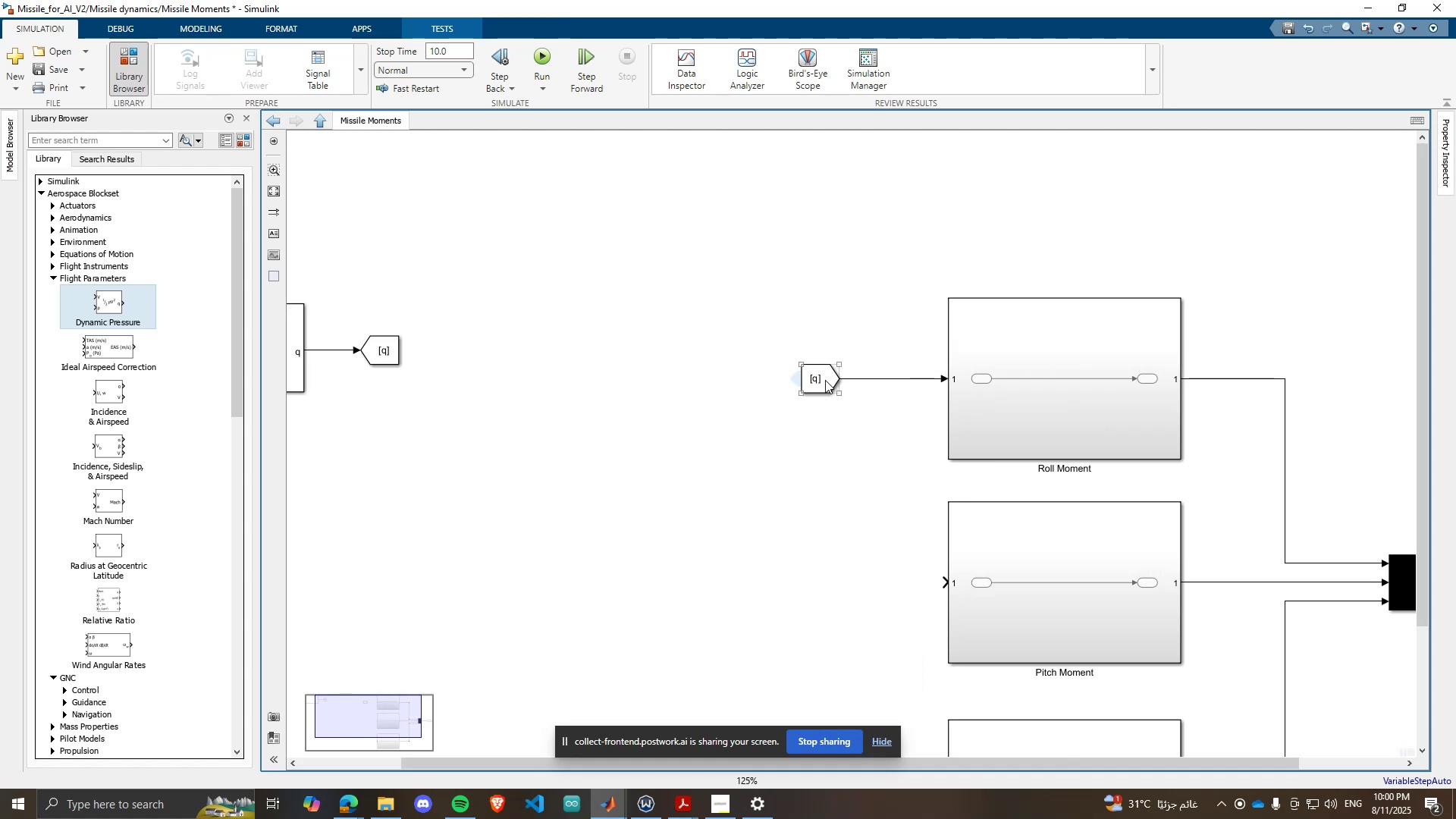 
hold_key(key=ControlLeft, duration=1.51)
left_click_drag(start_coordinate=[821, 380], to_coordinate=[824, 585])
 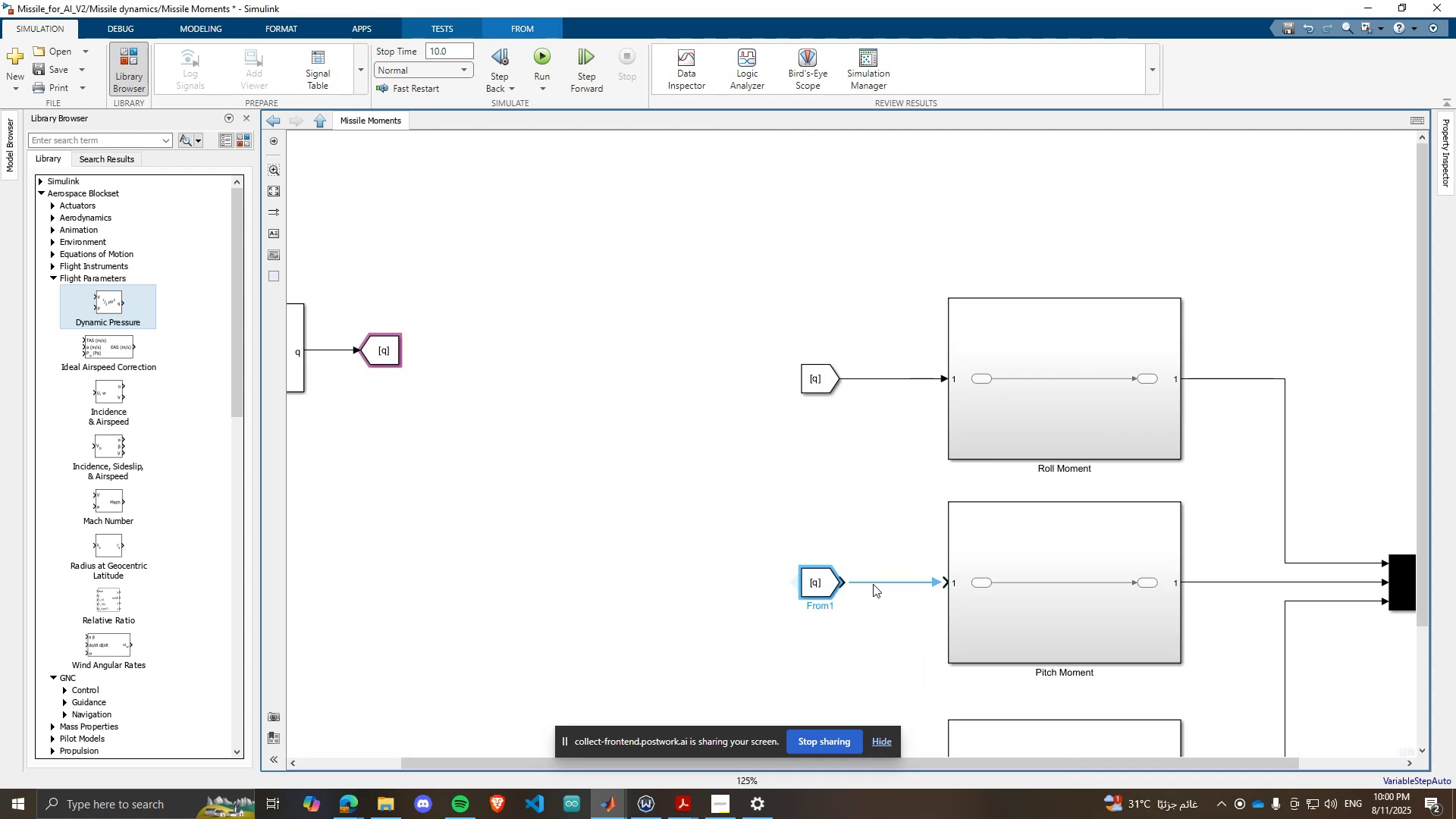 
left_click([873, 584])
 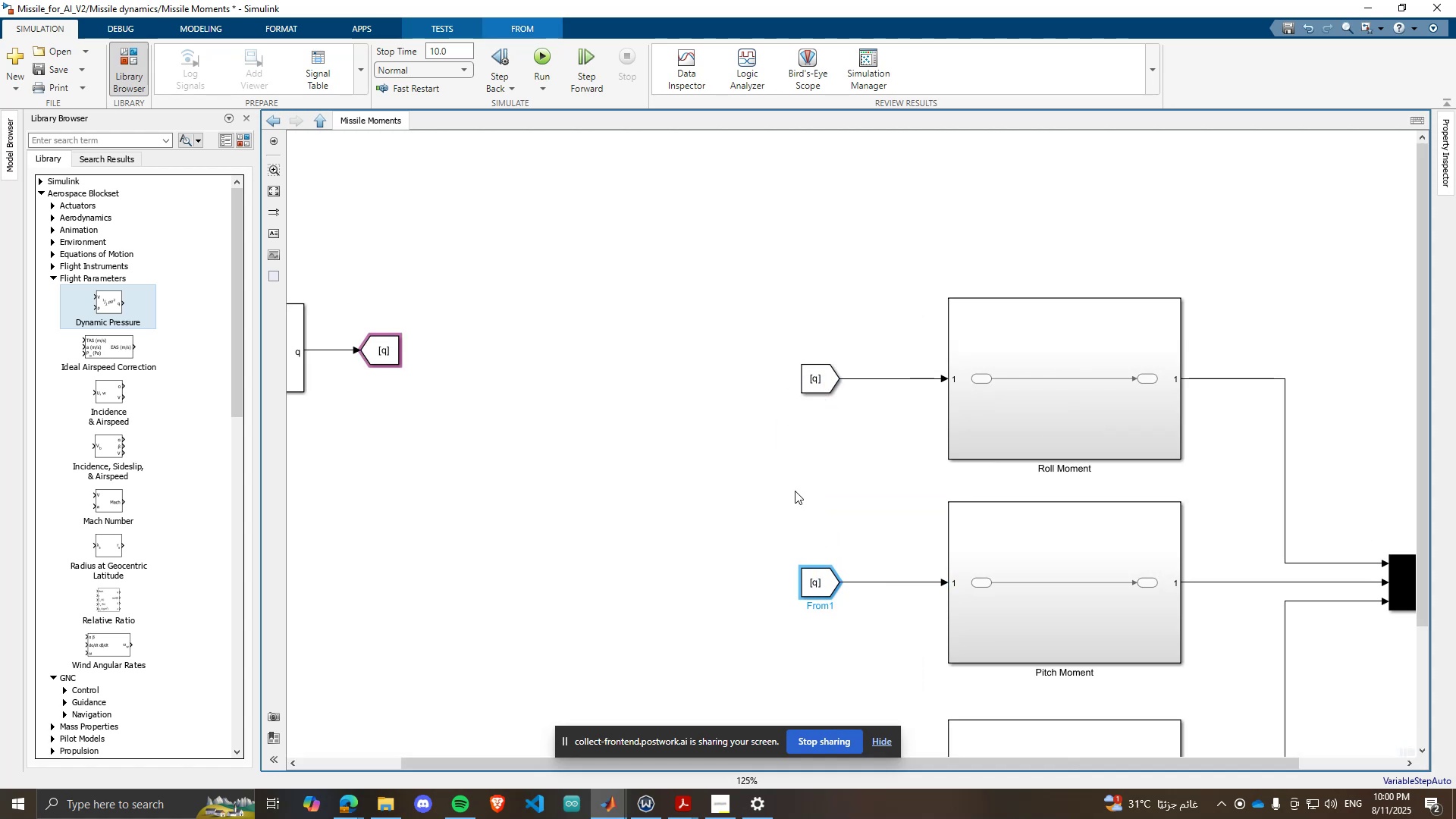 
scroll: coordinate [791, 515], scroll_direction: down, amount: 1.0
 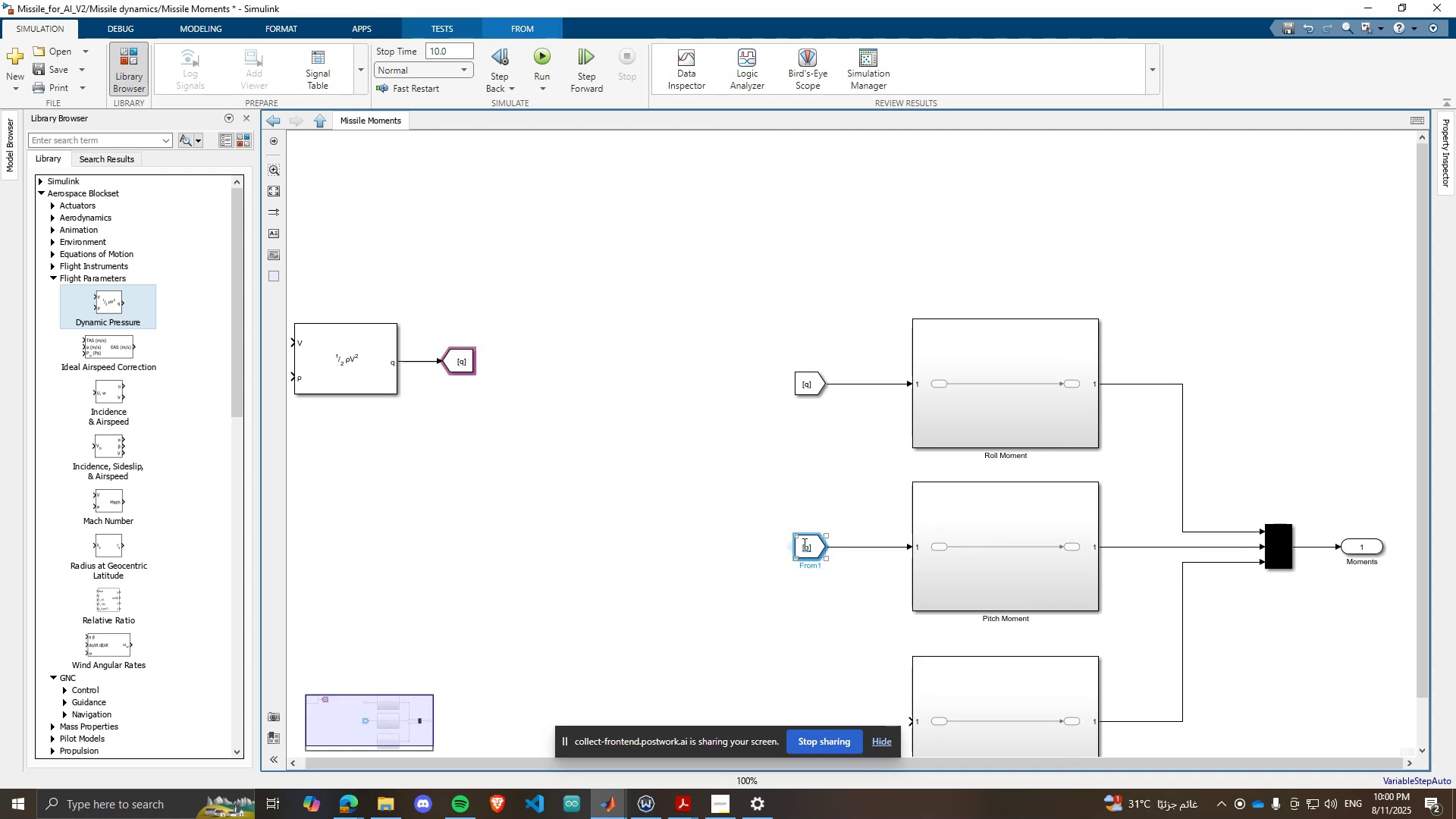 
hold_key(key=ControlLeft, duration=0.93)
left_click_drag(start_coordinate=[814, 548], to_coordinate=[815, 628])
 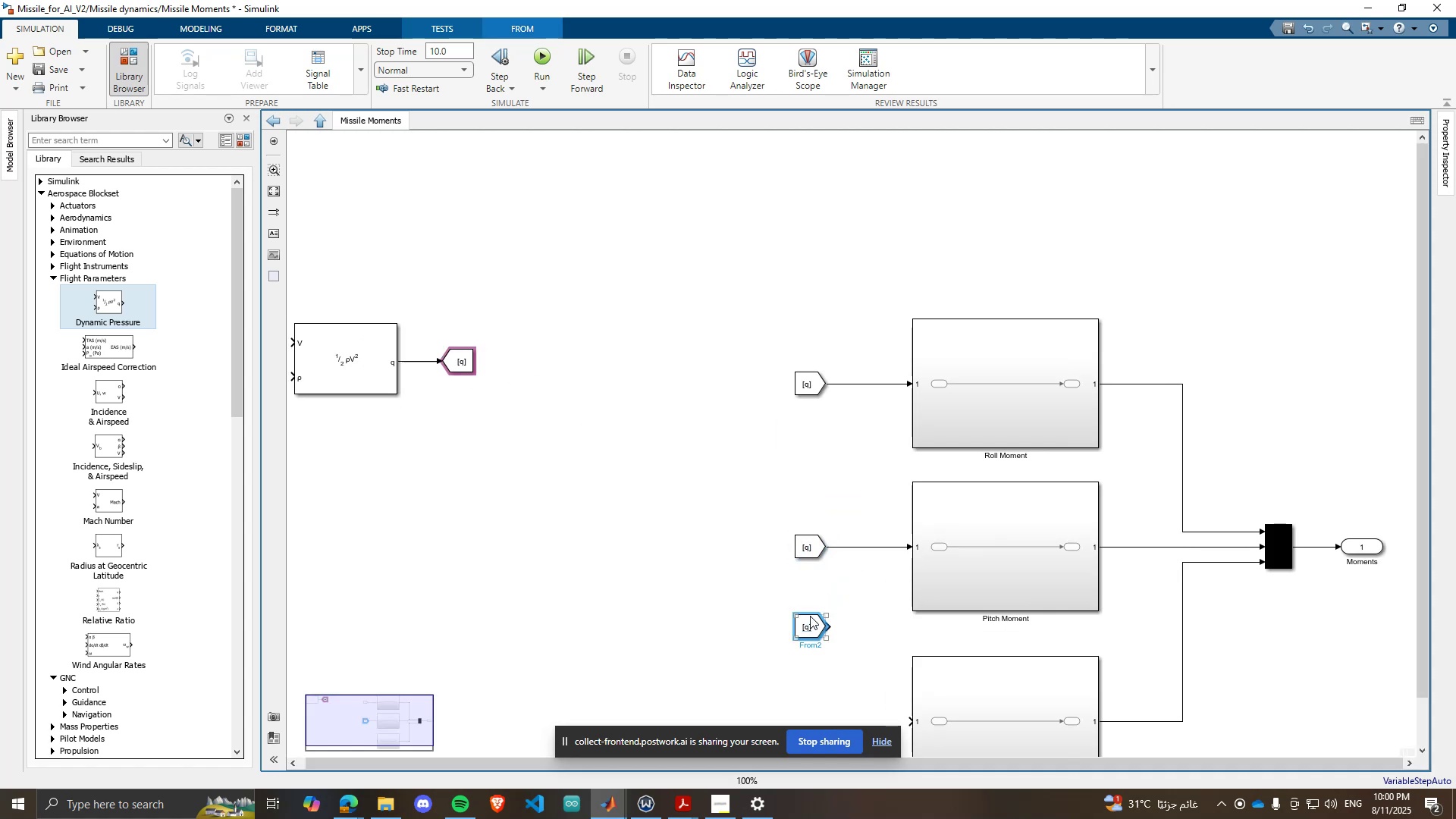 
scroll: coordinate [811, 661], scroll_direction: down, amount: 1.0
 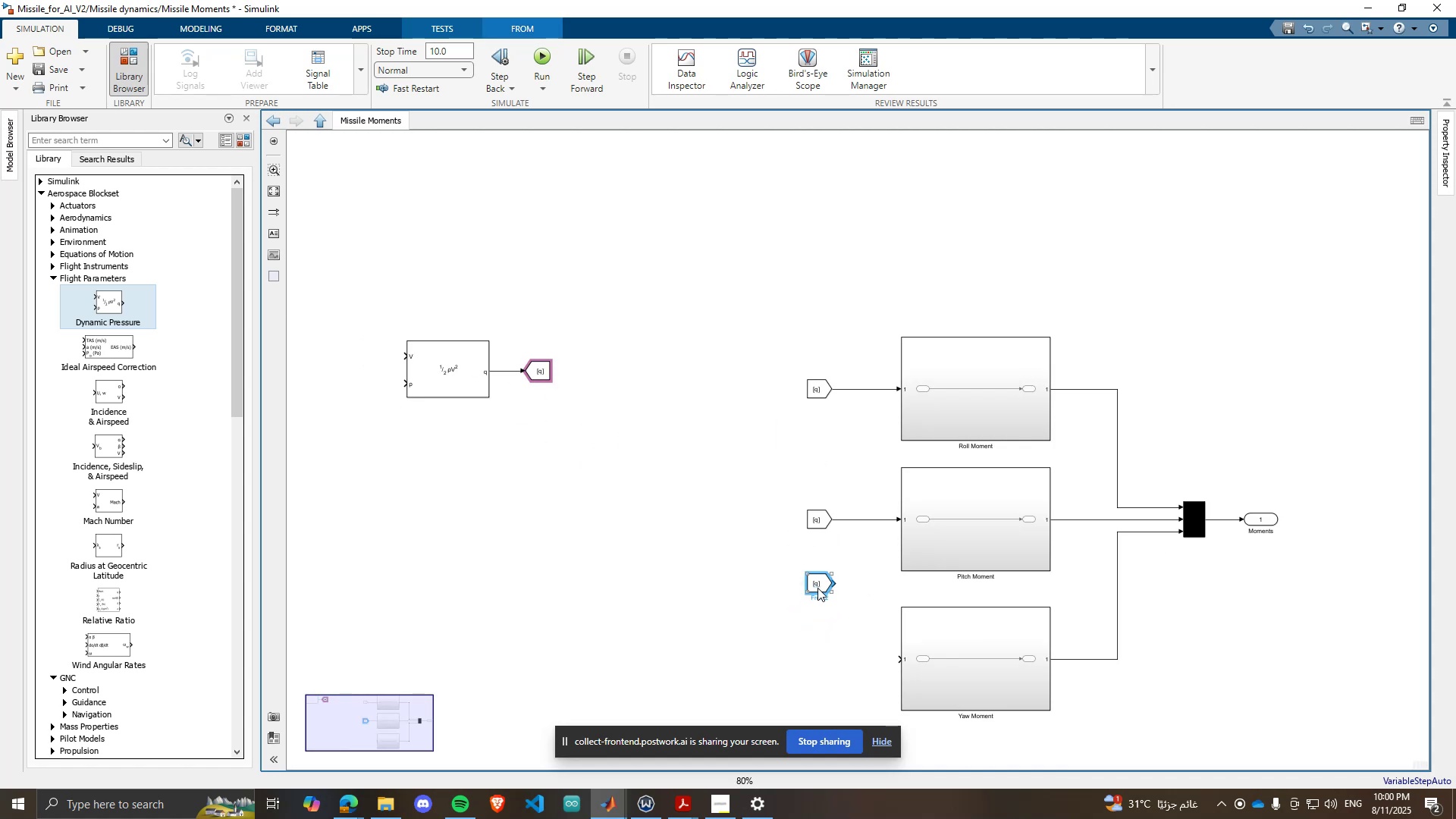 
left_click_drag(start_coordinate=[820, 587], to_coordinate=[827, 665])
 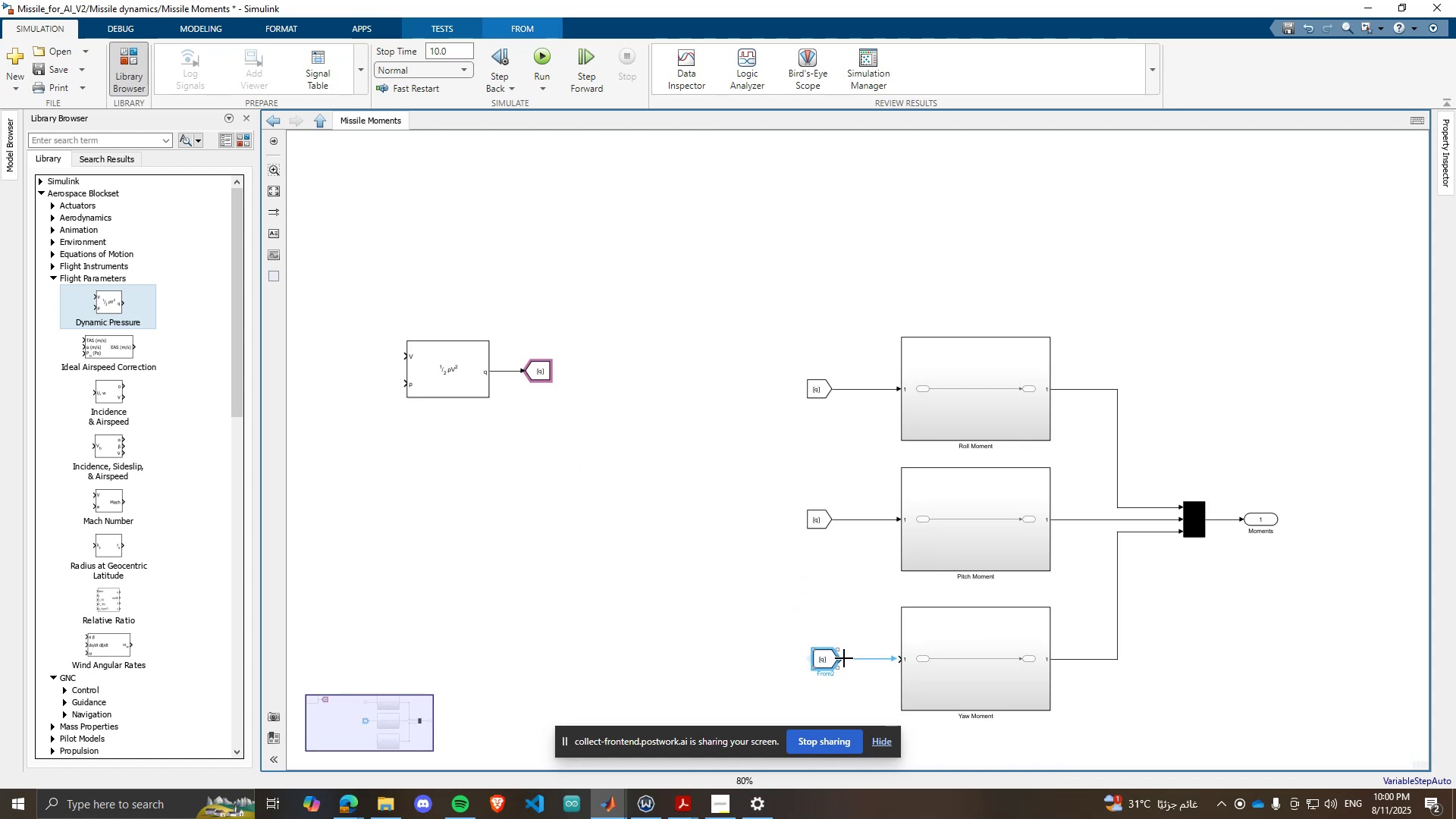 
left_click([844, 658])
 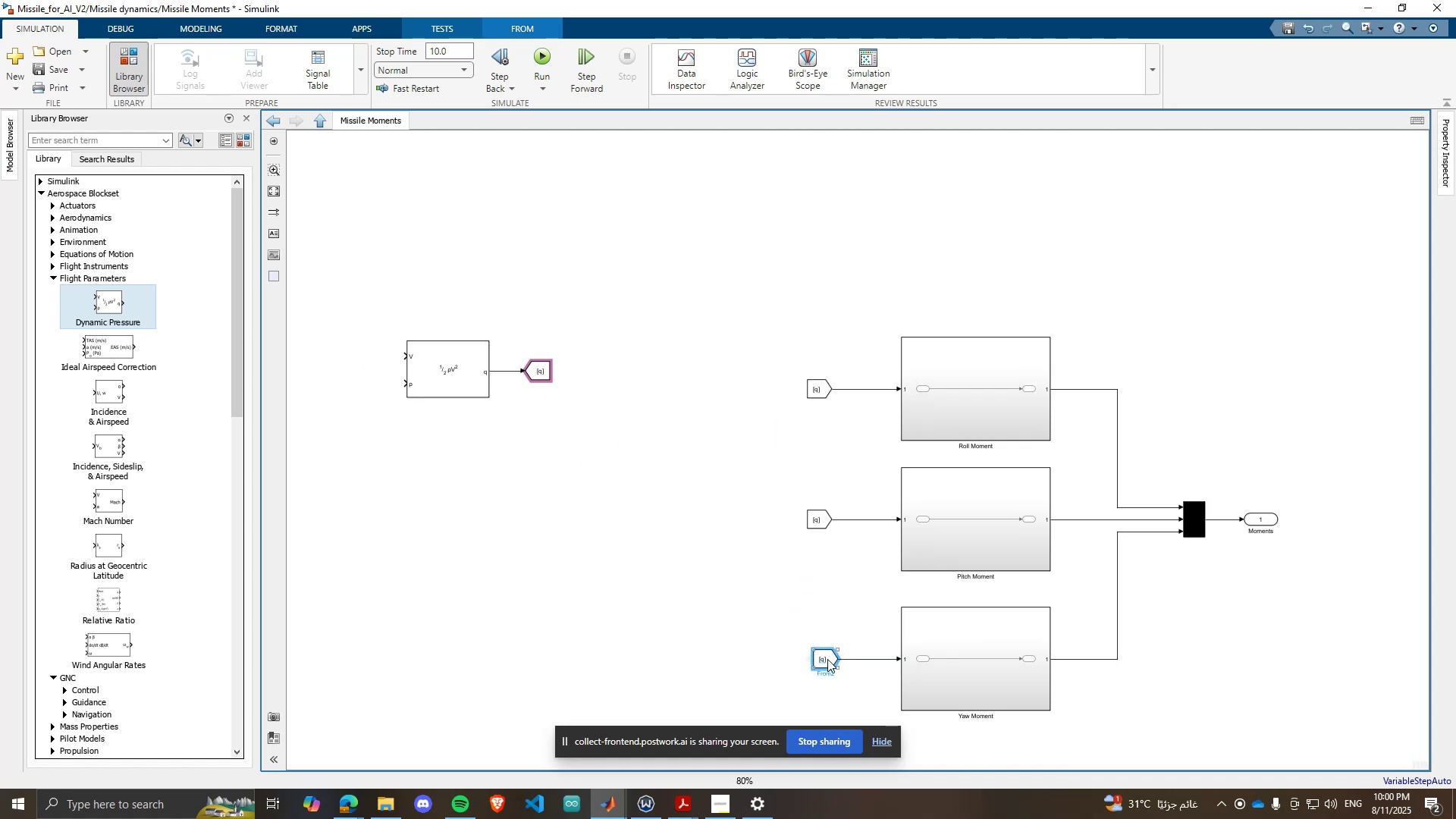 
left_click_drag(start_coordinate=[830, 659], to_coordinate=[822, 658])
 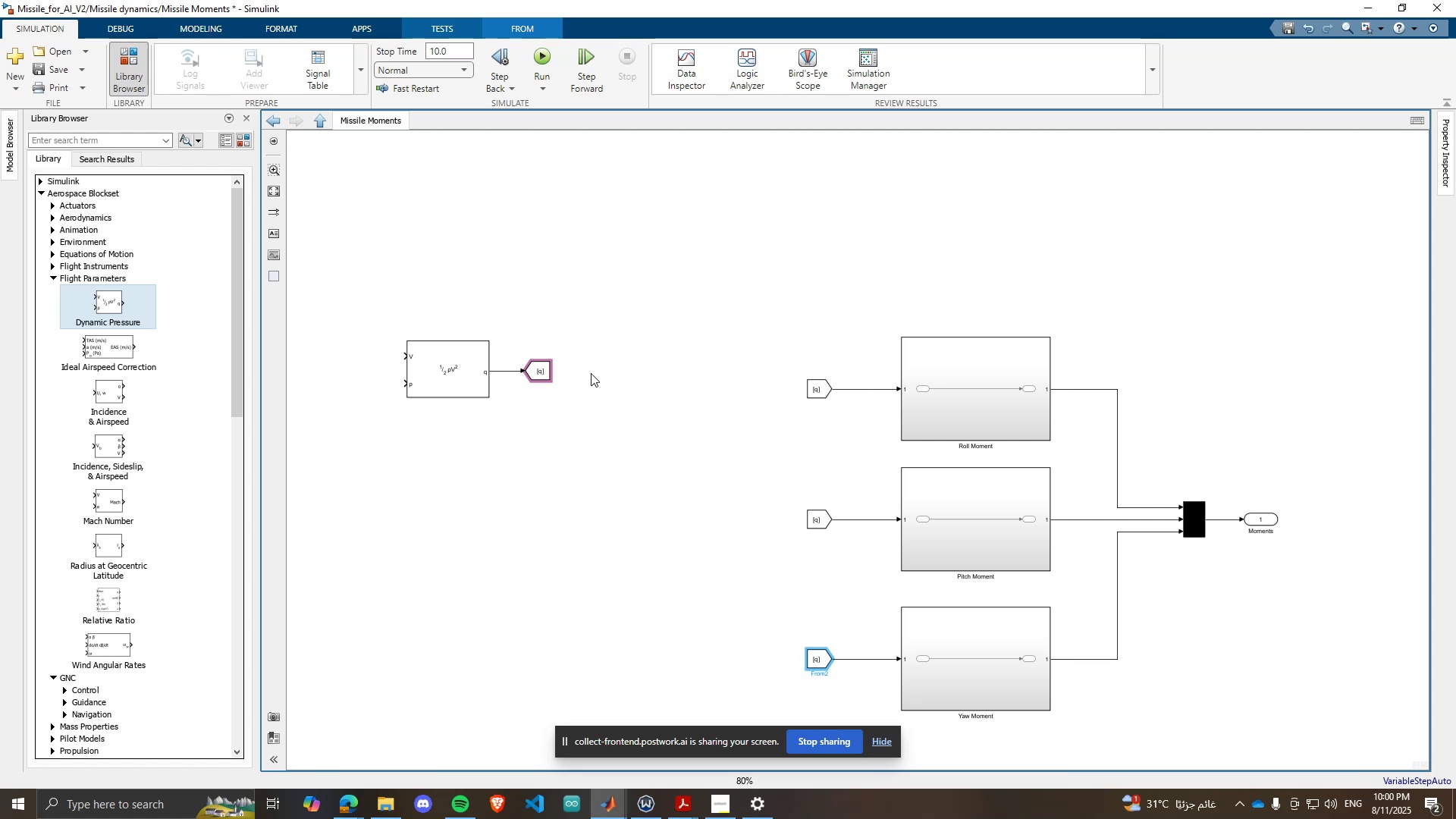 
scroll: coordinate [513, 378], scroll_direction: up, amount: 1.0
 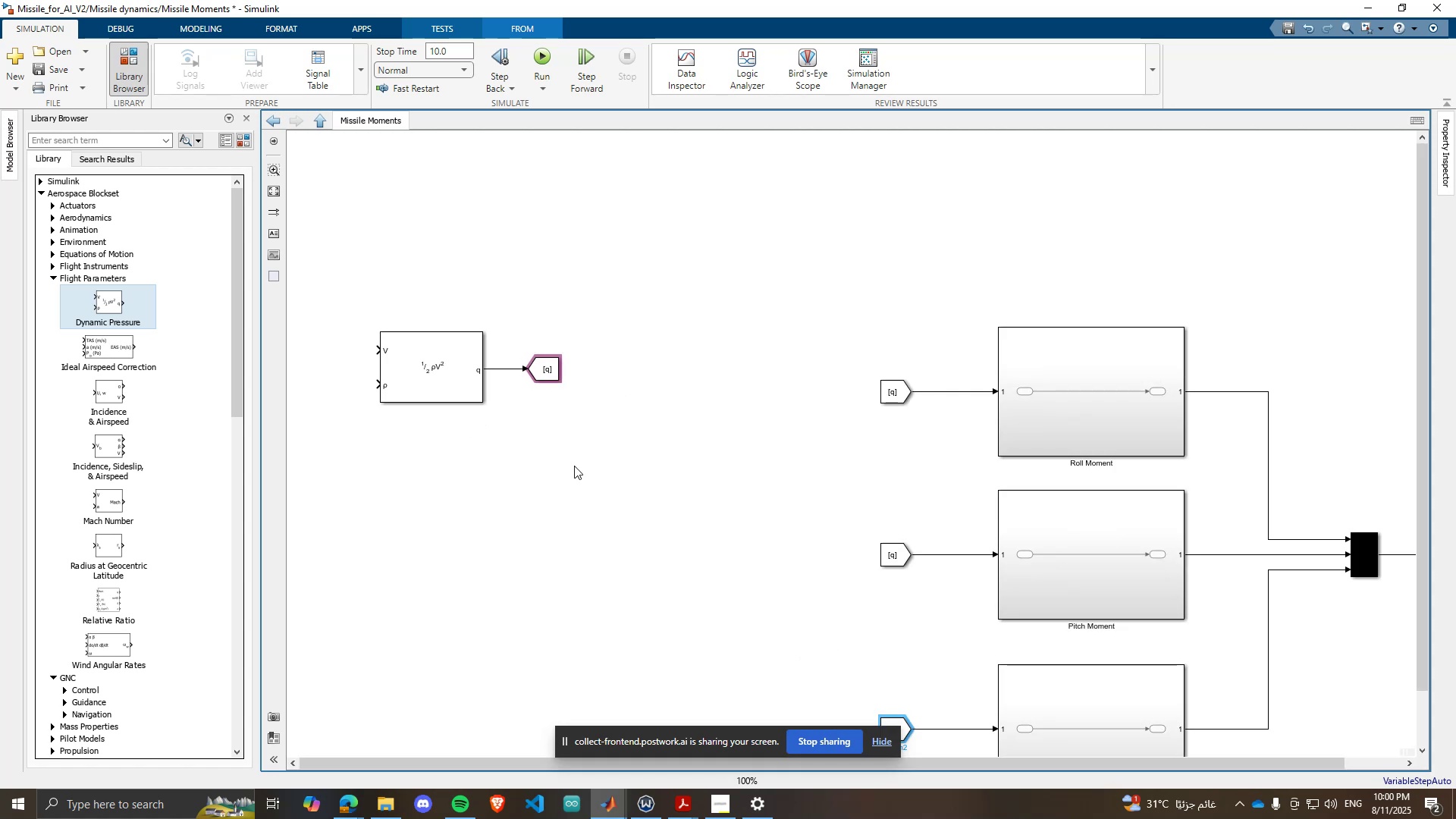 
scroll: coordinate [752, 469], scroll_direction: down, amount: 2.0
 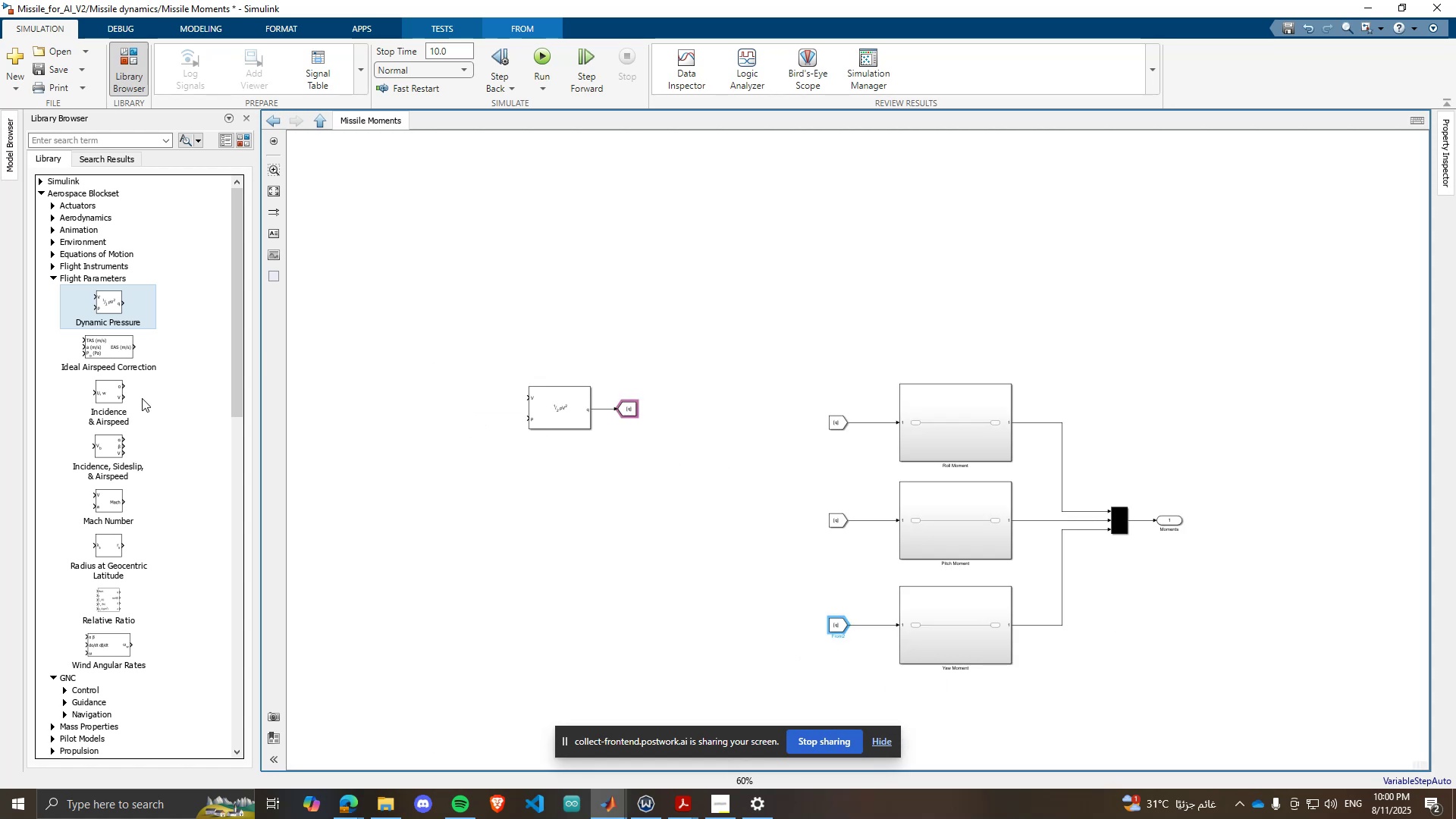 
left_click([118, 394])
 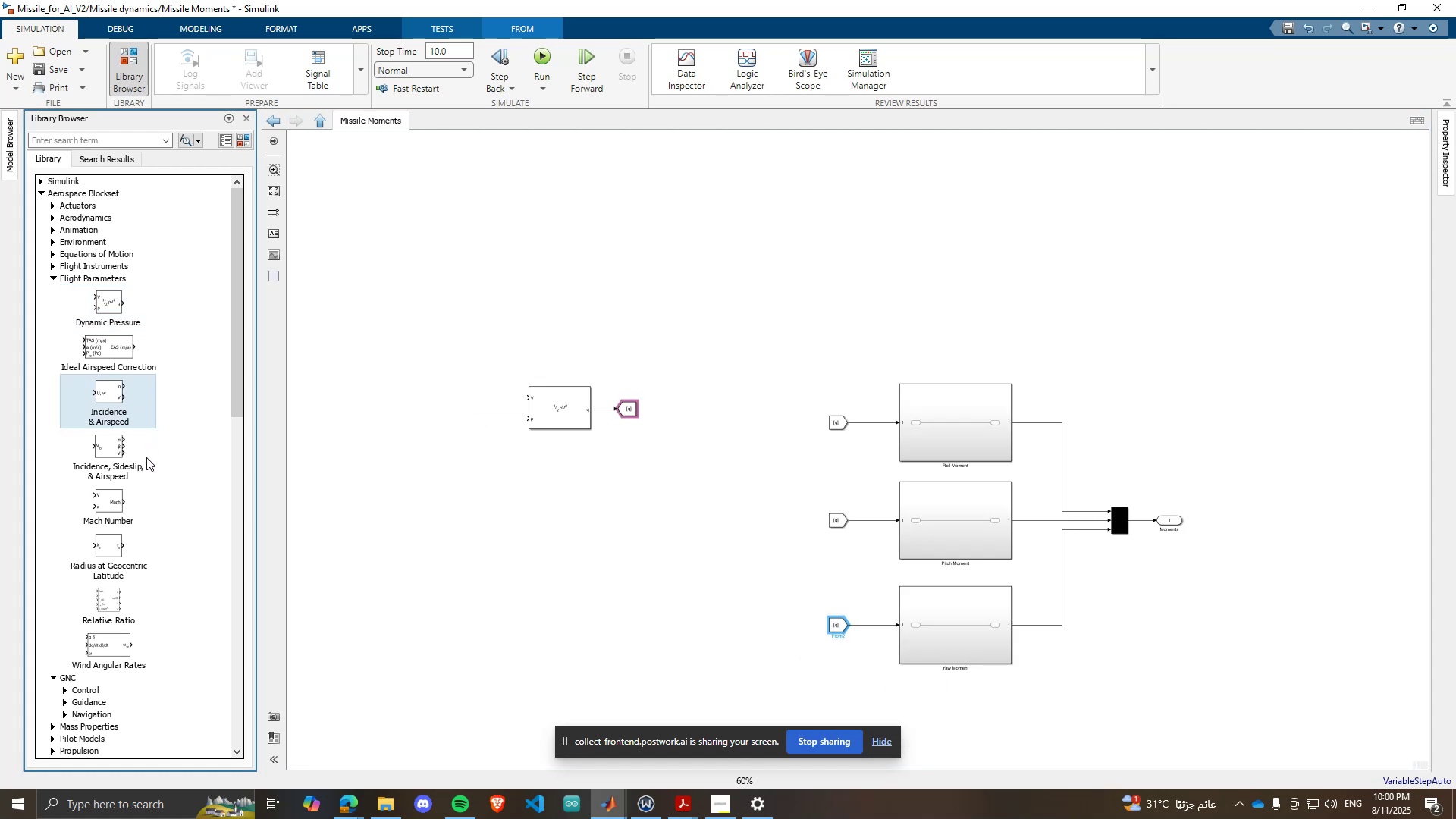 
left_click([132, 451])
 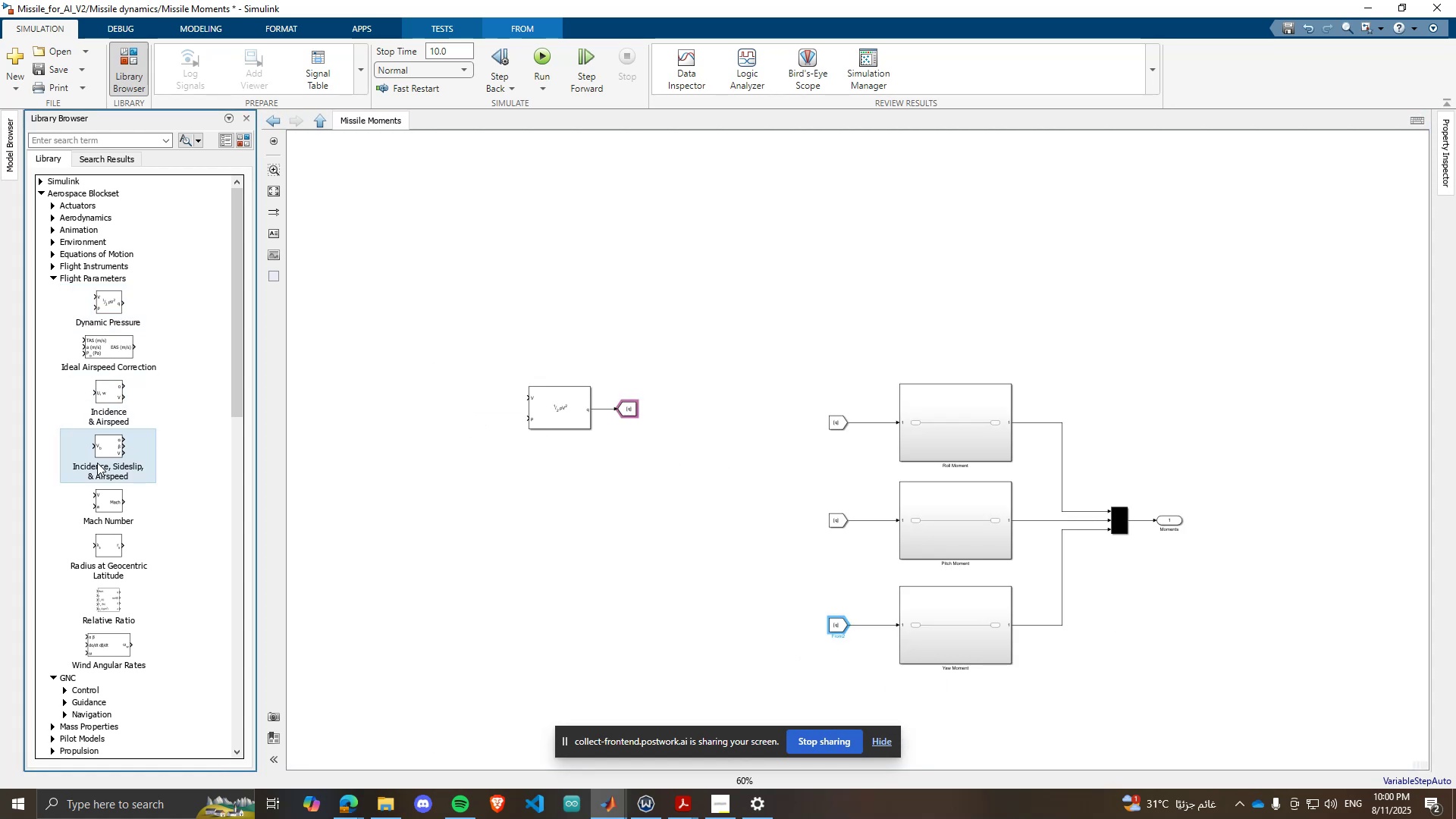 
left_click_drag(start_coordinate=[97, 463], to_coordinate=[566, 488])
 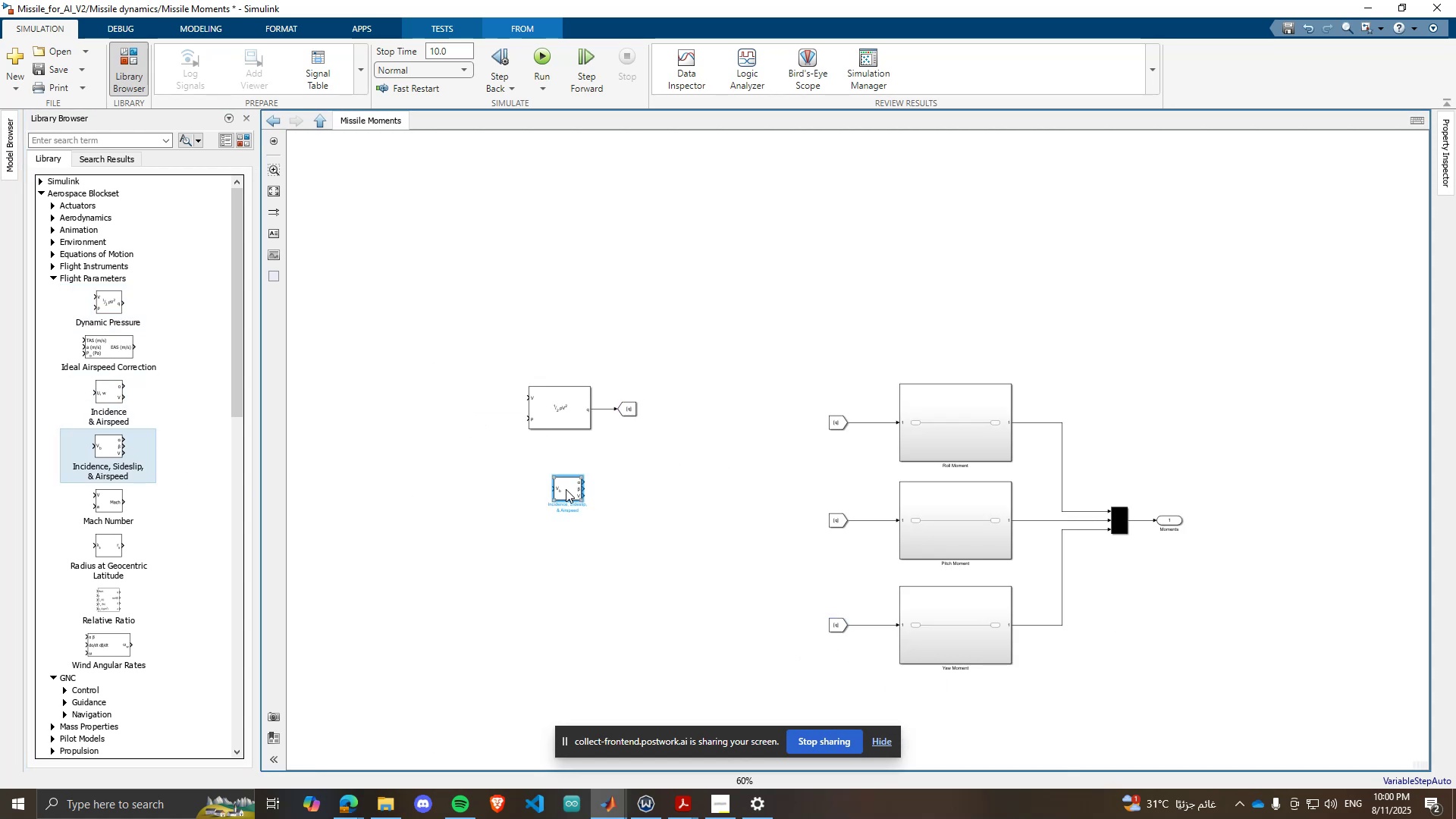 
scroll: coordinate [565, 500], scroll_direction: up, amount: 3.0
 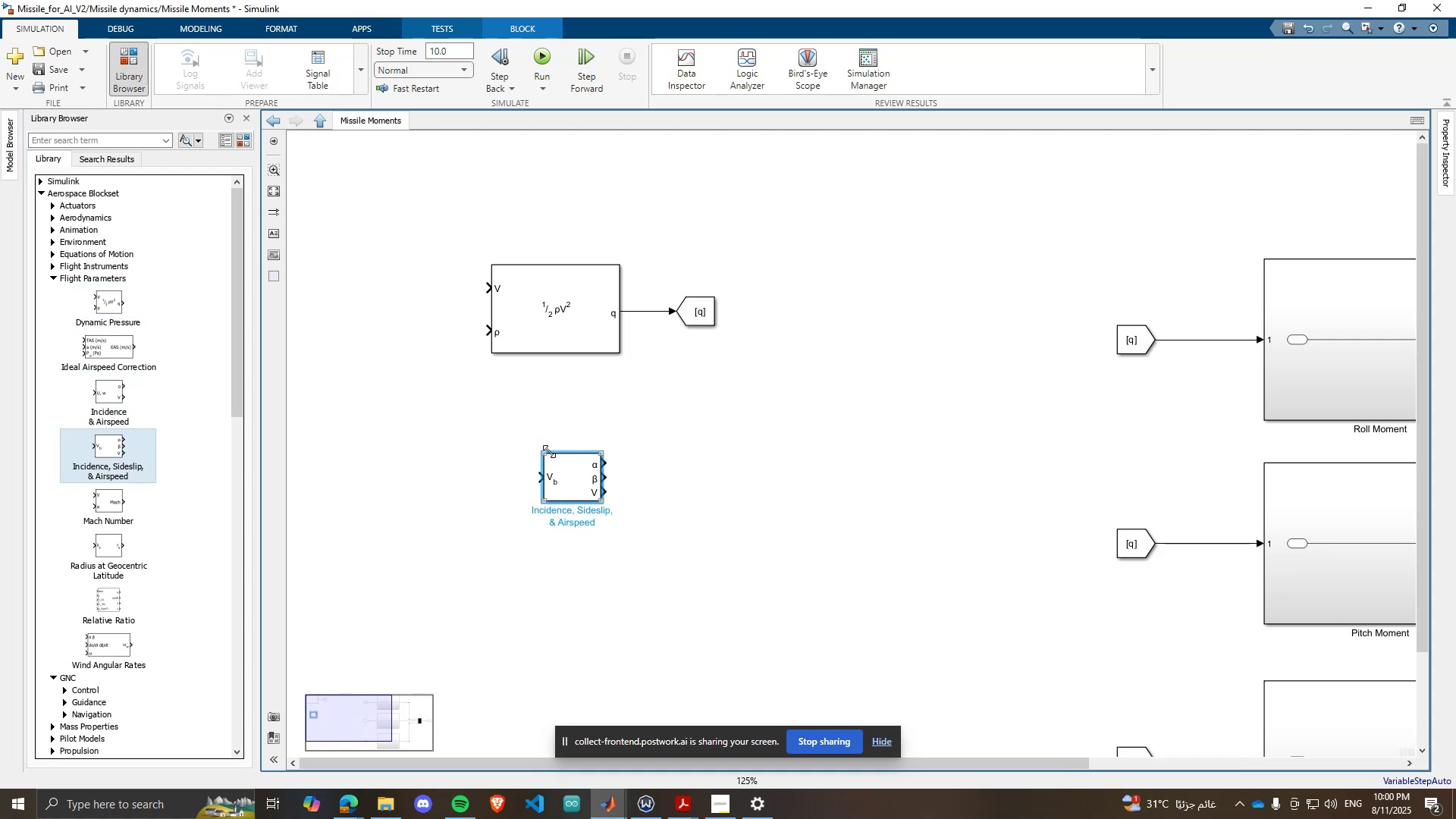 
left_click_drag(start_coordinate=[549, 451], to_coordinate=[498, 425])
 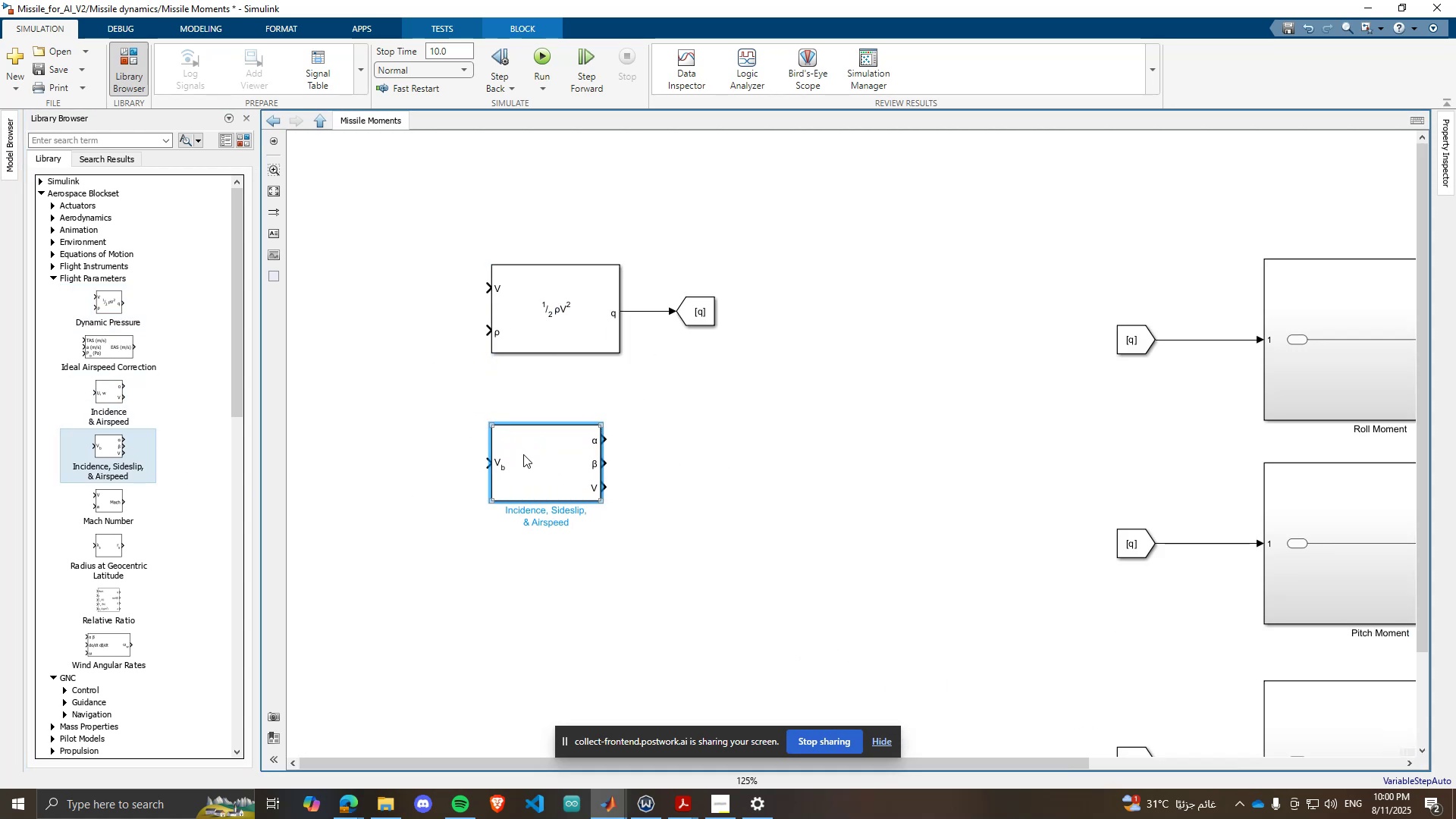 
left_click_drag(start_coordinate=[529, 457], to_coordinate=[532, 450])
 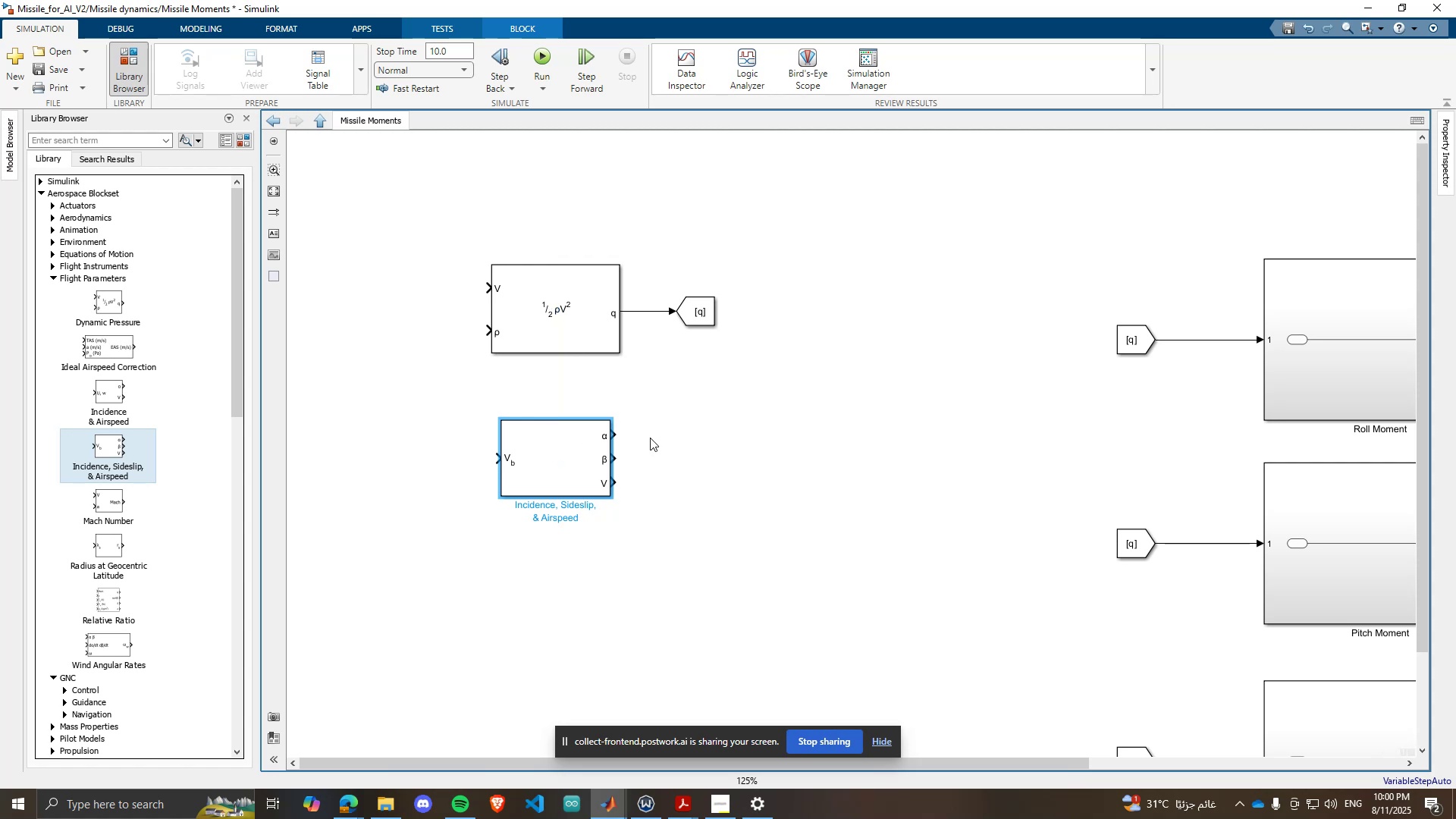 
double_click([650, 438])
 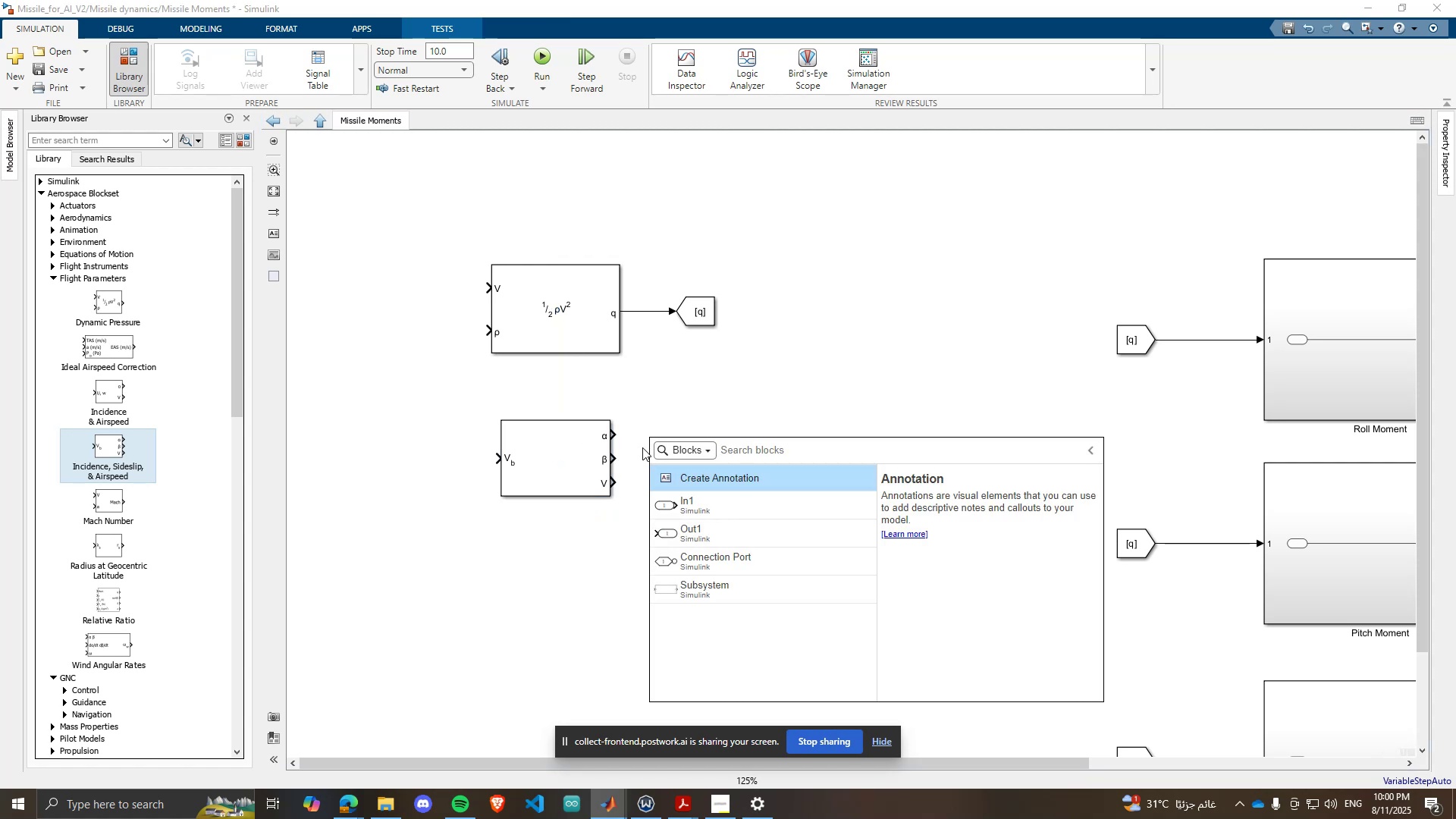 
type(go)
 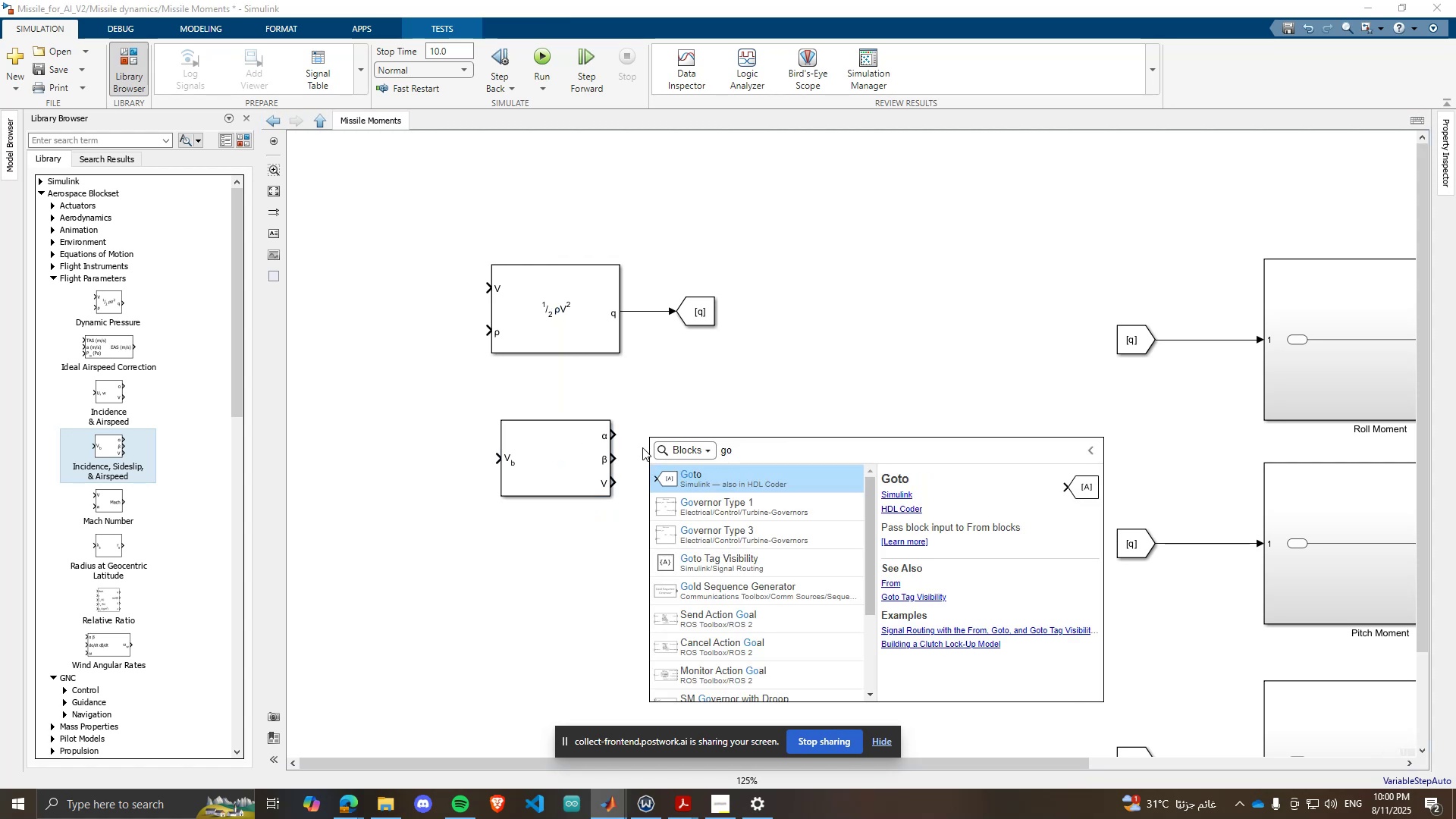 
key(Enter)
 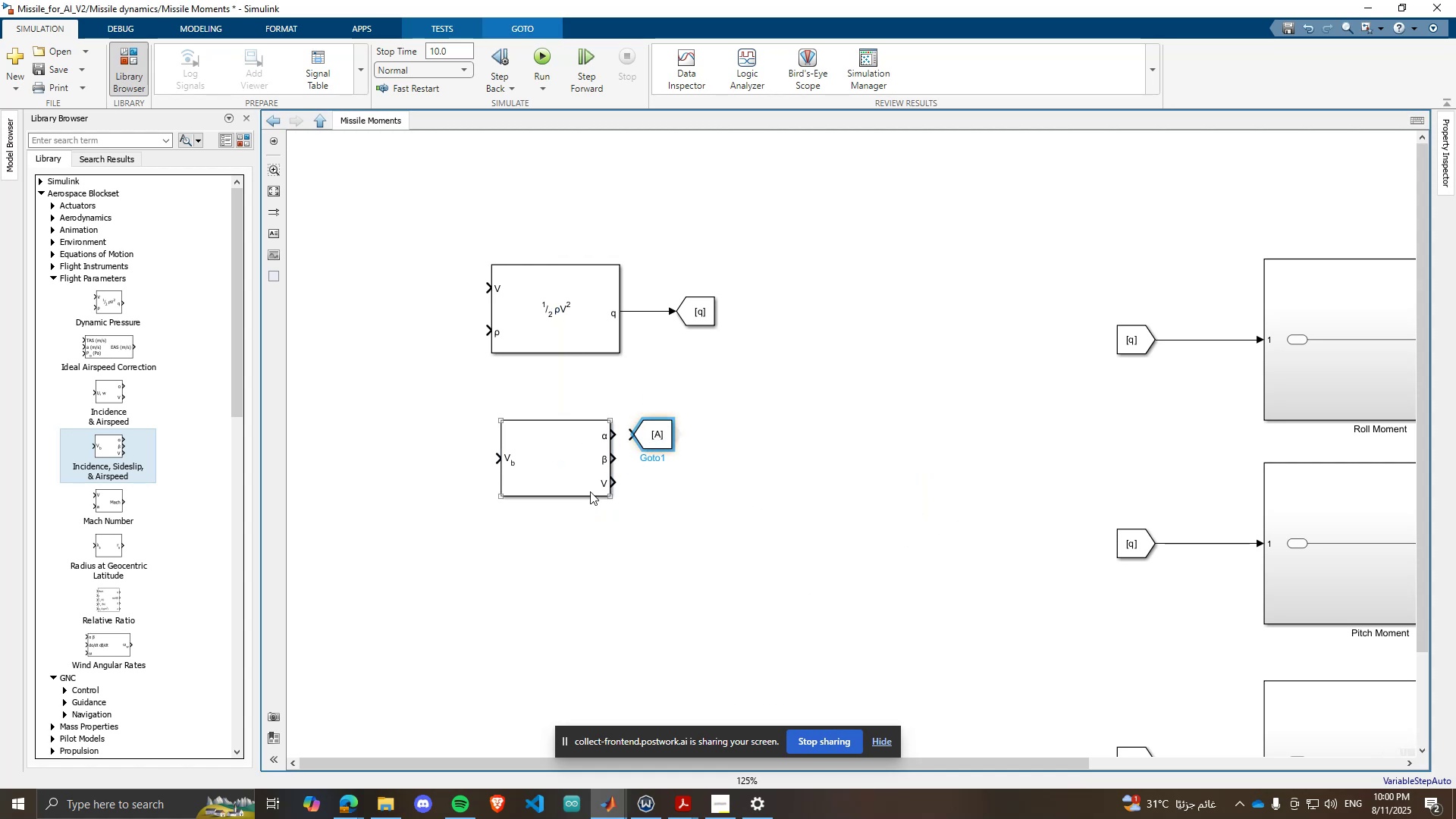 
left_click_drag(start_coordinate=[607, 498], to_coordinate=[632, 531])
 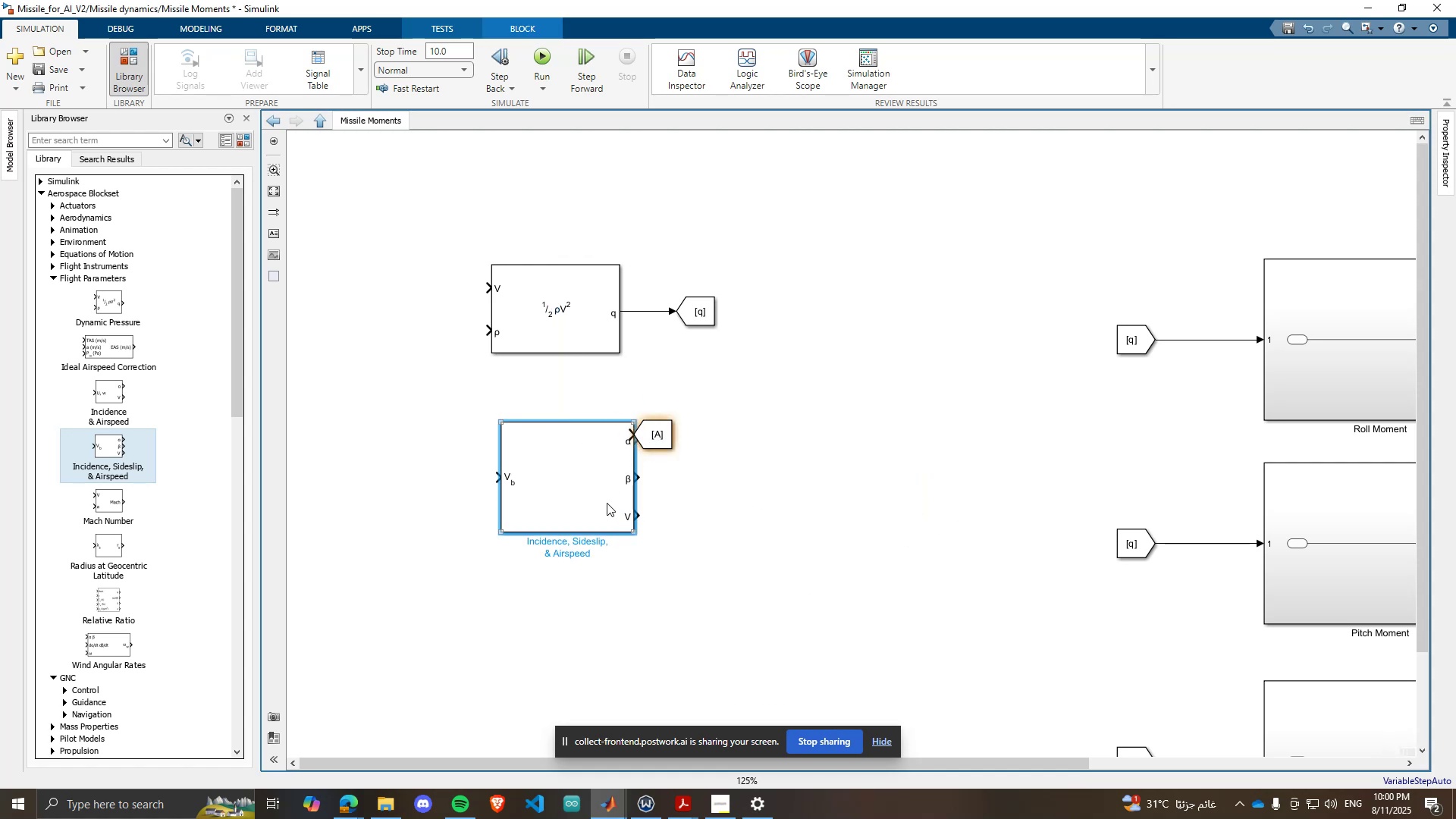 
left_click_drag(start_coordinate=[596, 494], to_coordinate=[553, 493])
 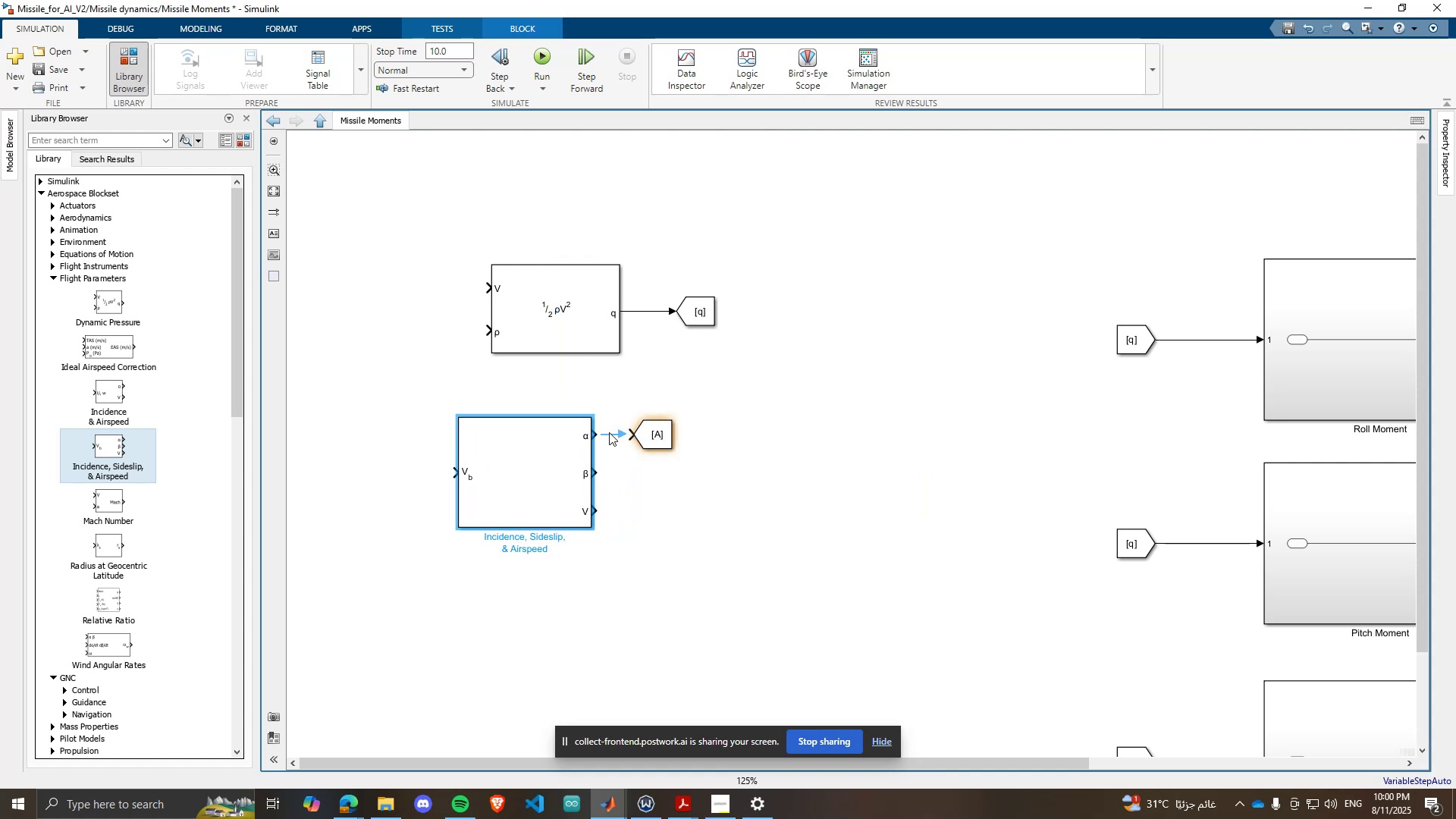 
left_click([609, 432])
 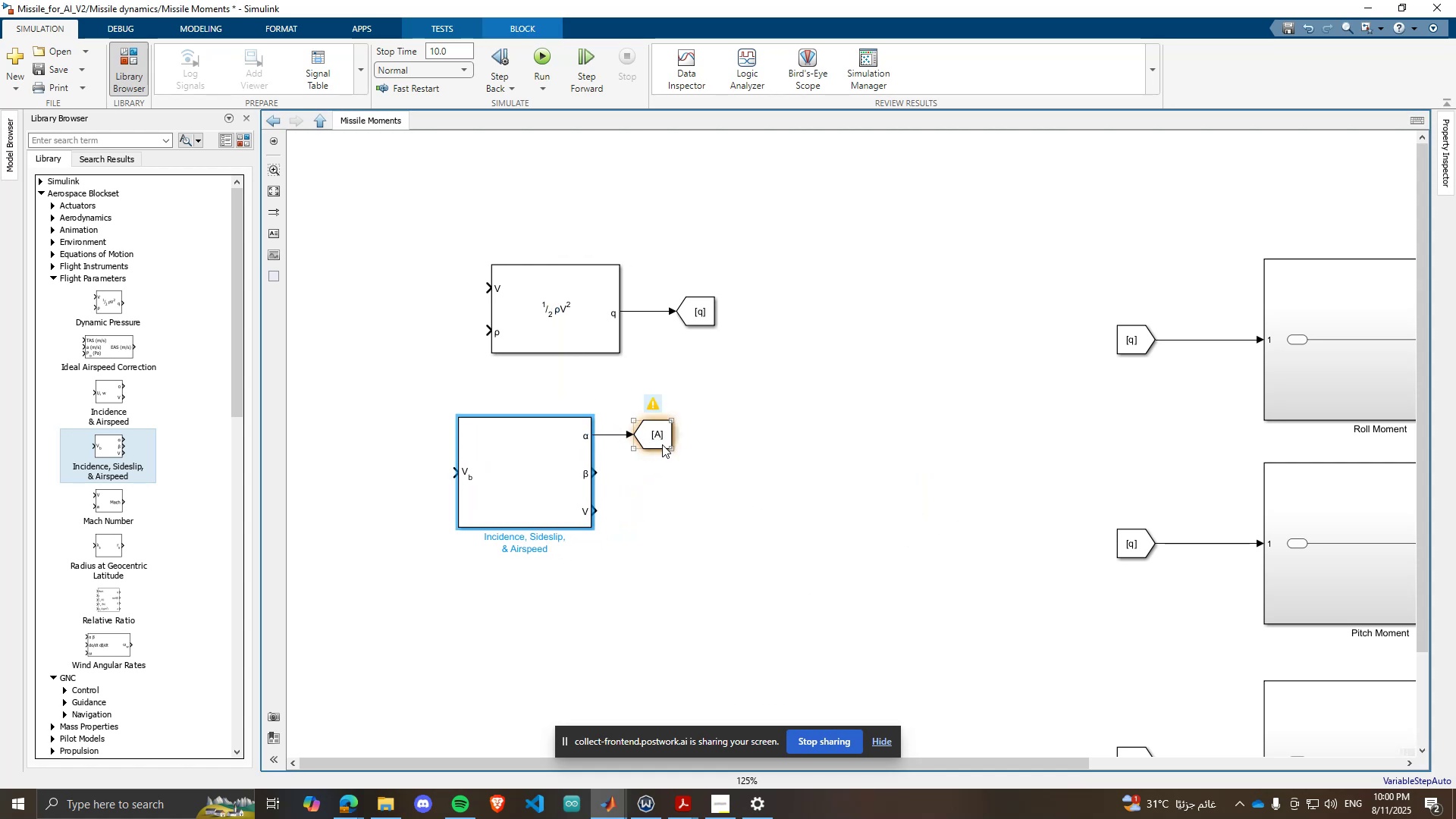 
left_click([660, 438])
 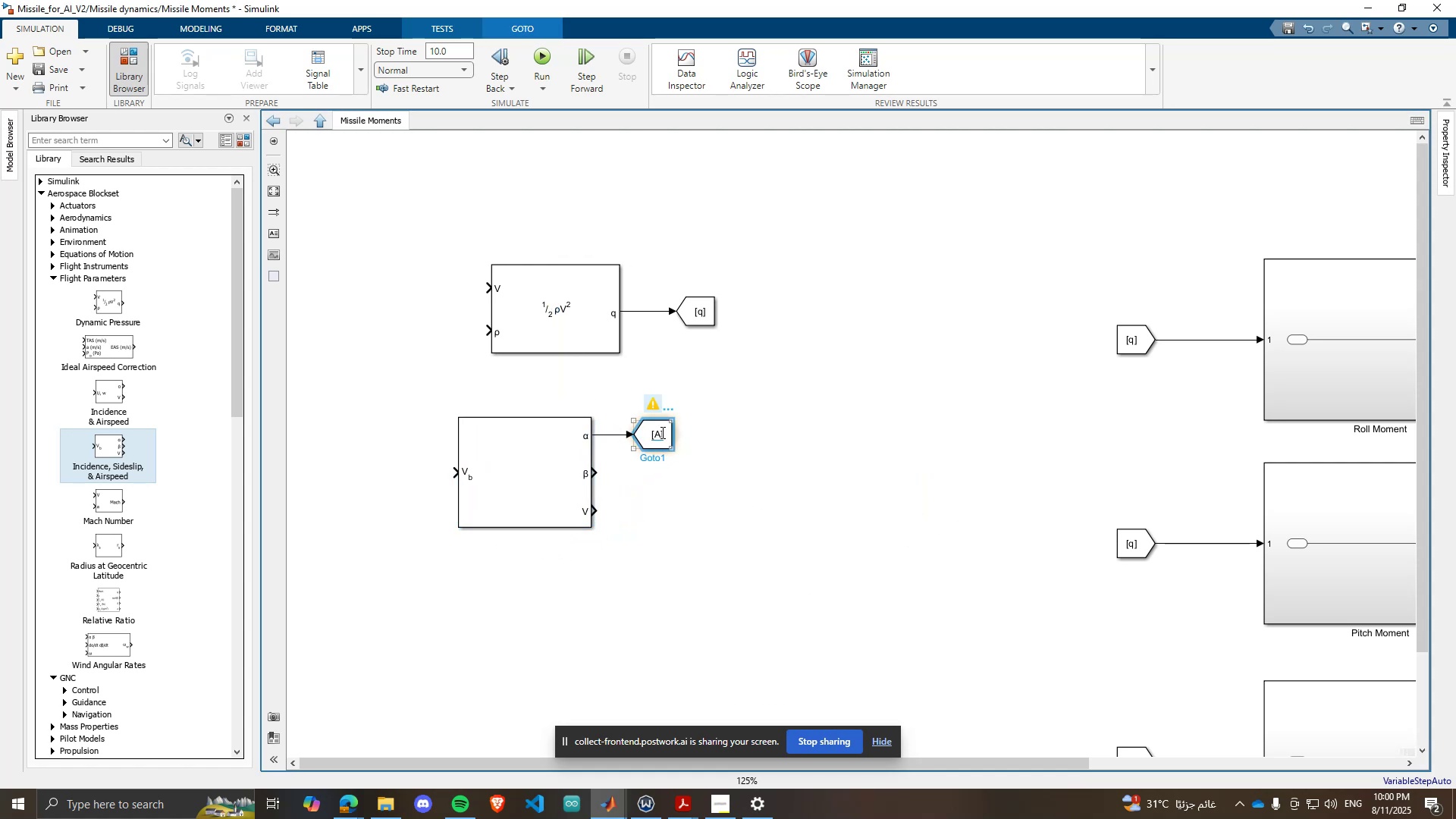 
double_click([661, 431])
 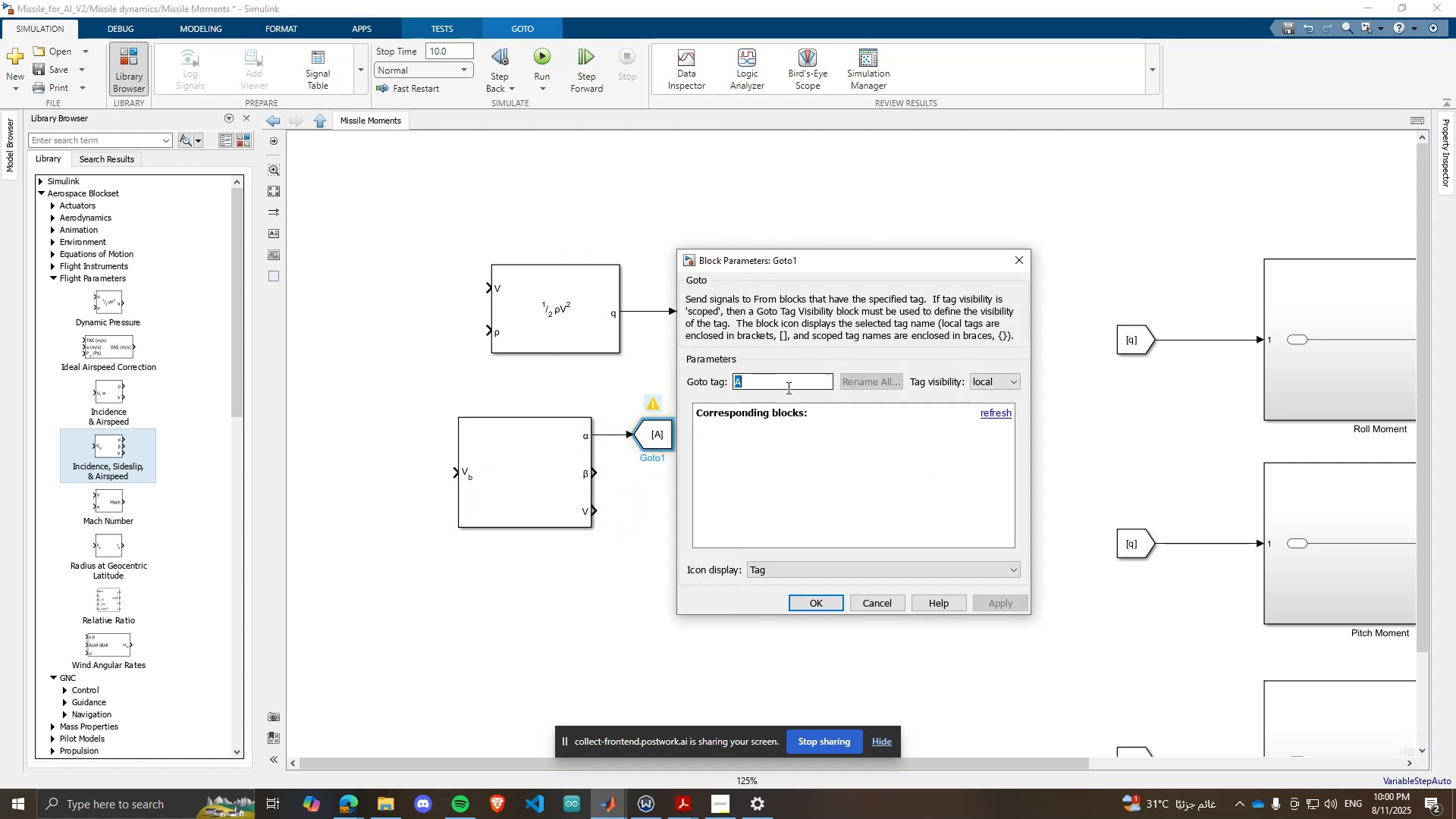 
type(alpha)
 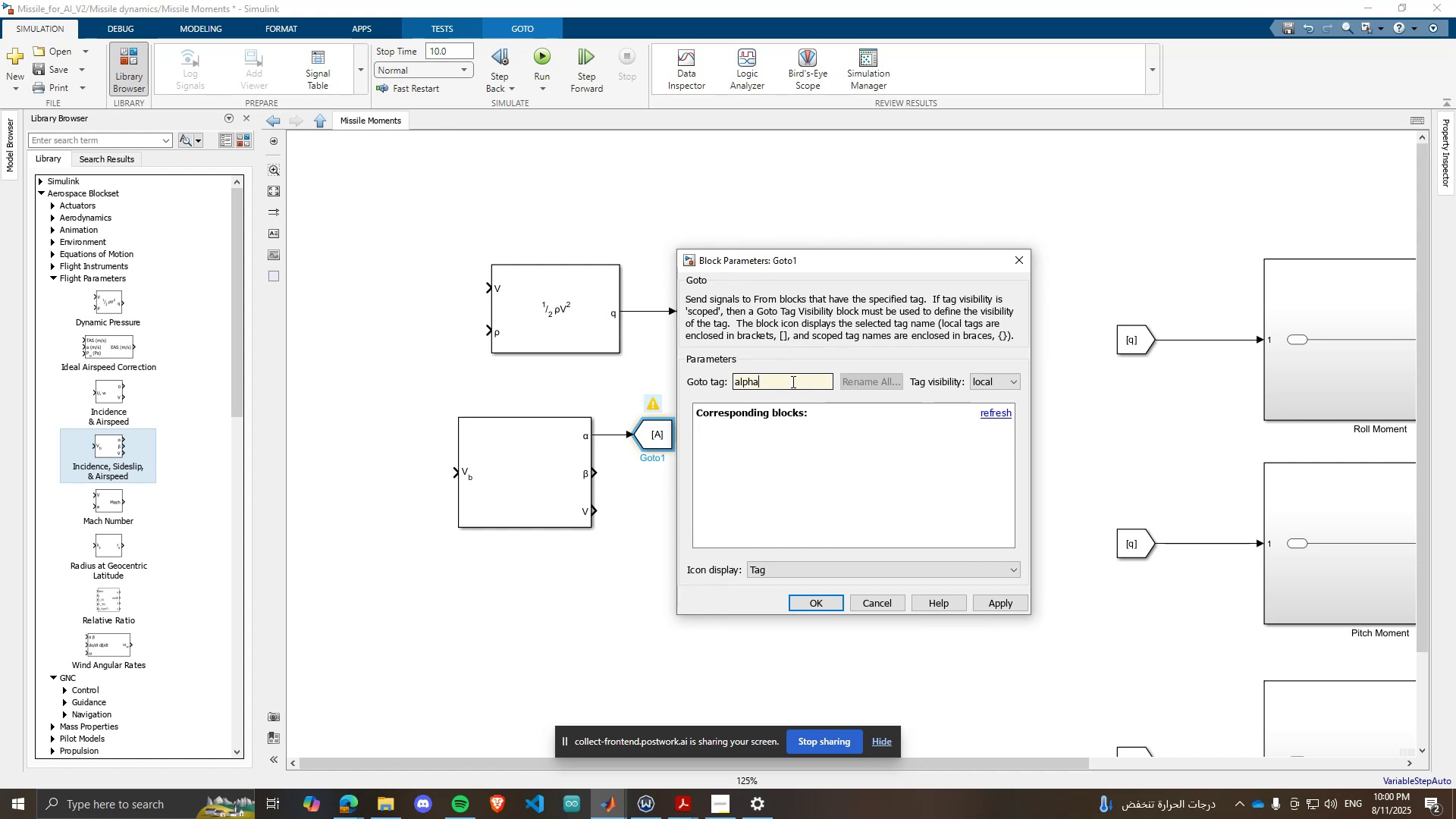 
key(Enter)
 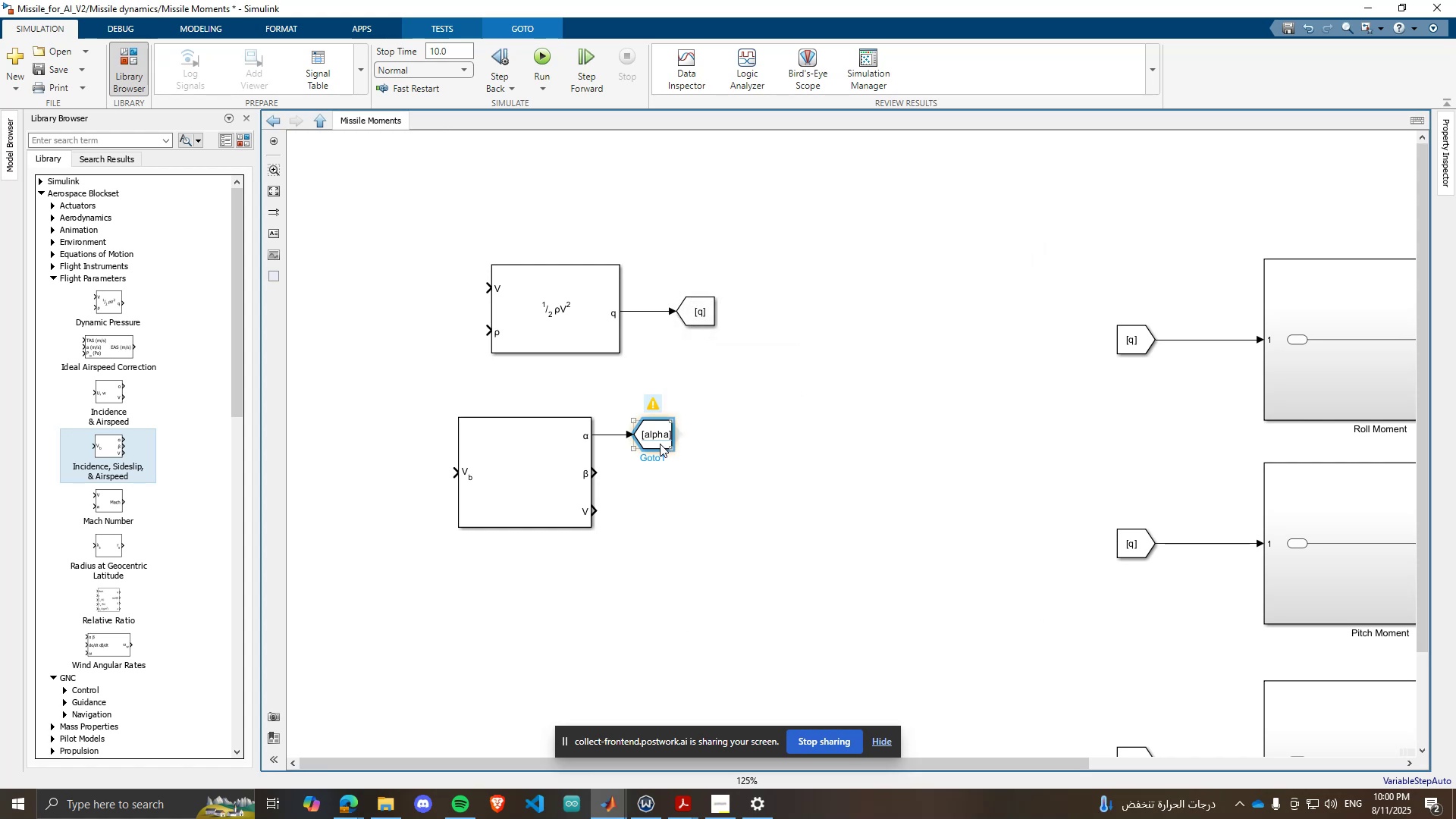 
left_click_drag(start_coordinate=[679, 434], to_coordinate=[736, 431])
 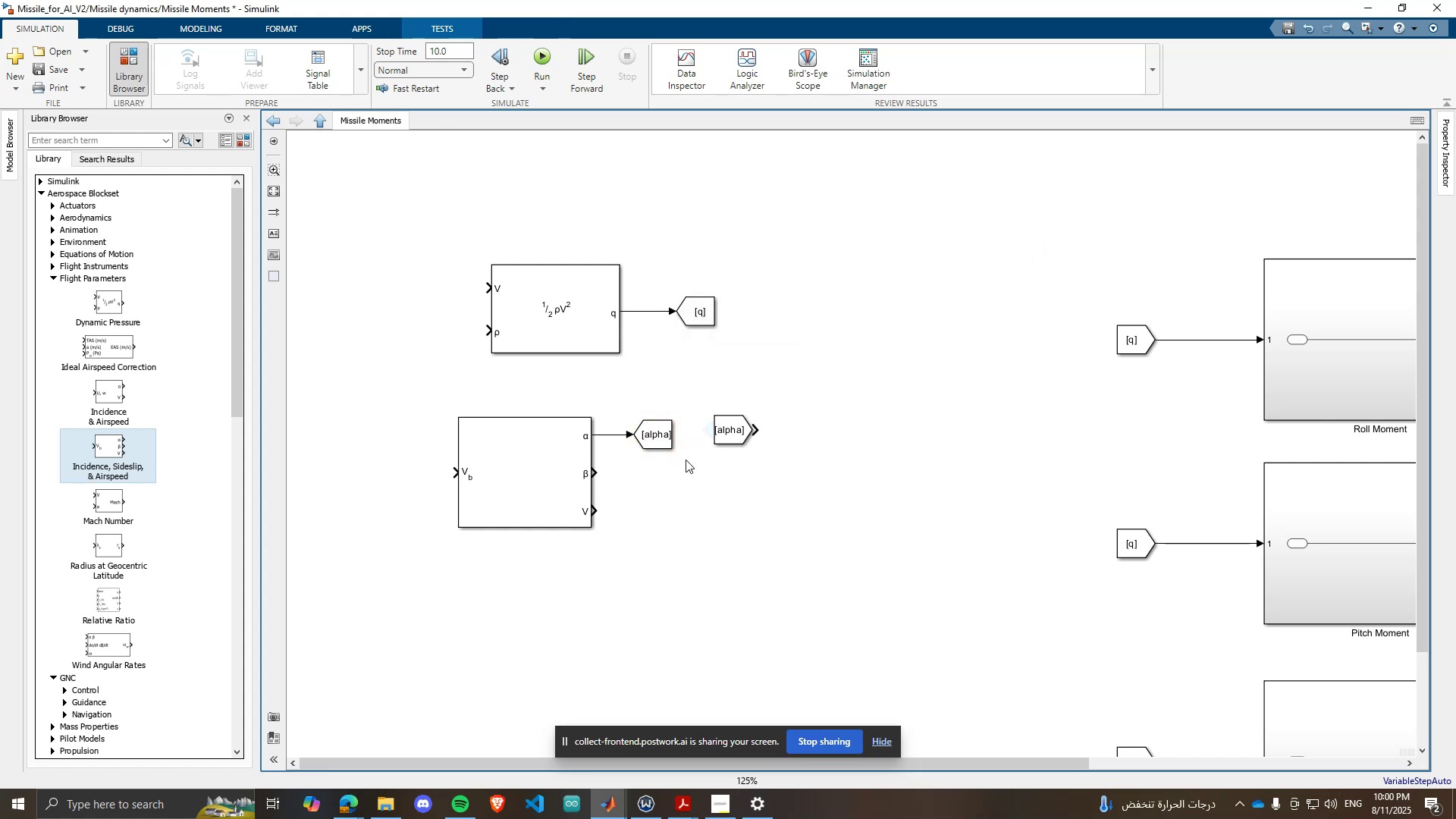 
left_click([686, 460])
 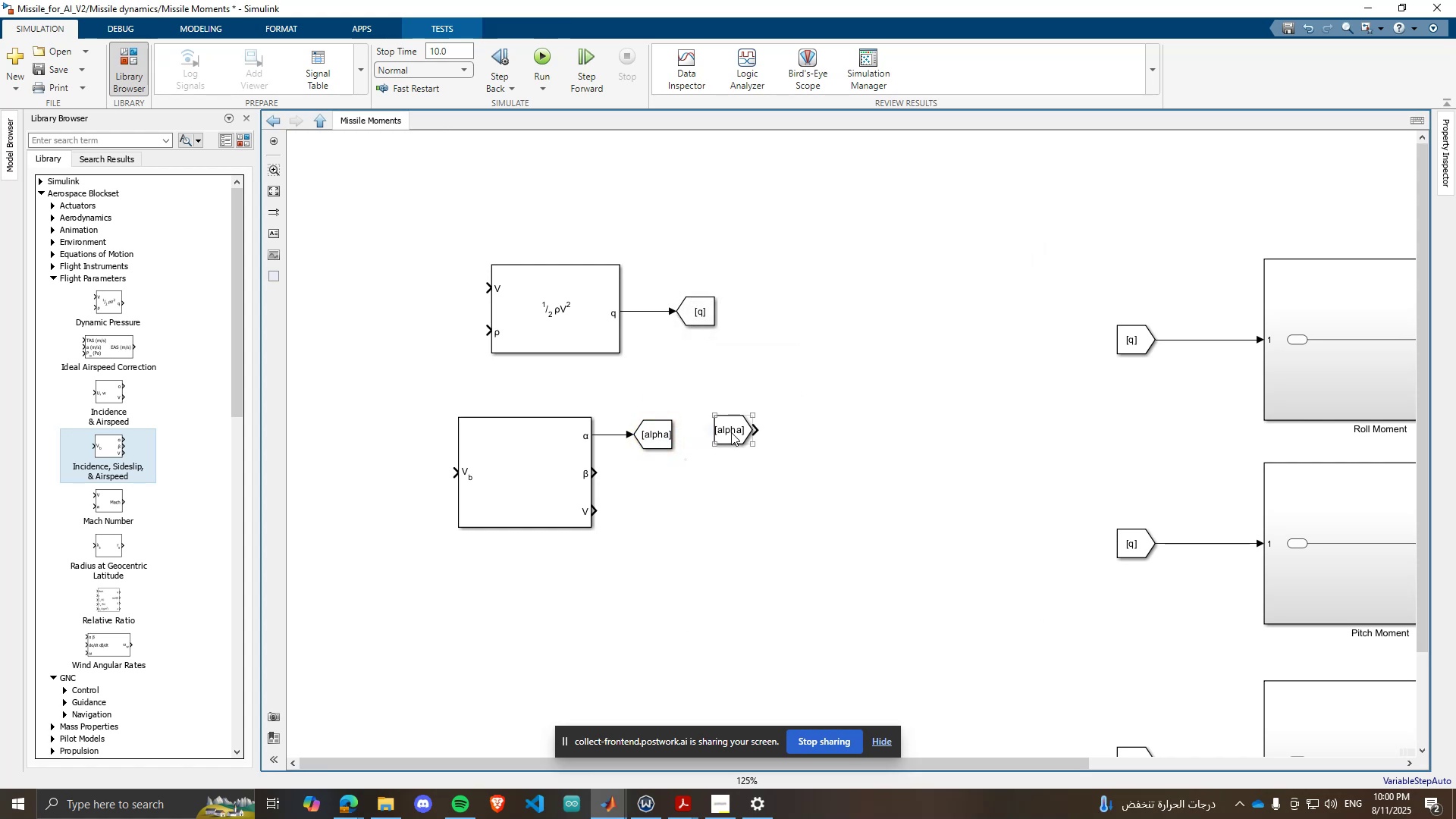 
left_click_drag(start_coordinate=[732, 432], to_coordinate=[728, 438])
 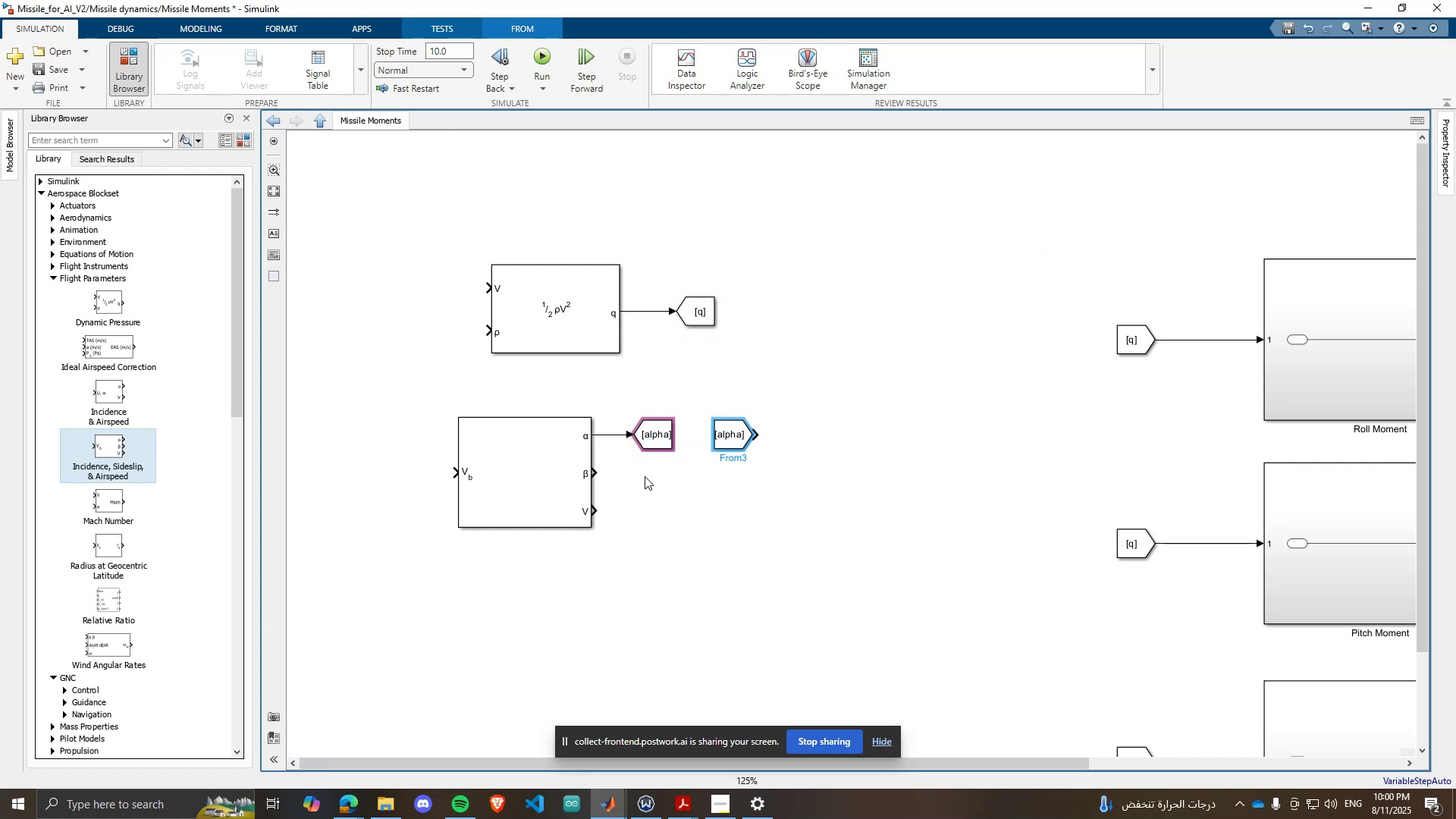 
left_click([645, 476])
 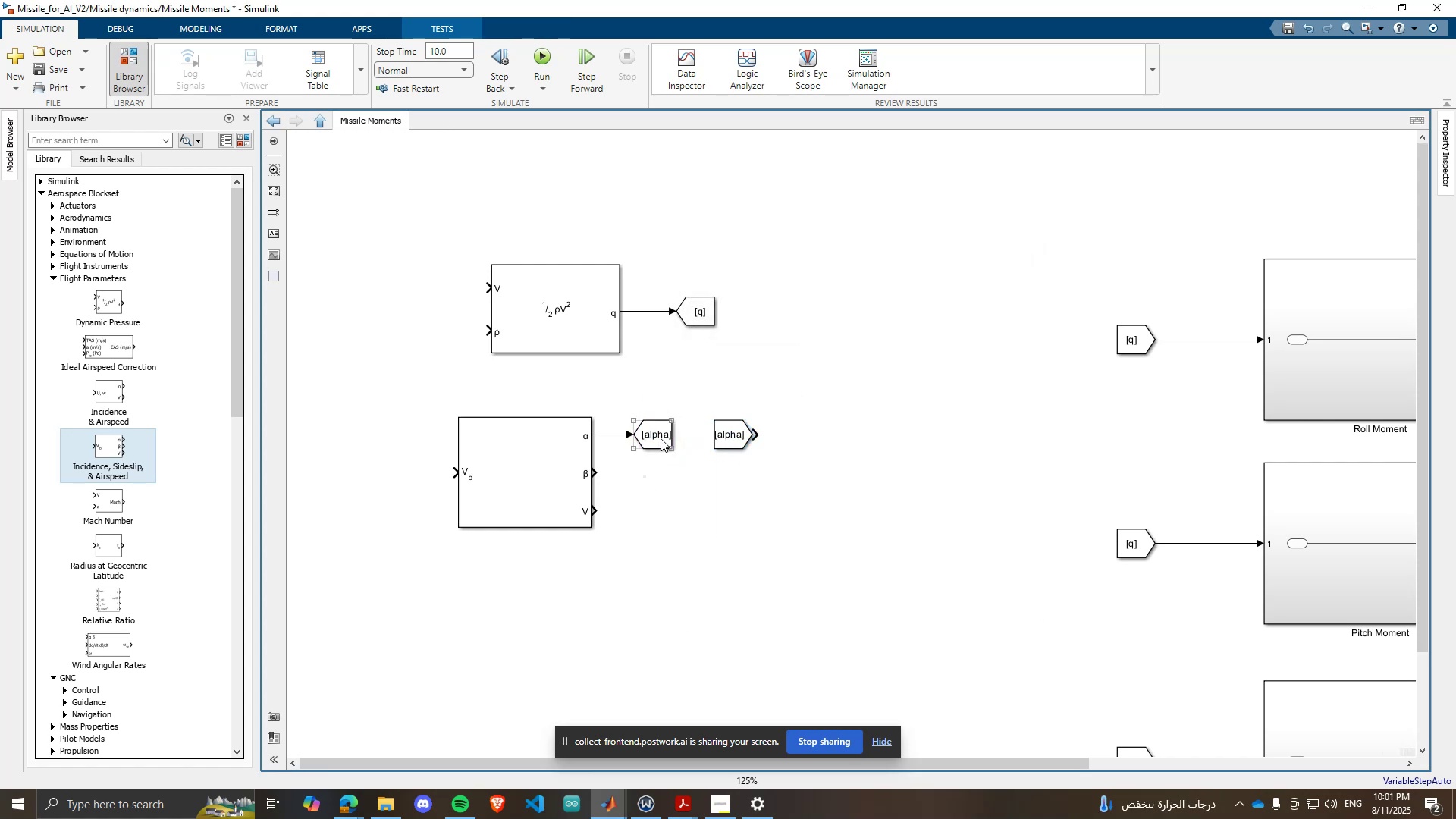 
hold_key(key=ControlLeft, duration=0.45)
left_click_drag(start_coordinate=[661, 438], to_coordinate=[666, 469])
 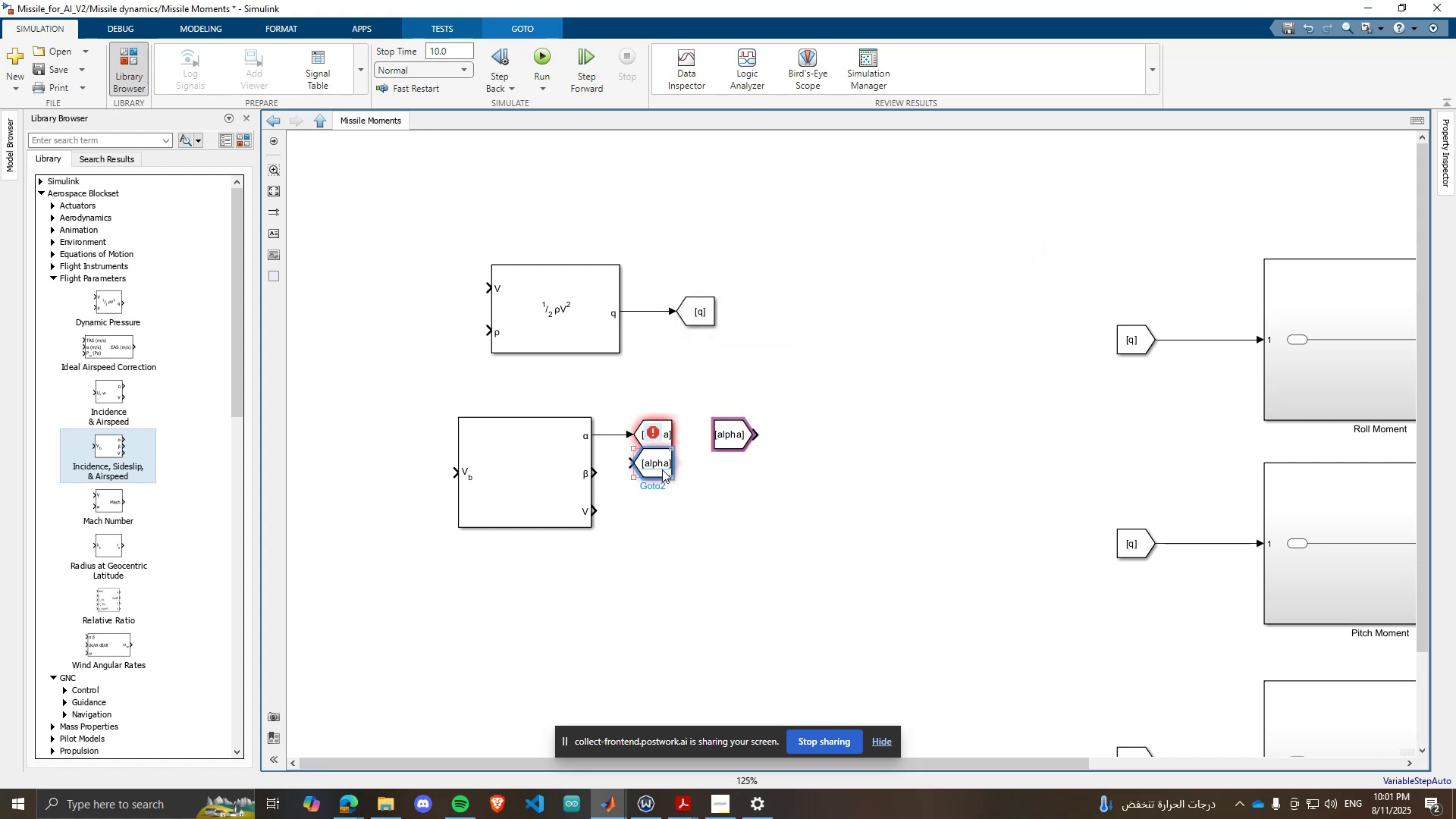 
left_click_drag(start_coordinate=[662, 469], to_coordinate=[663, 474])
 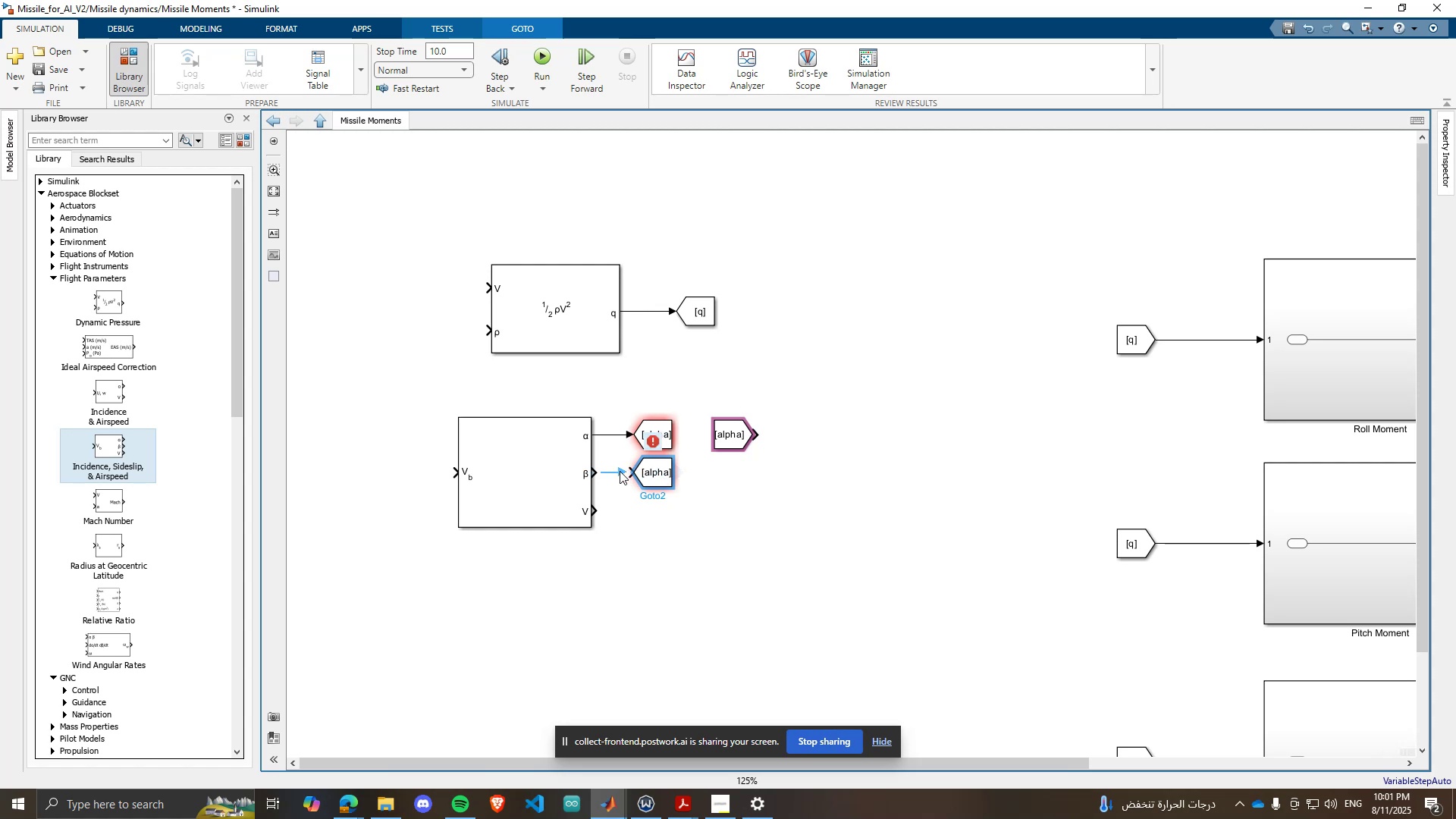 
left_click([615, 474])
 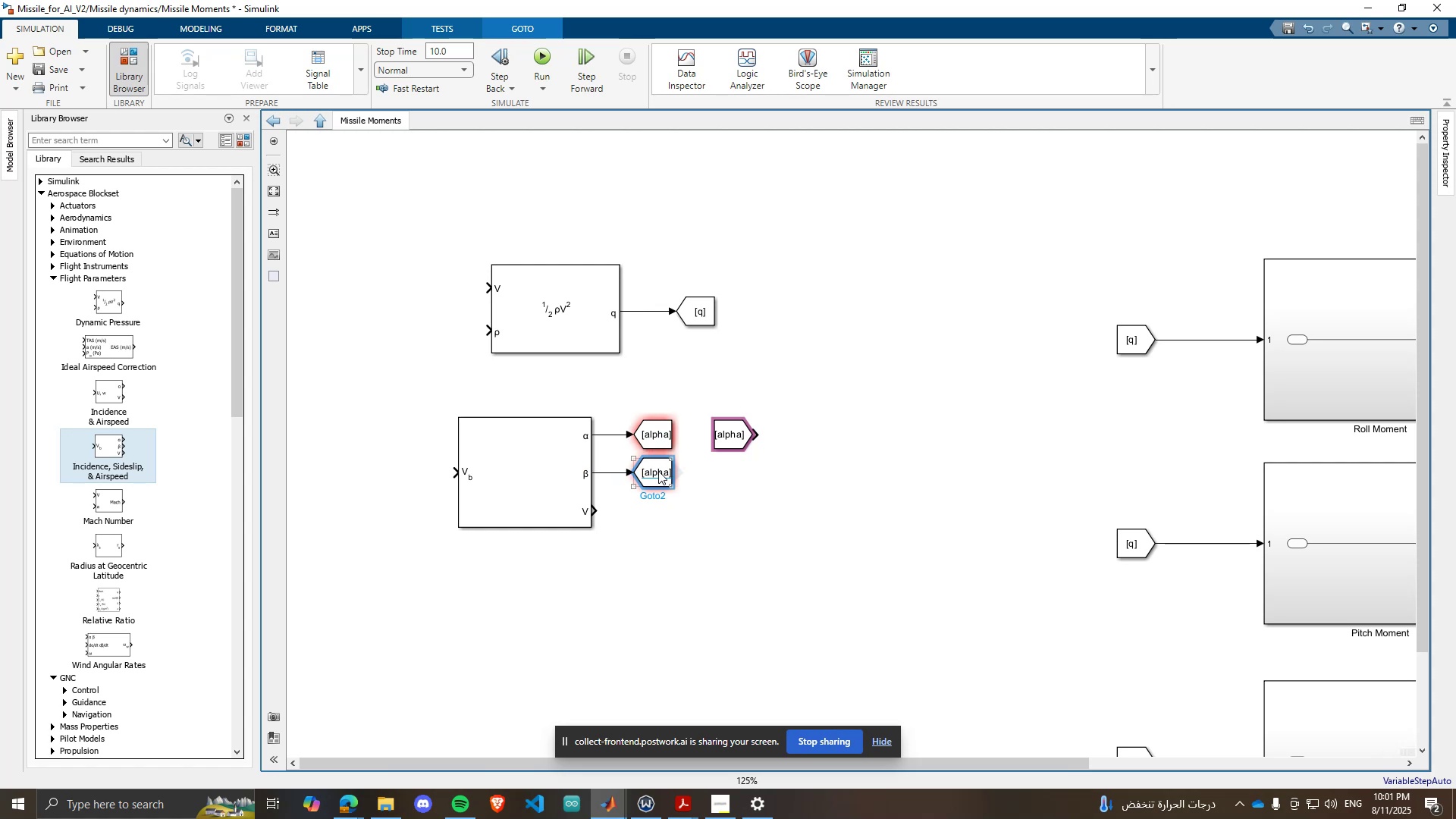 
triple_click([658, 471])
 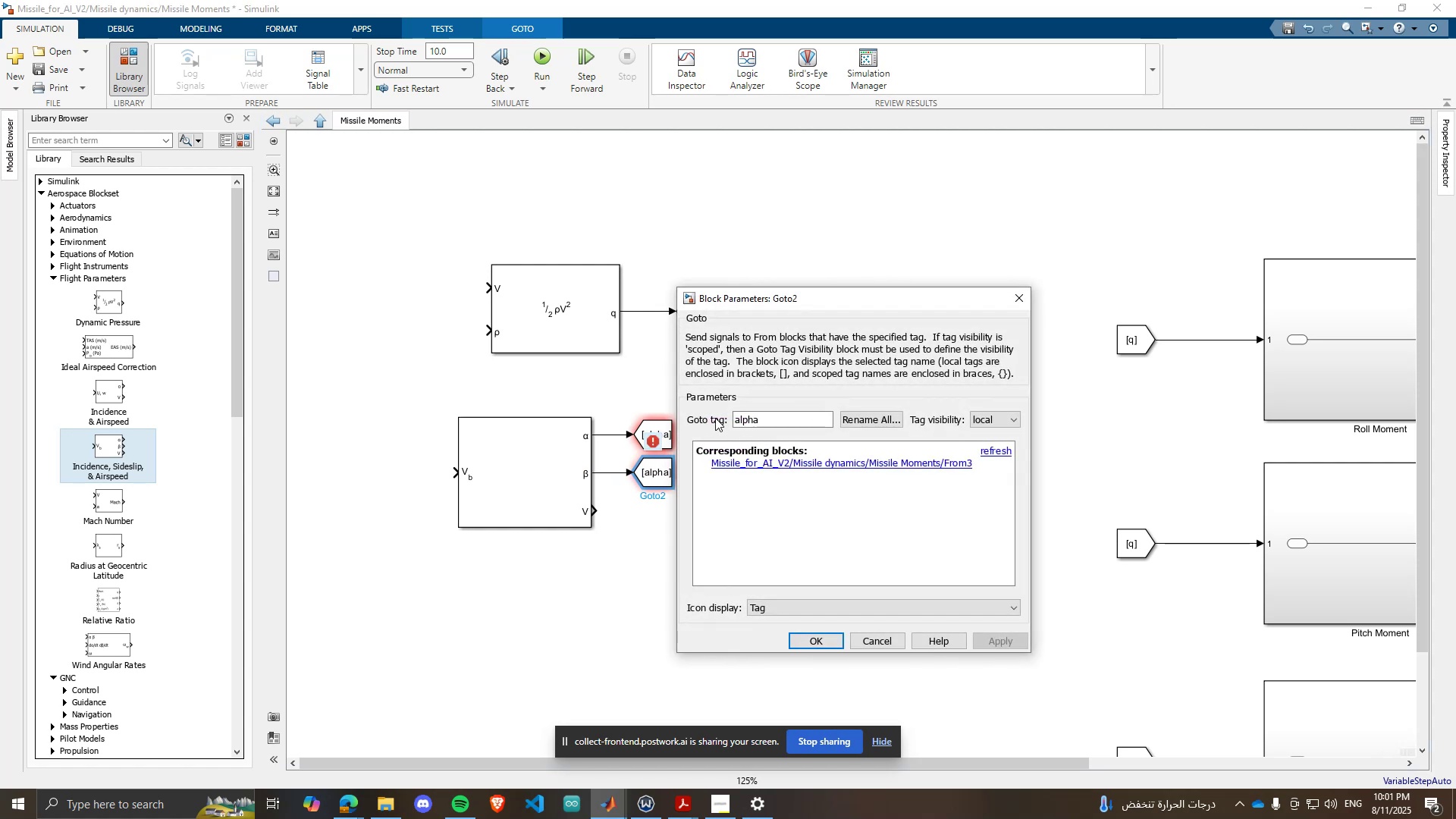 
left_click([758, 418])
 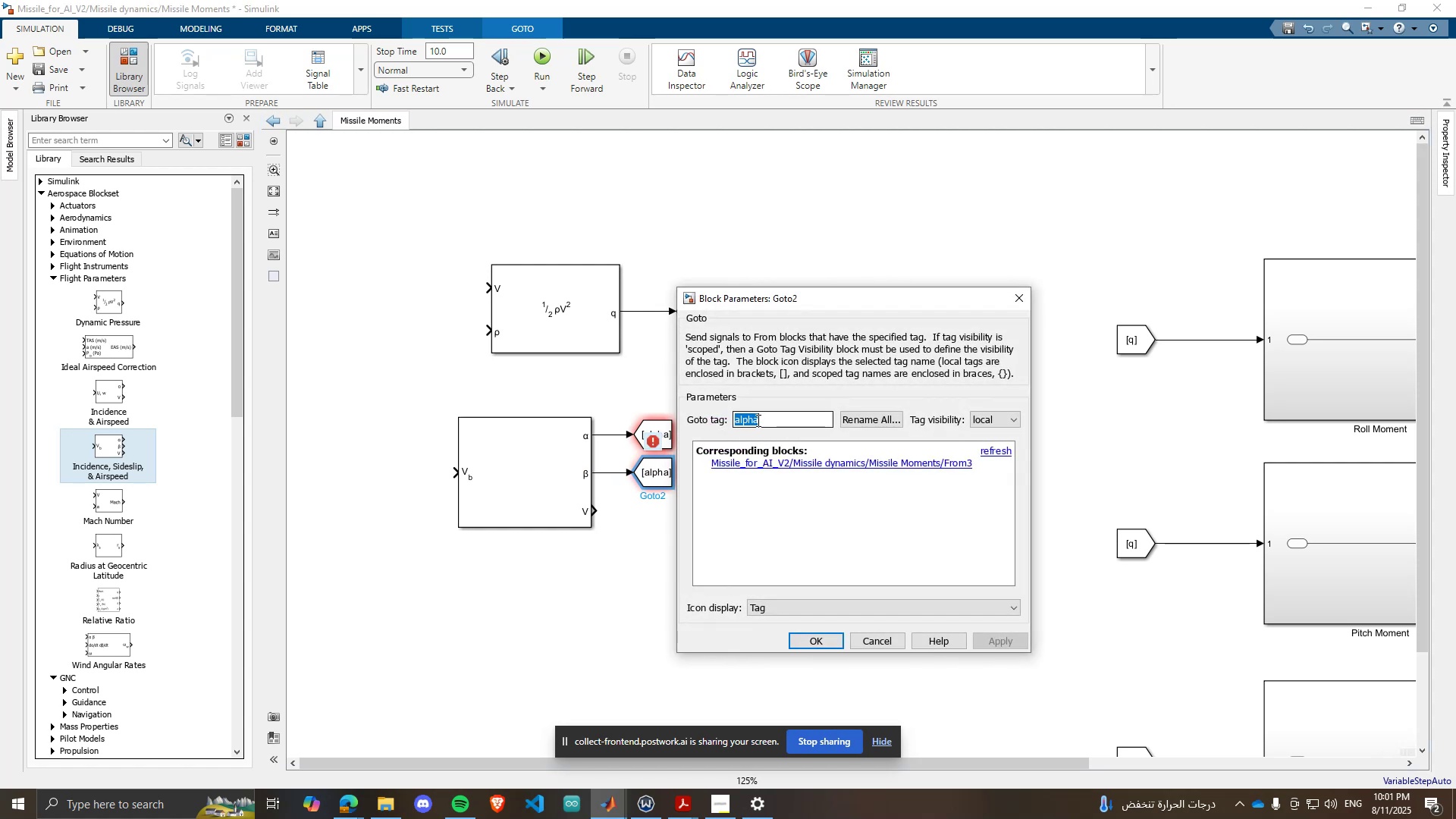 
type(beta)
 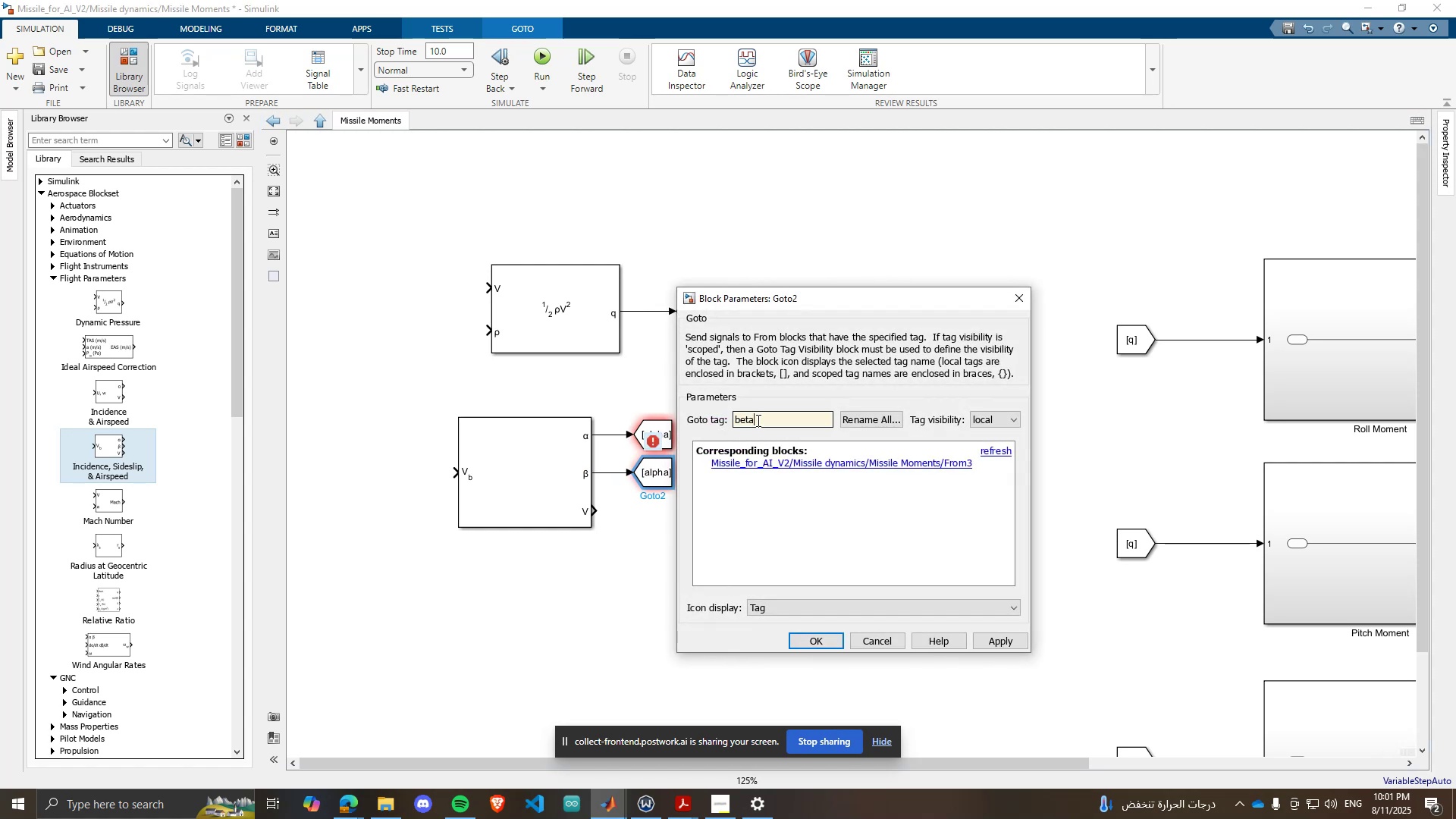 
key(Enter)
 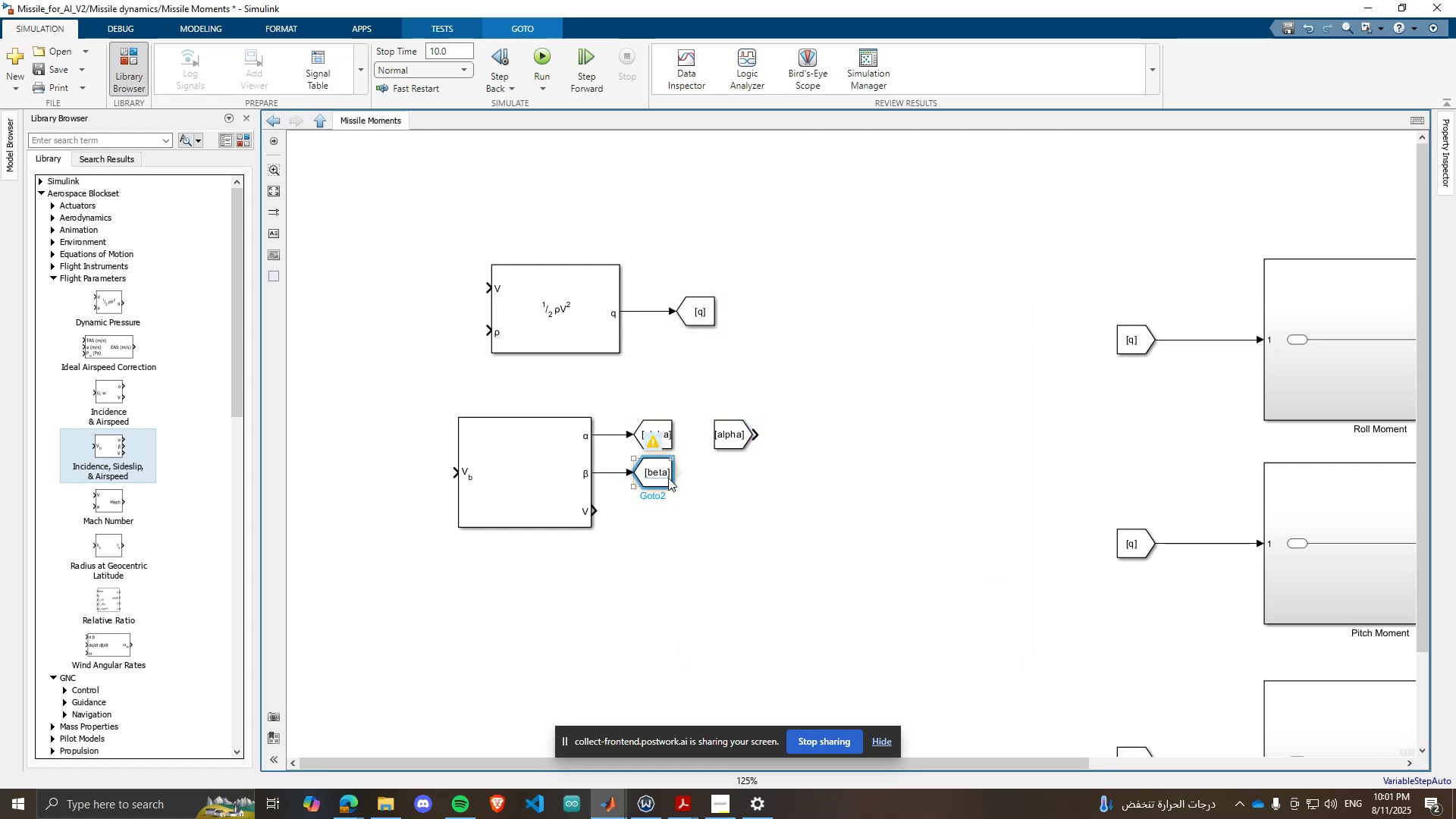 
left_click_drag(start_coordinate=[679, 472], to_coordinate=[736, 473])
 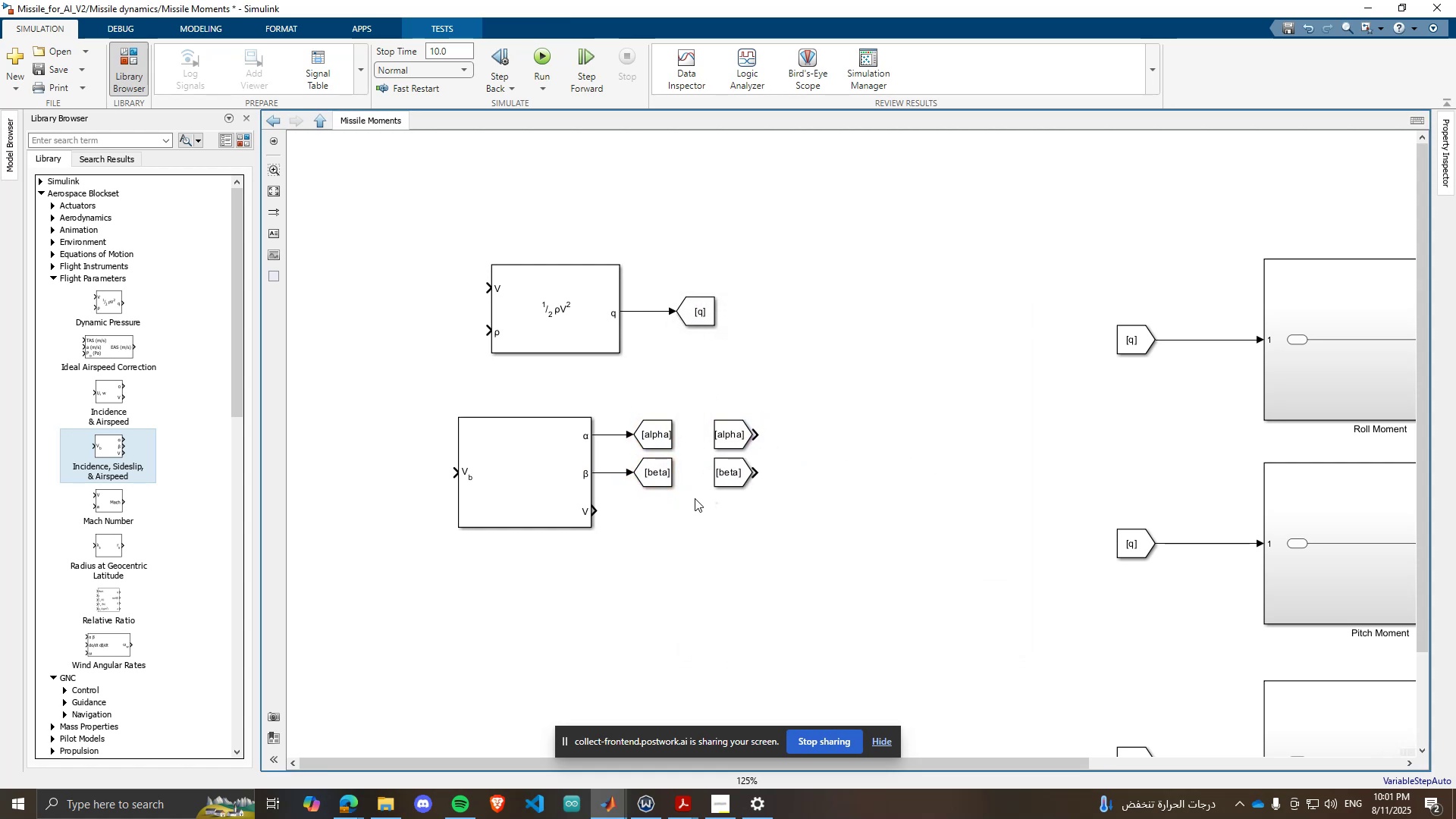 
double_click([656, 483])
 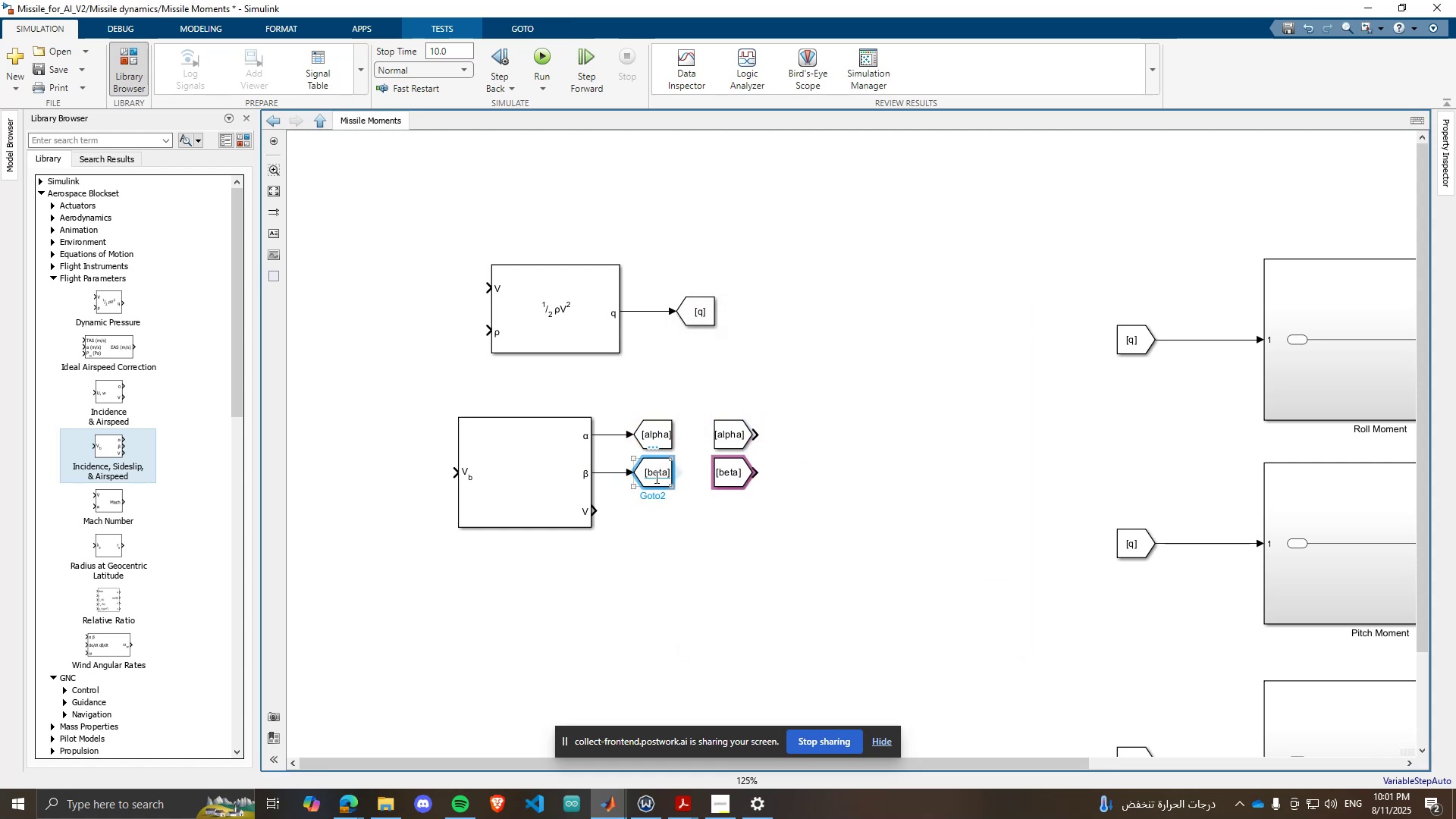 
hold_key(key=ControlLeft, duration=1.14)
left_click_drag(start_coordinate=[655, 474], to_coordinate=[652, 511])
 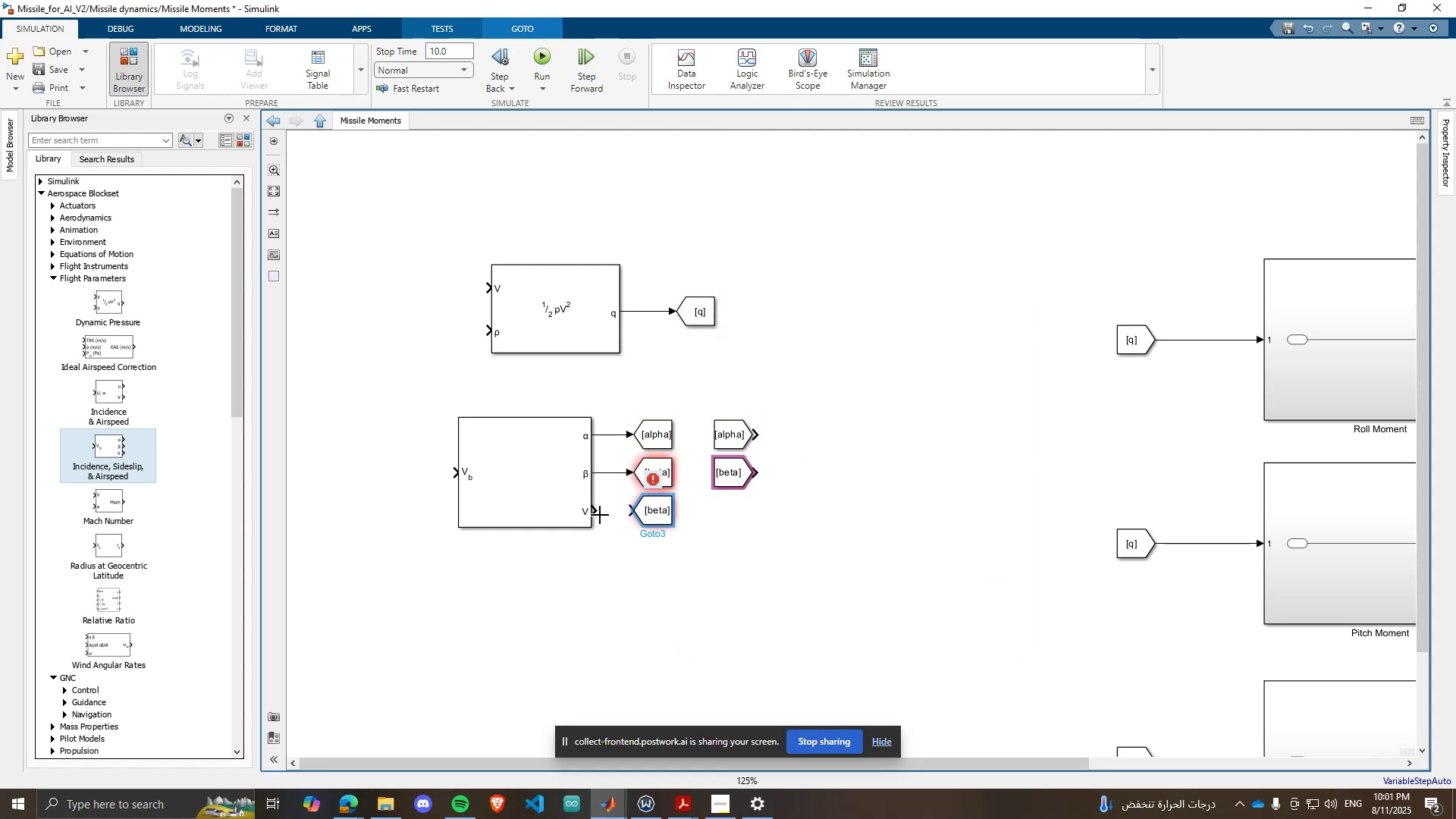 
left_click_drag(start_coordinate=[599, 515], to_coordinate=[633, 517])
 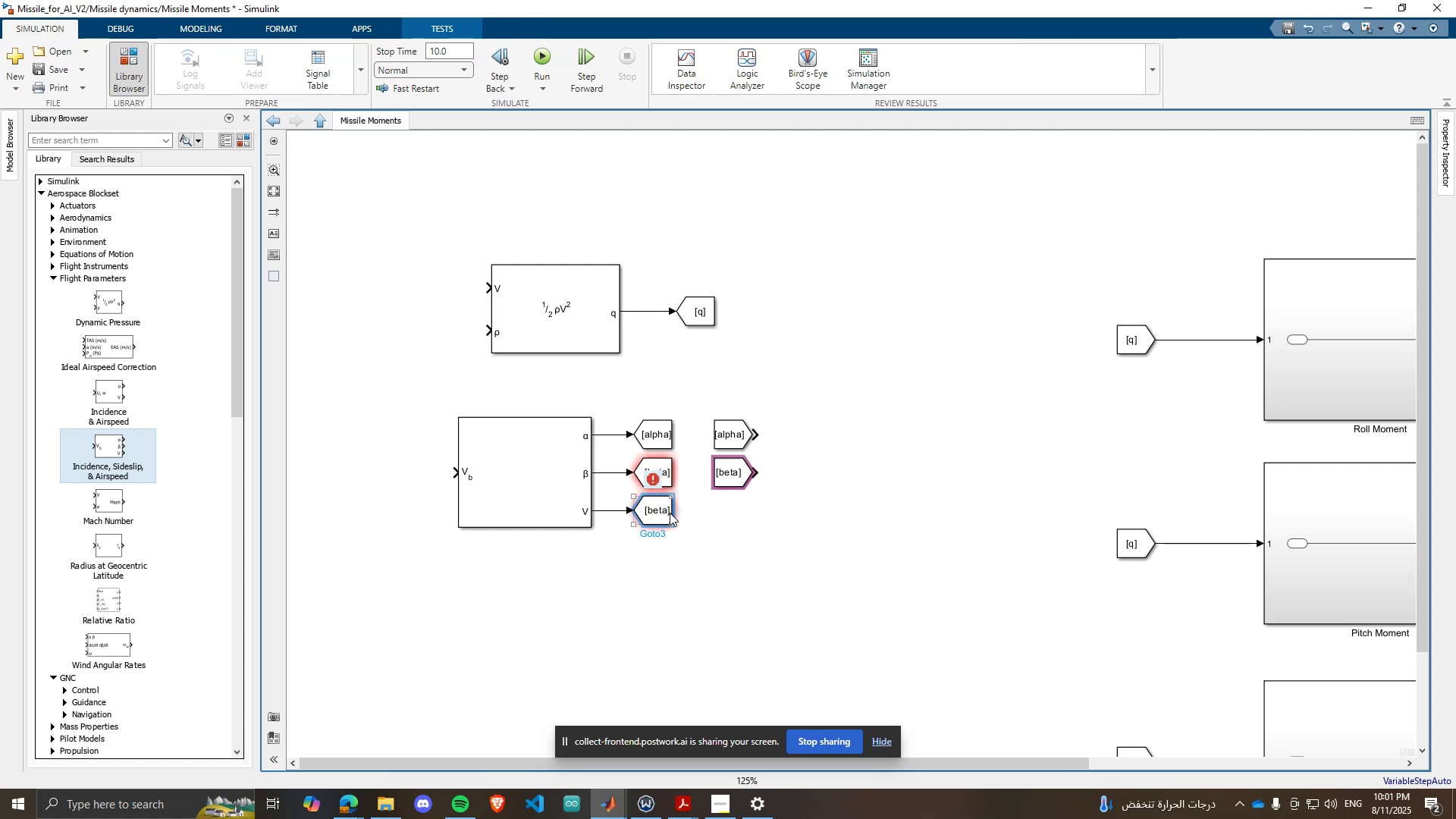 
double_click([670, 513])
 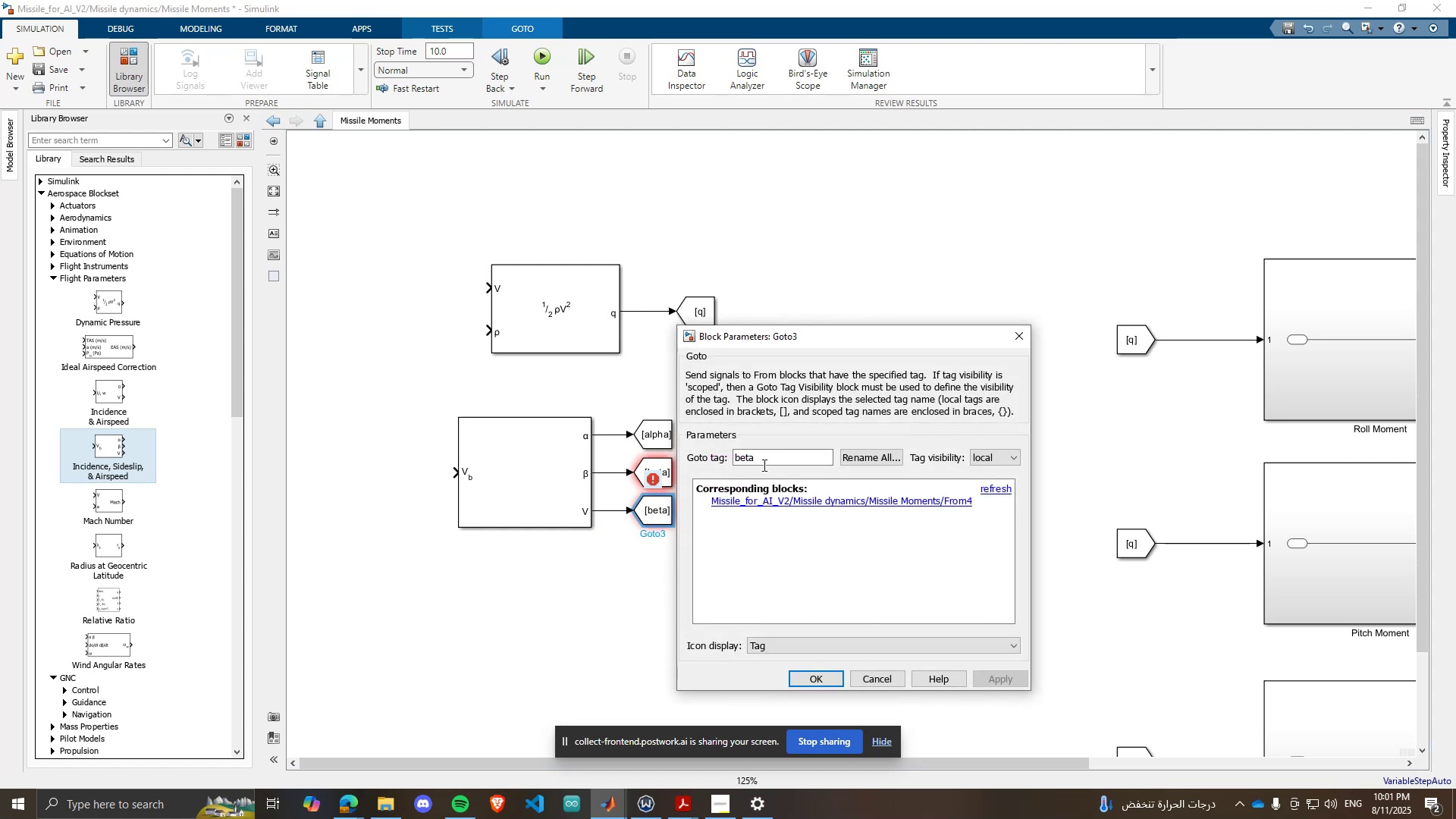 
left_click([769, 460])
 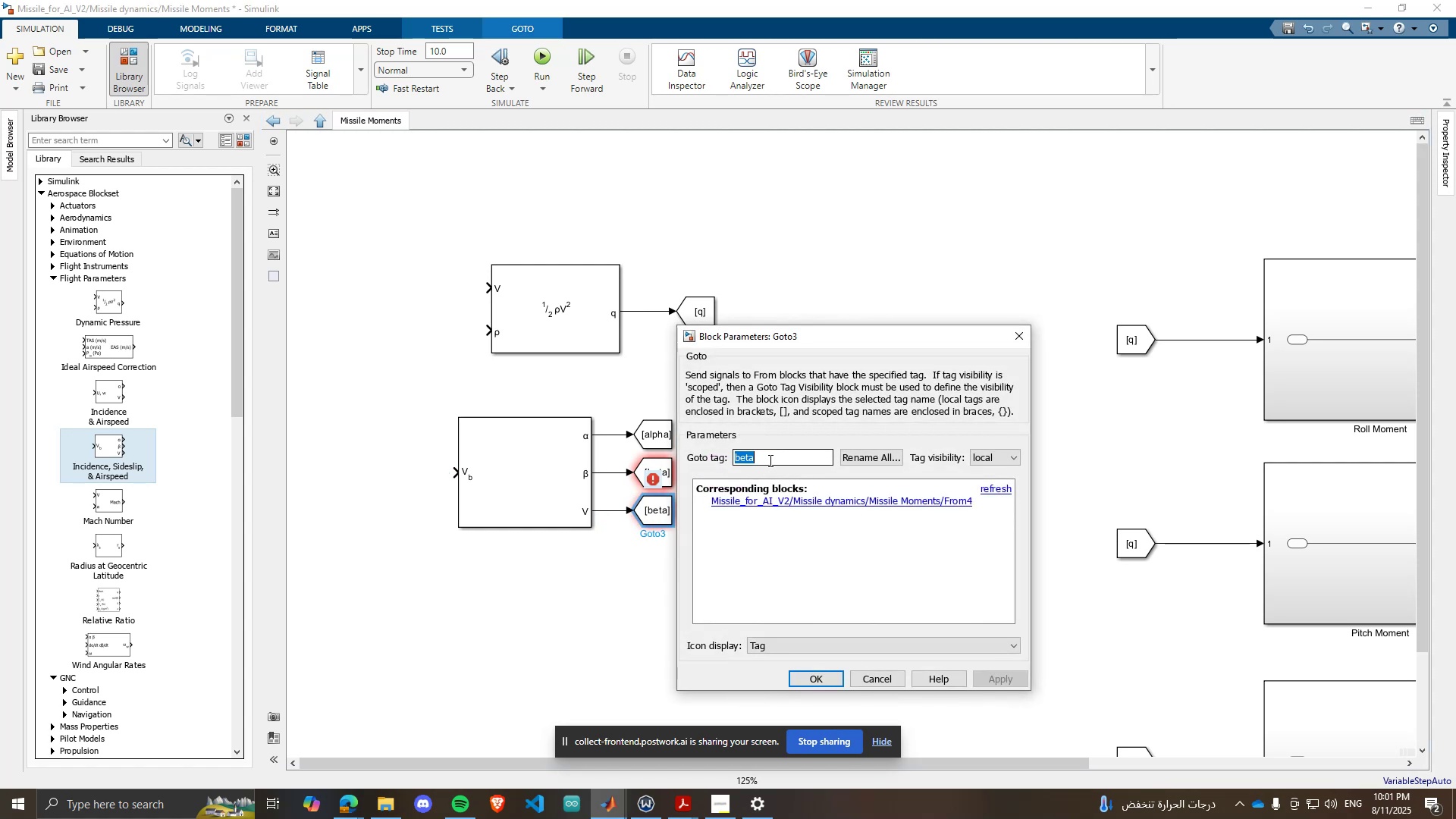 
key(CapsLock)
 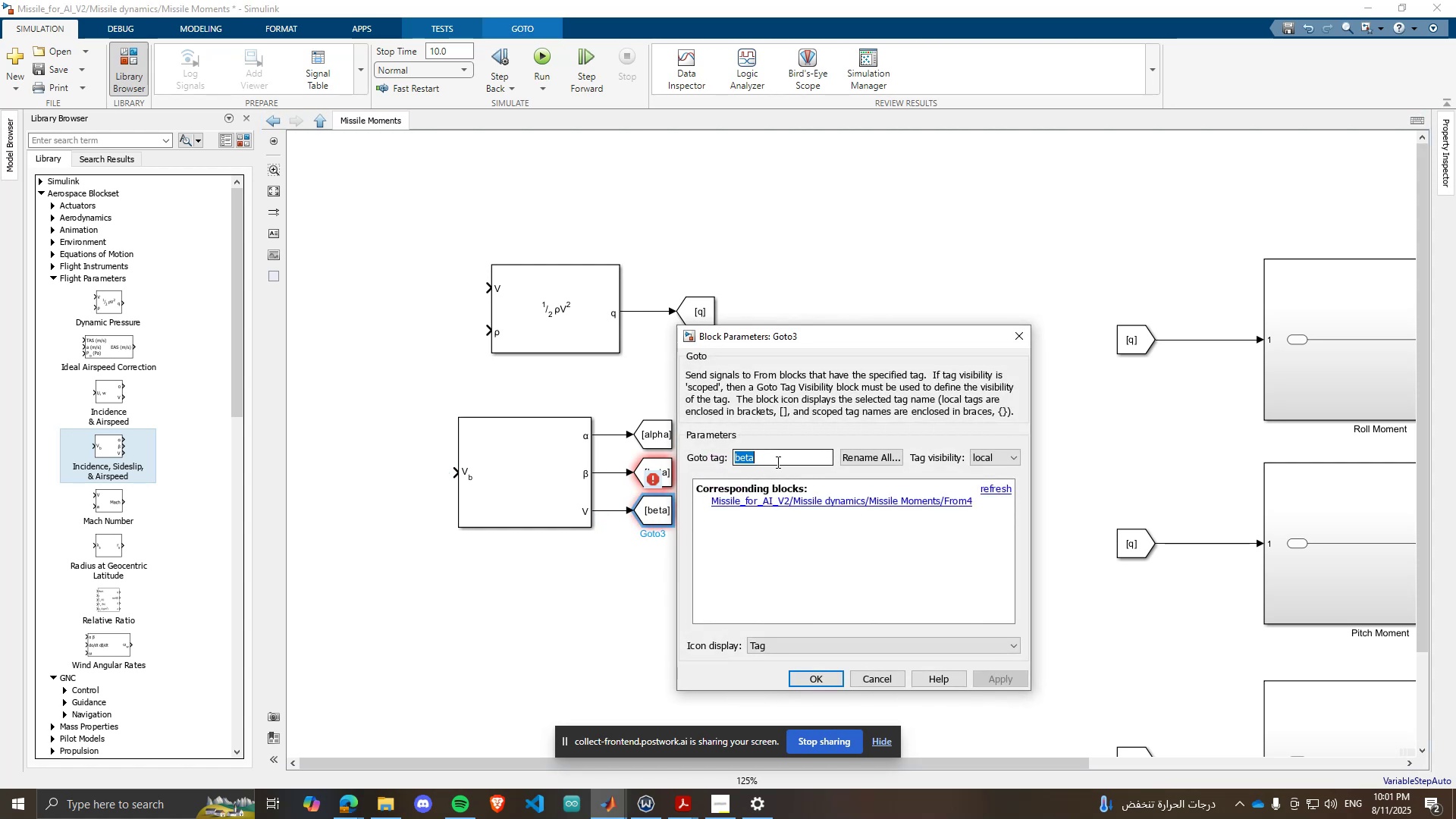 
key(V)
 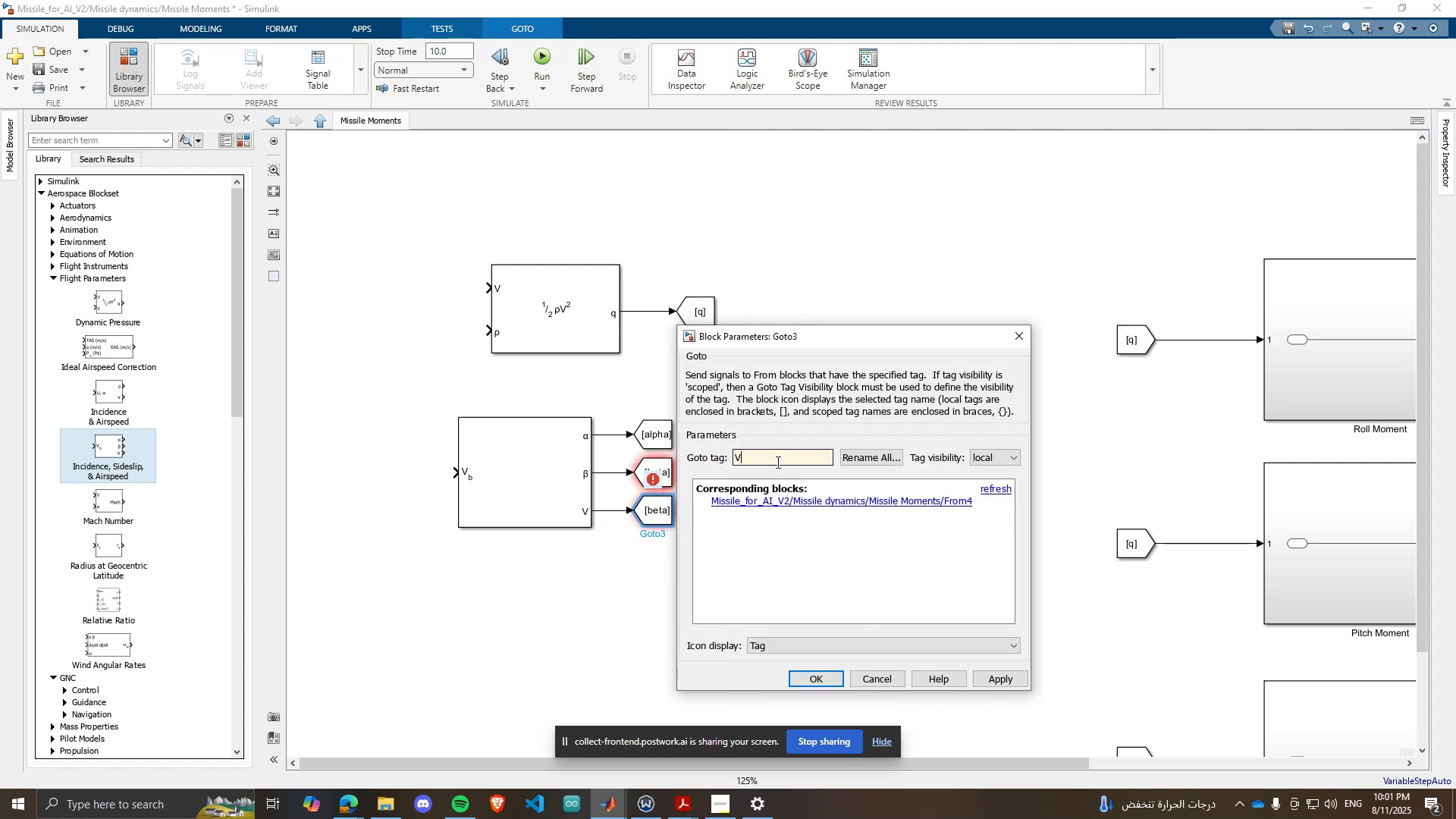 
key(CapsLock)
 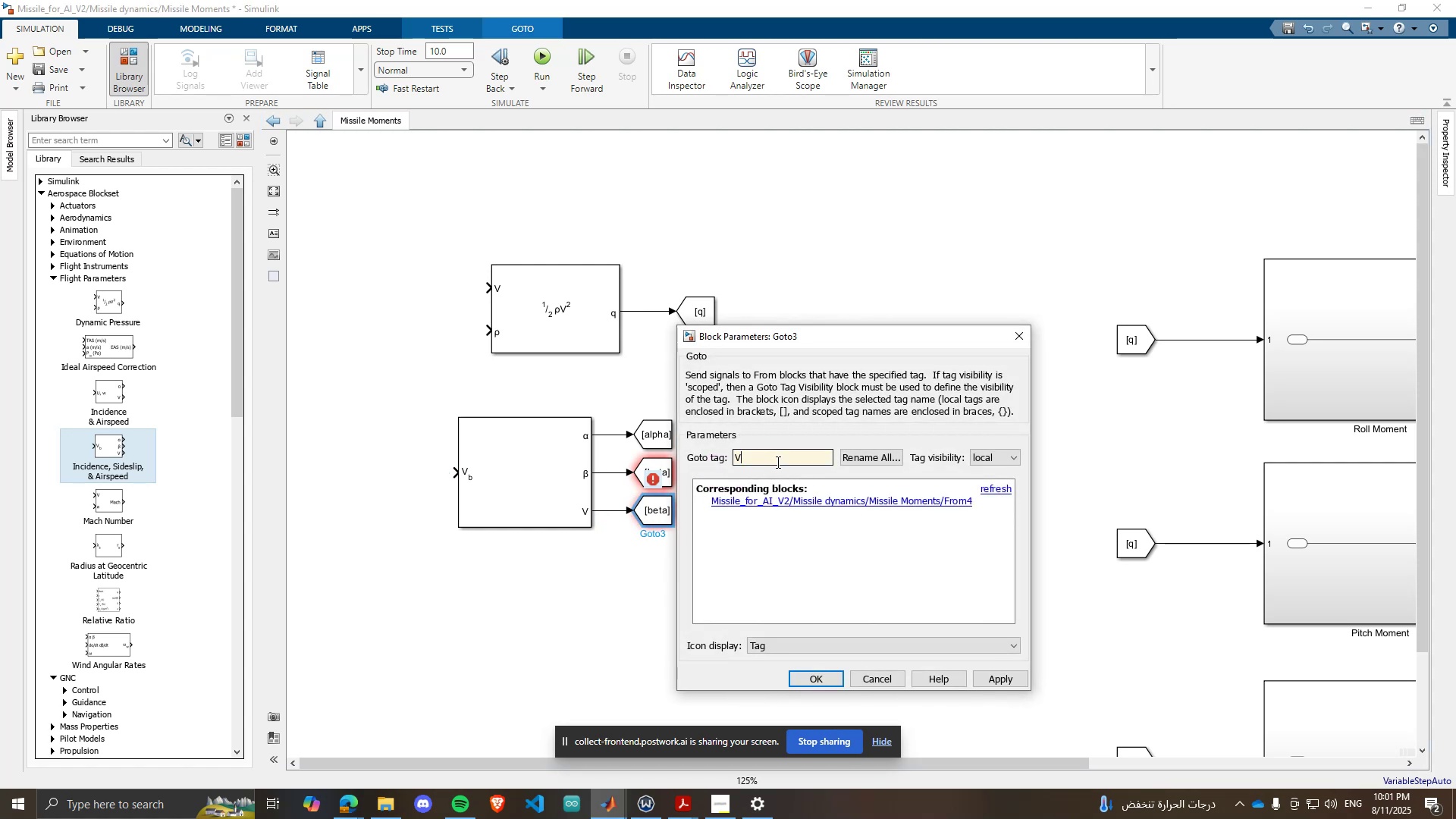 
key(Enter)
 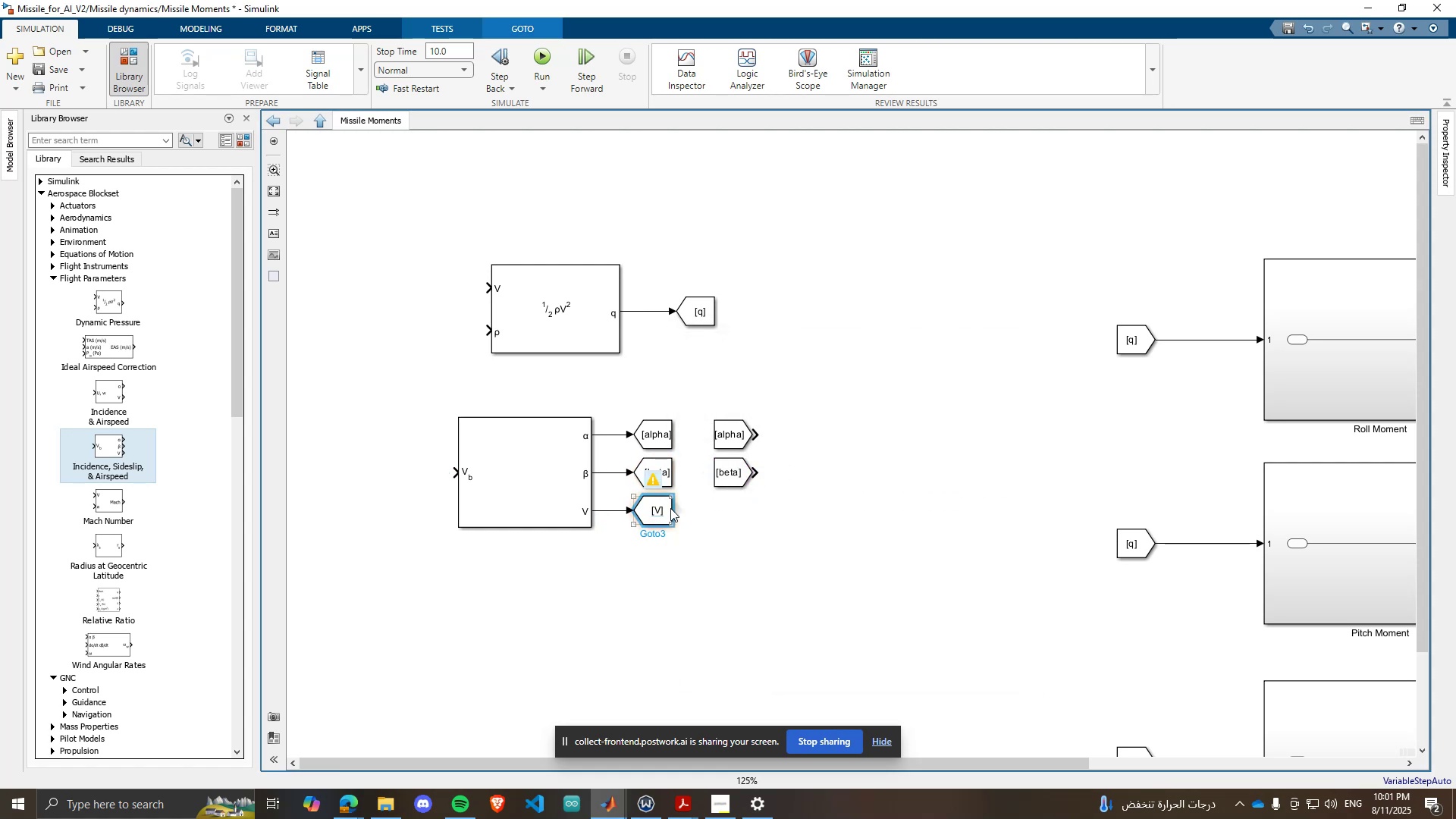 
left_click_drag(start_coordinate=[676, 510], to_coordinate=[733, 507])
 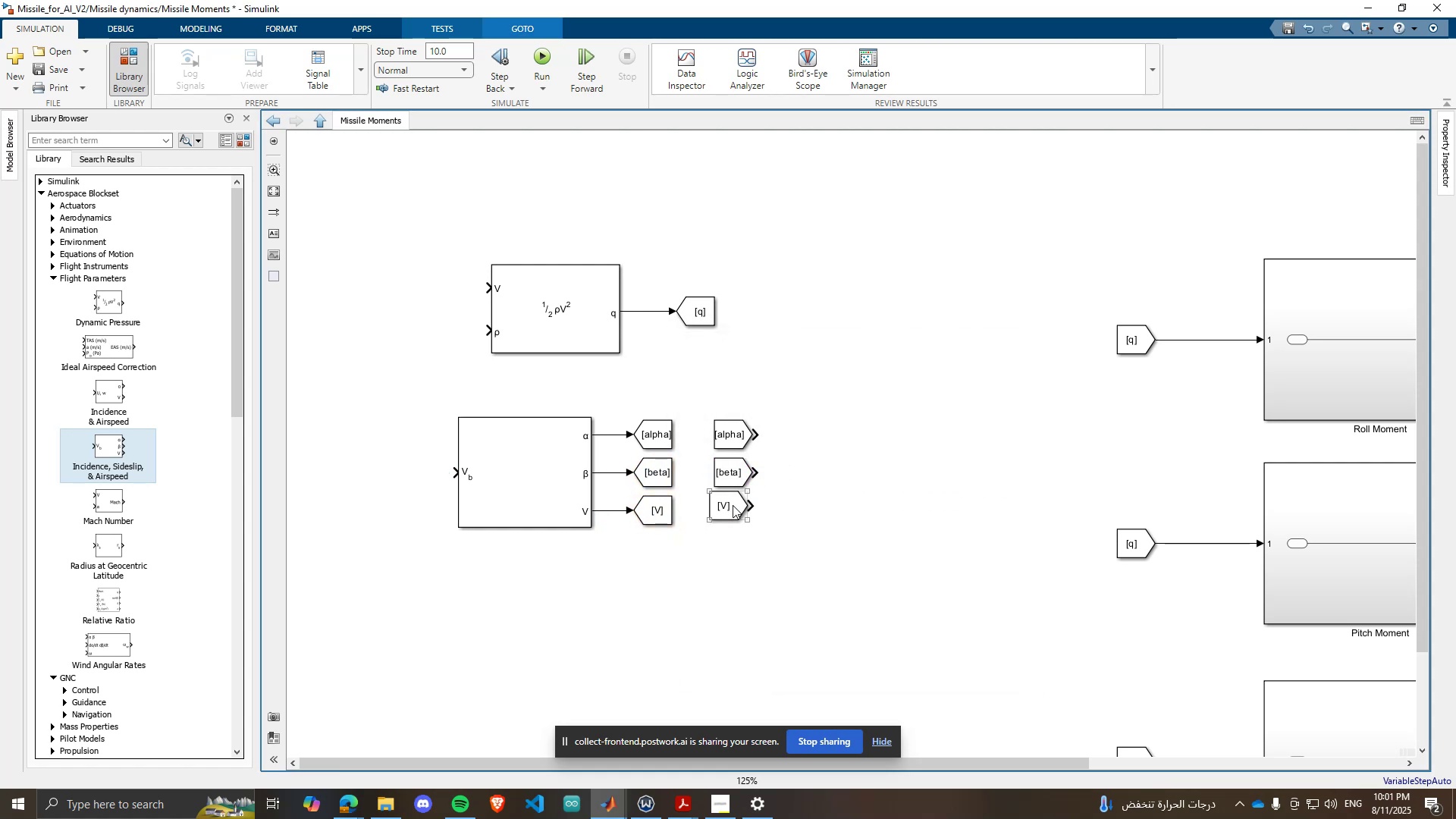 
scroll: coordinate [661, 499], scroll_direction: down, amount: 3.0
 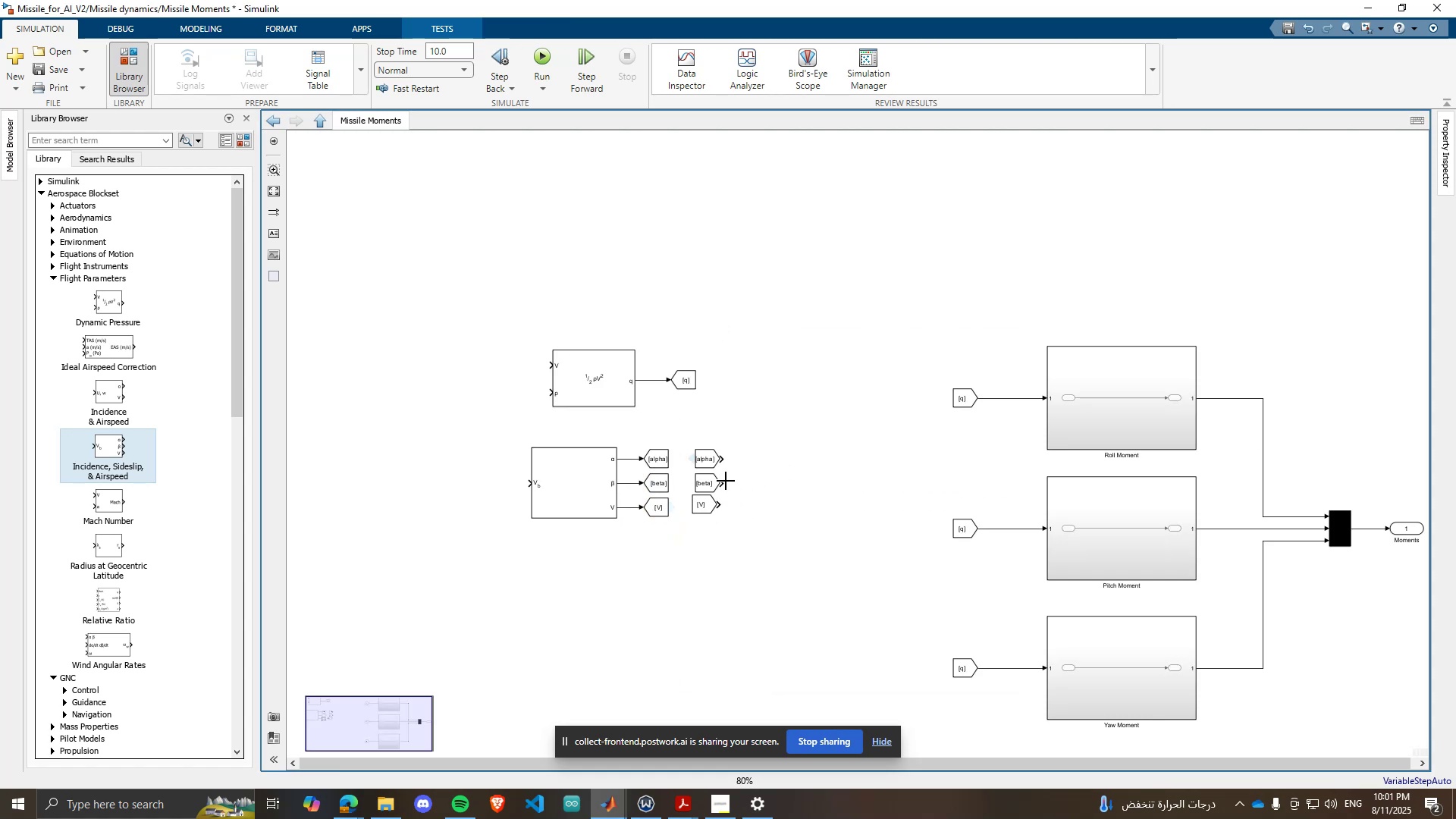 
scroll: coordinate [692, 539], scroll_direction: up, amount: 2.0
 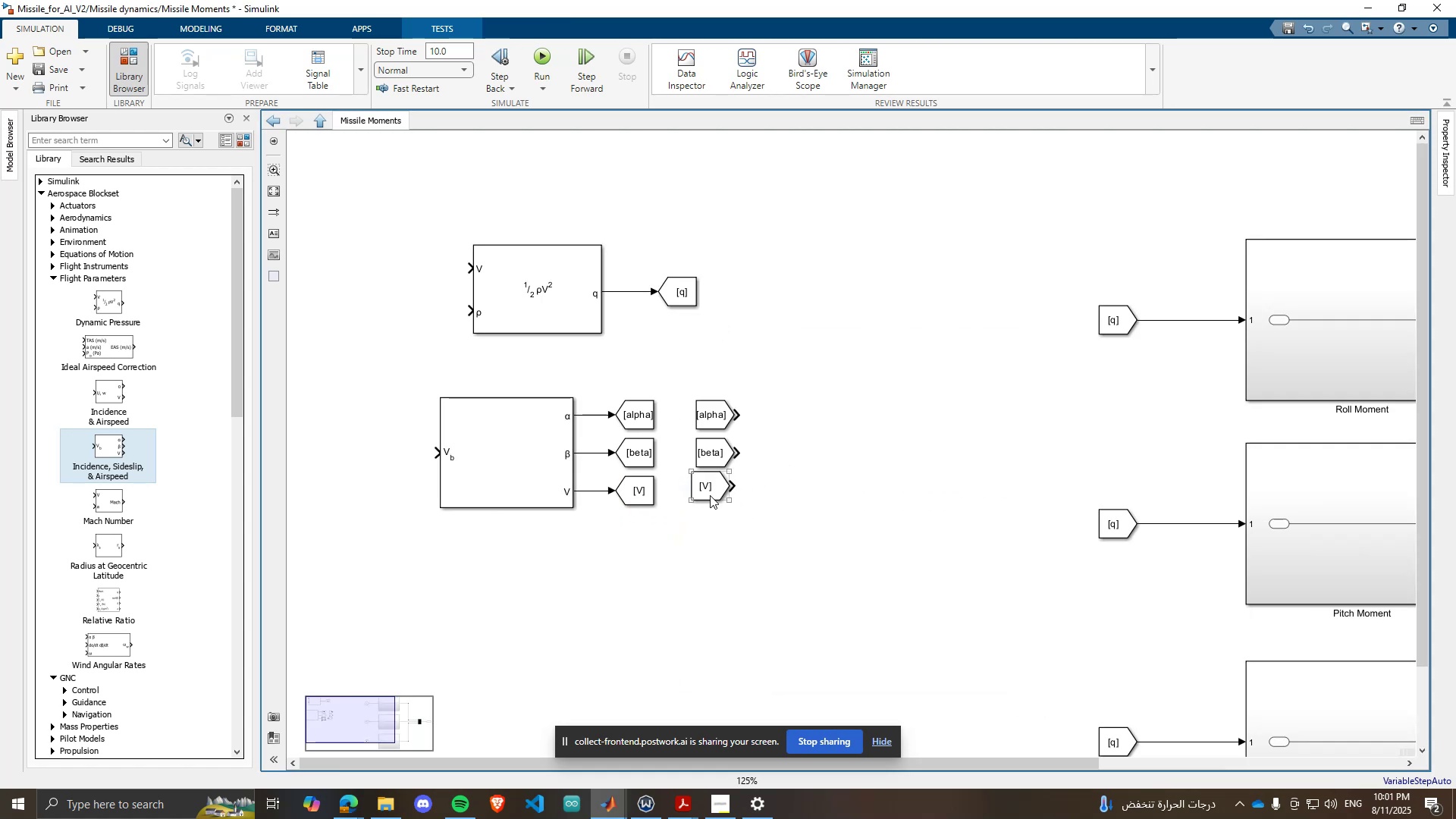 
left_click_drag(start_coordinate=[710, 495], to_coordinate=[394, 275])
 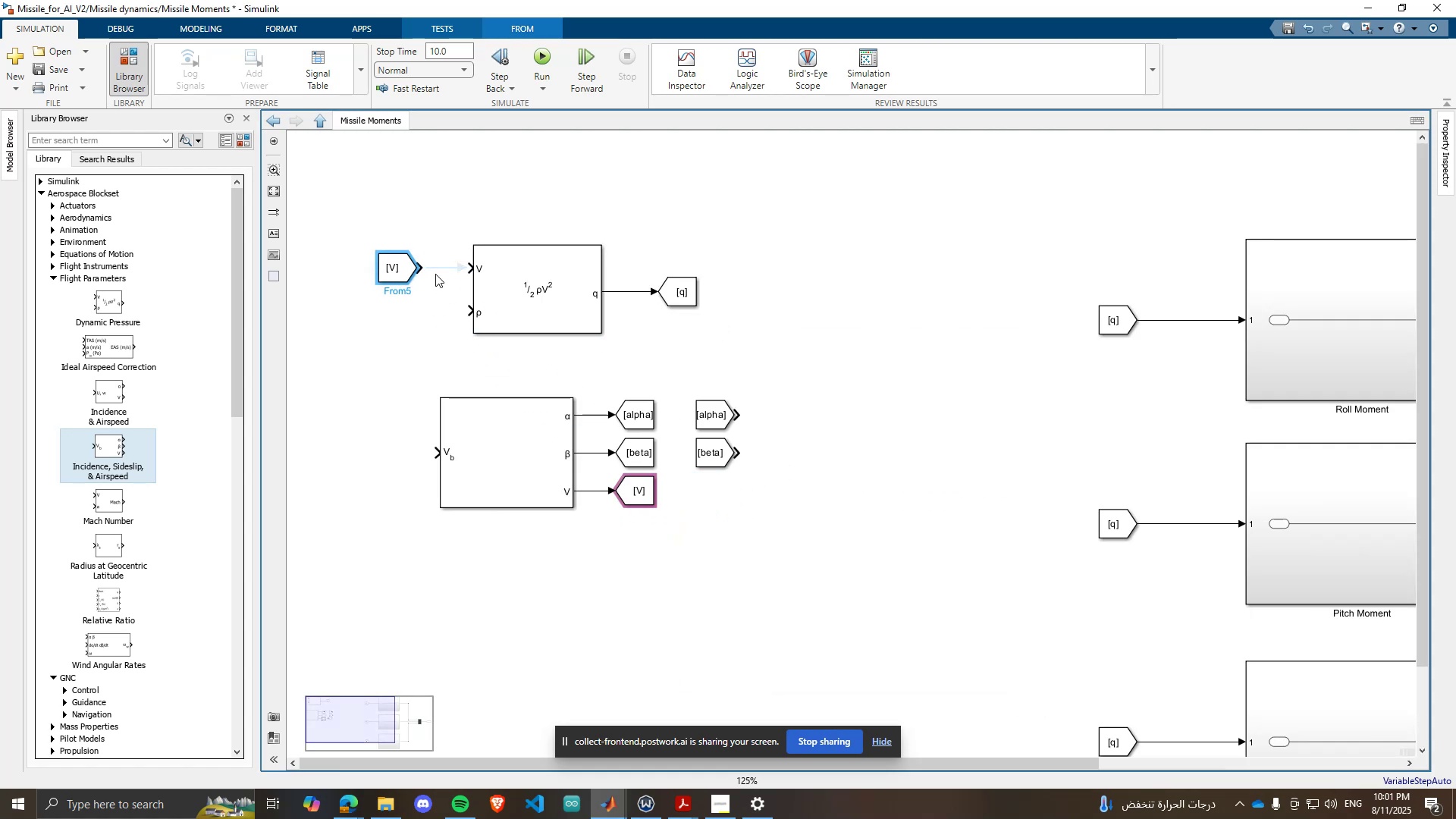 
left_click([440, 268])
 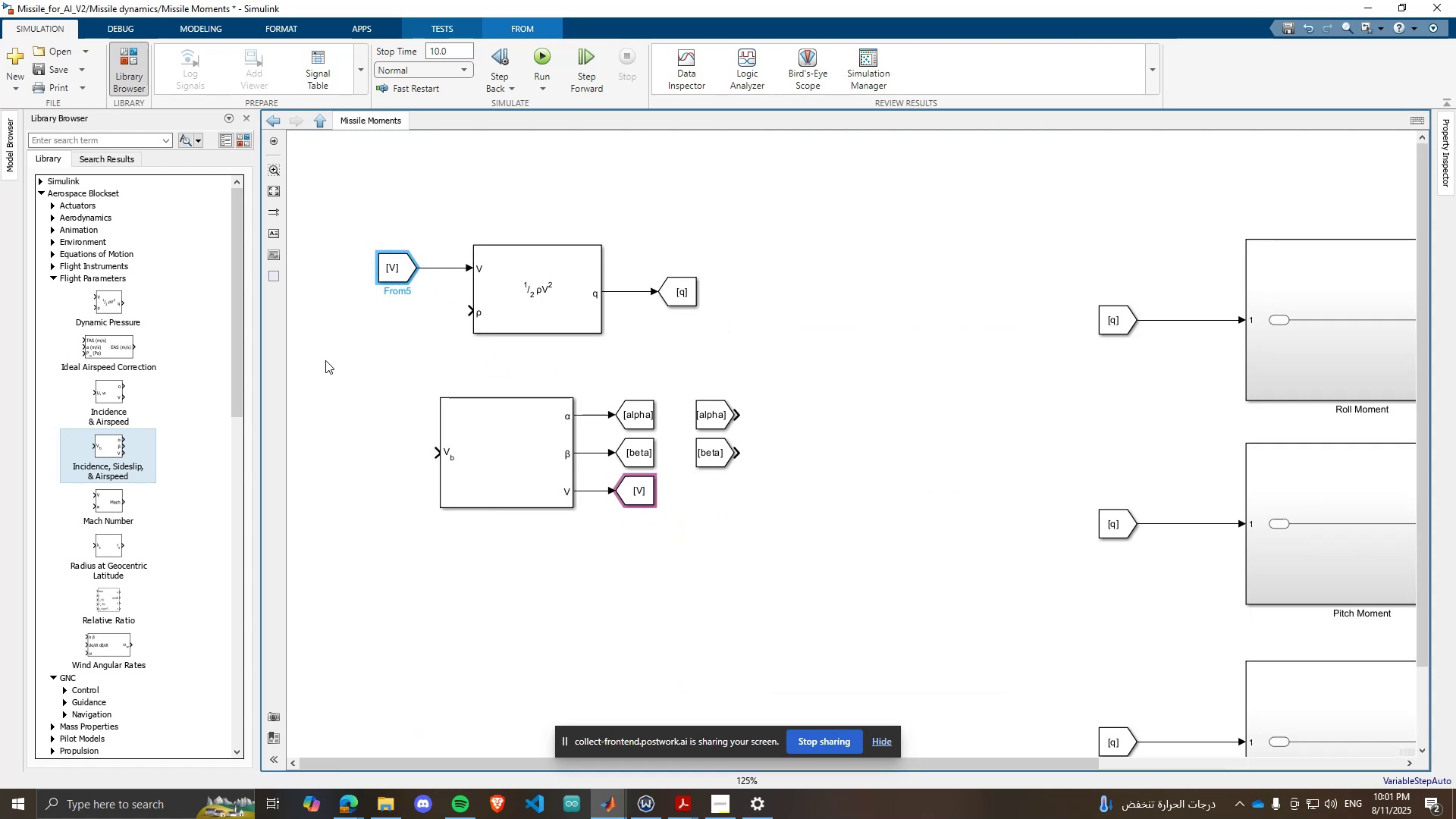 
scroll: coordinate [301, 383], scroll_direction: down, amount: 1.0
 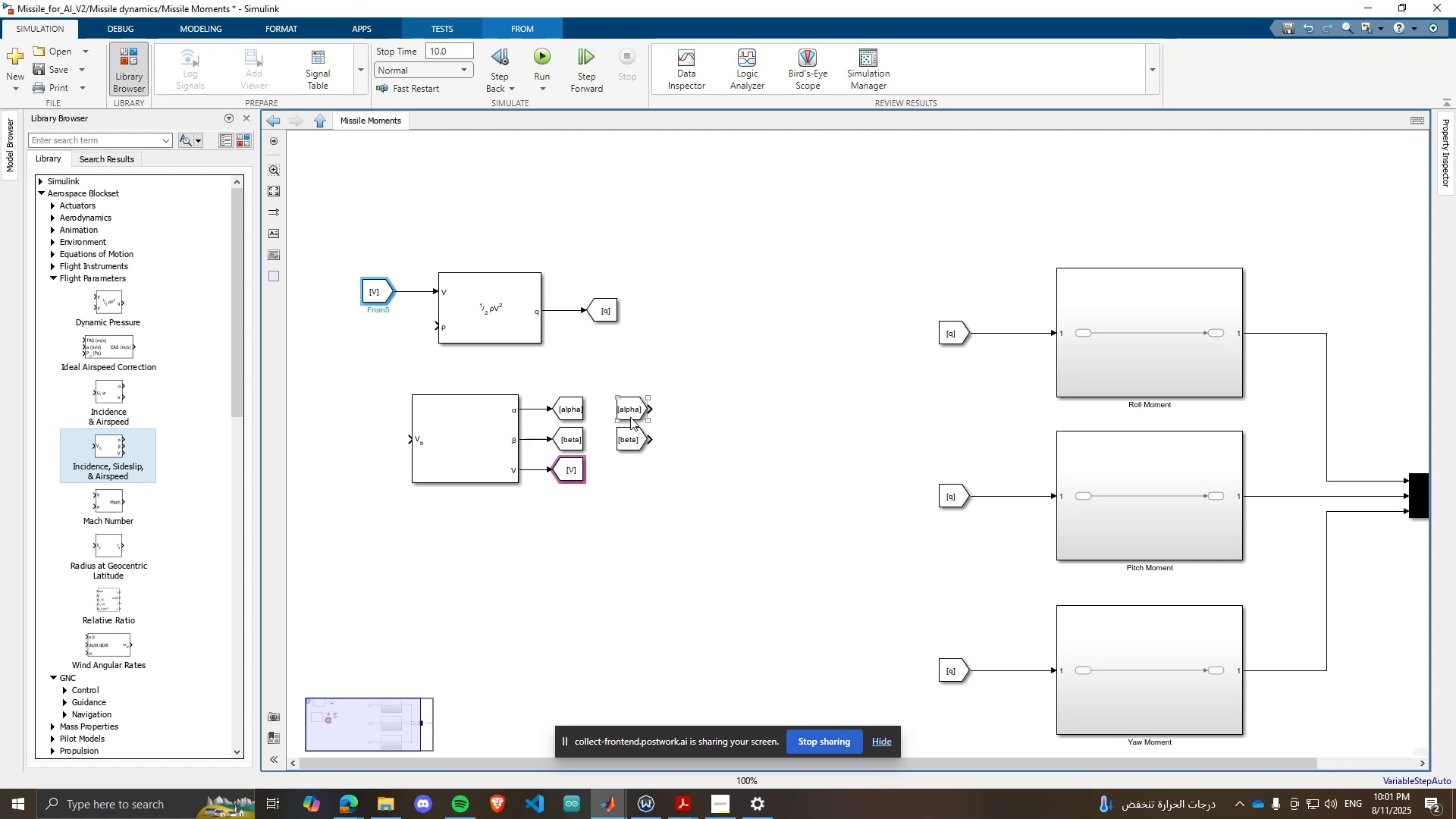 
left_click_drag(start_coordinate=[630, 416], to_coordinate=[956, 300])
 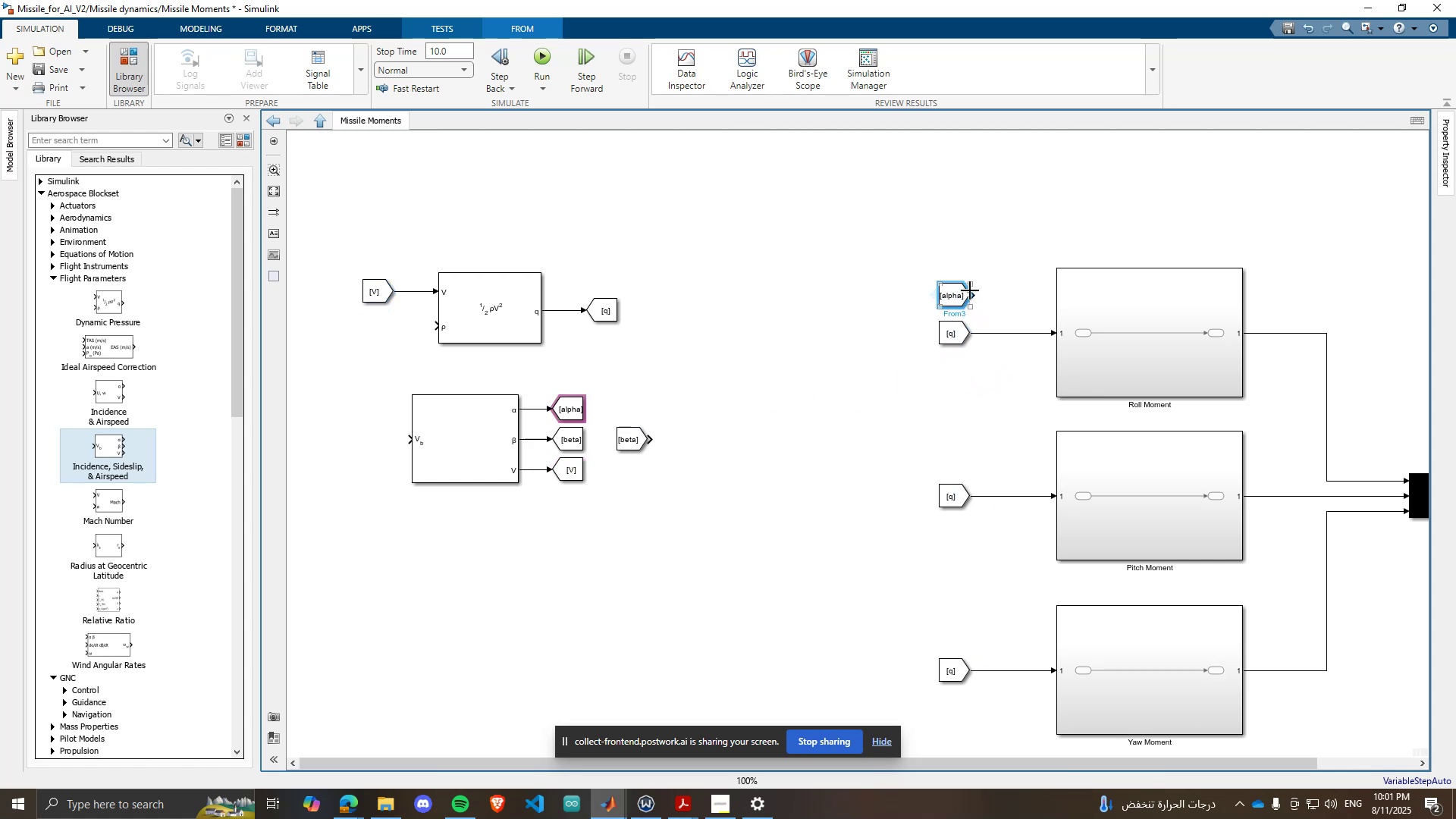 
left_click_drag(start_coordinate=[974, 291], to_coordinate=[1059, 290])
 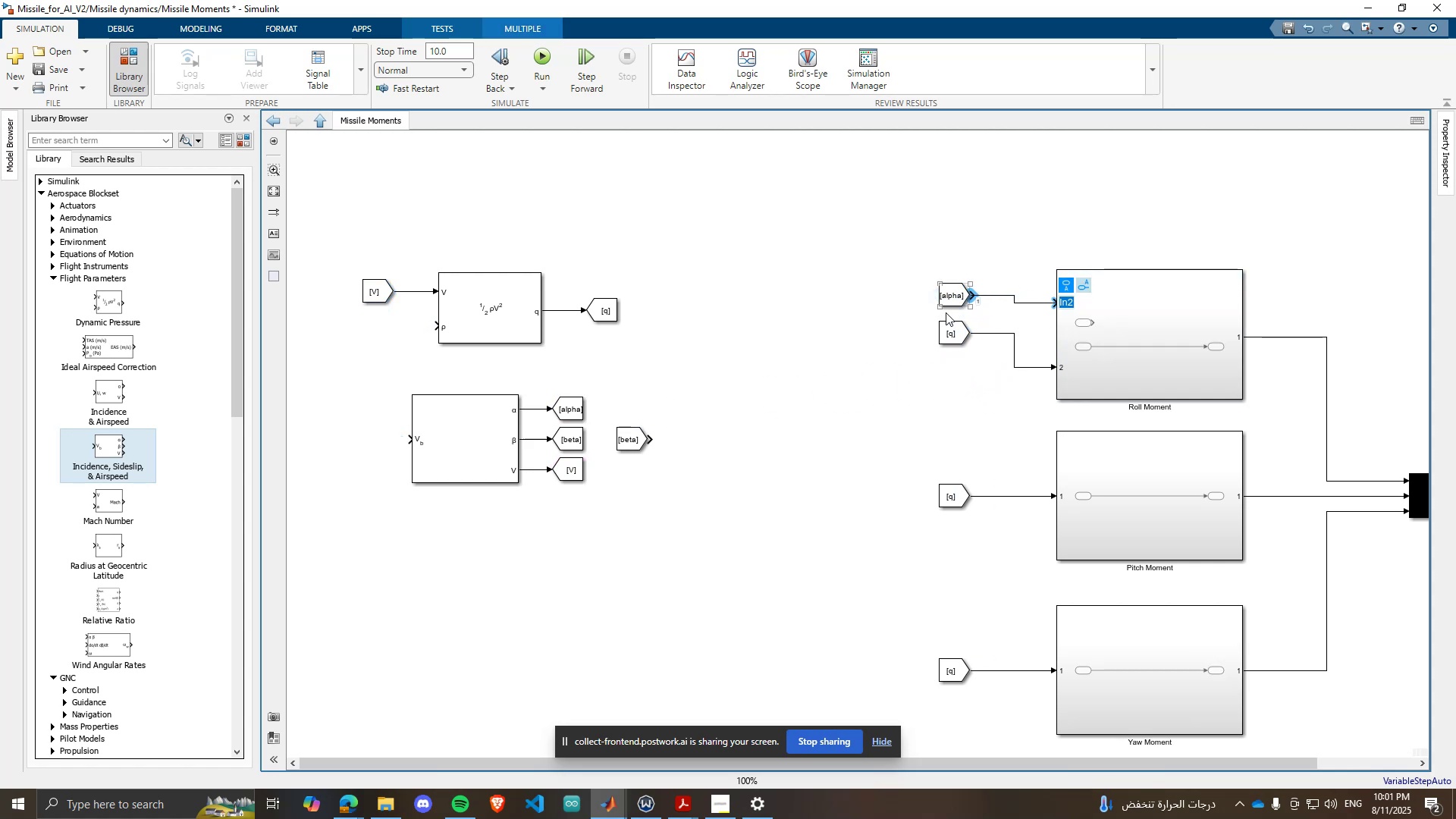 
left_click_drag(start_coordinate=[955, 328], to_coordinate=[952, 347])
 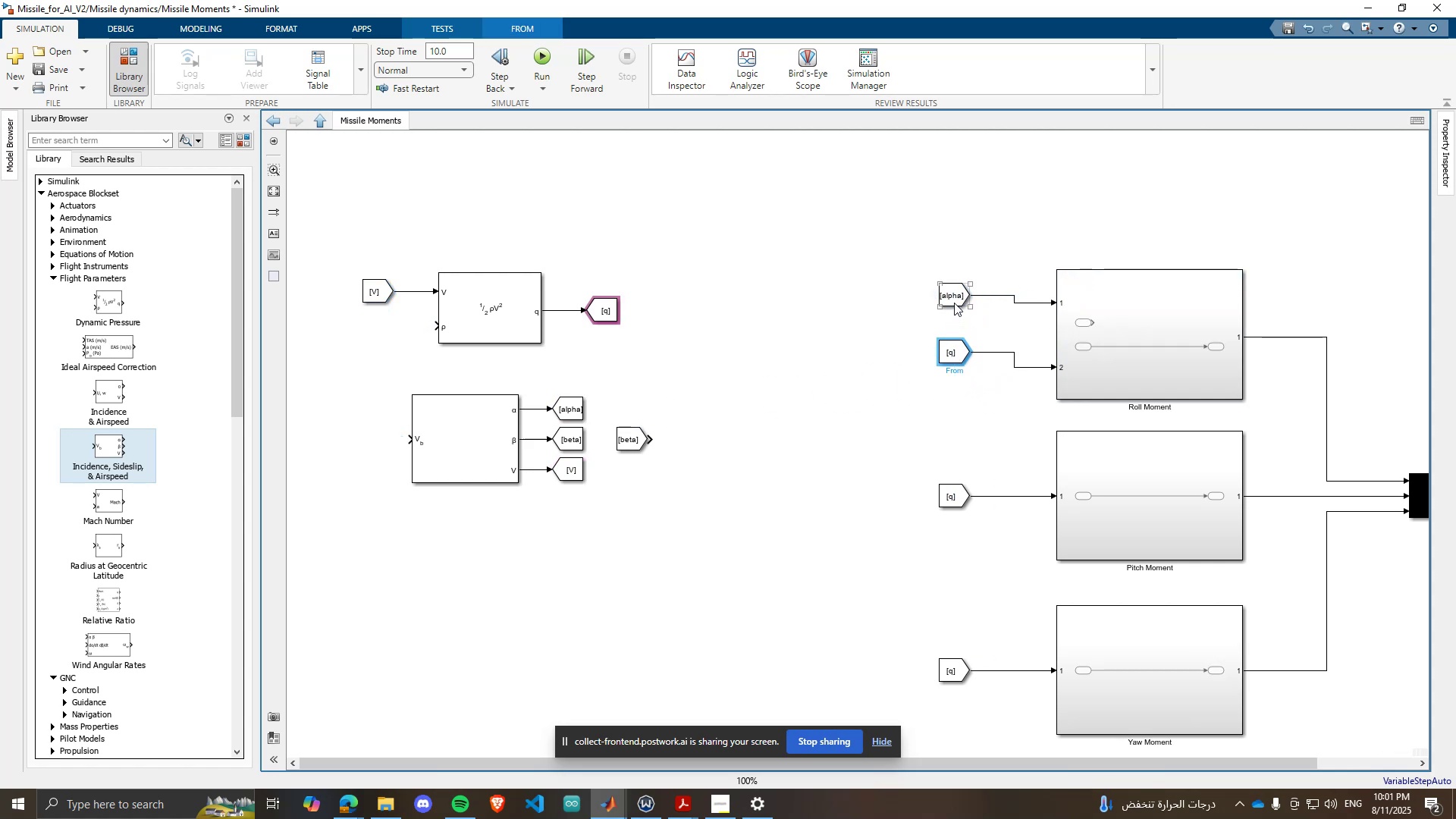 
left_click_drag(start_coordinate=[954, 302], to_coordinate=[956, 310])
 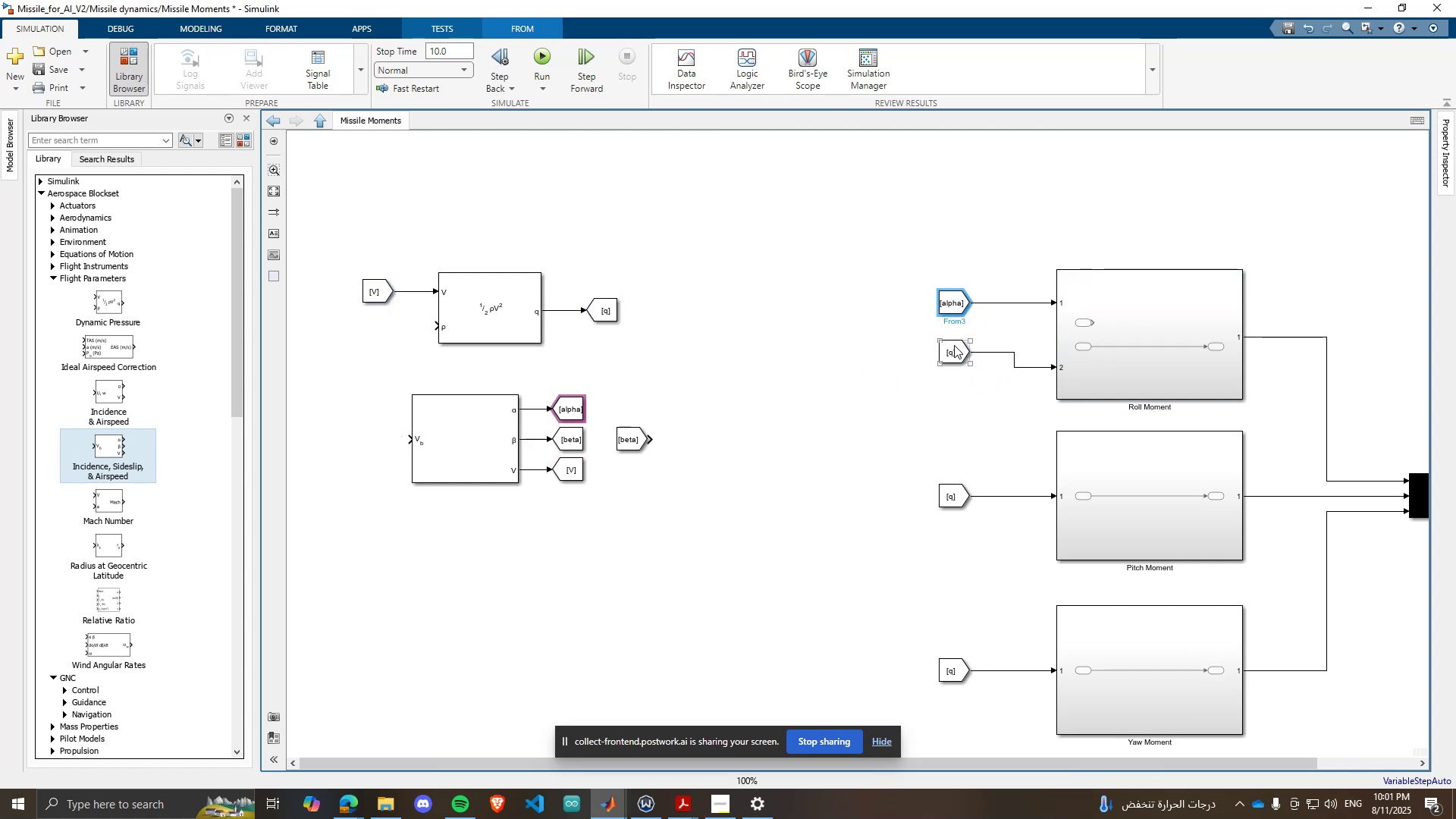 
left_click_drag(start_coordinate=[955, 345], to_coordinate=[954, 359])
 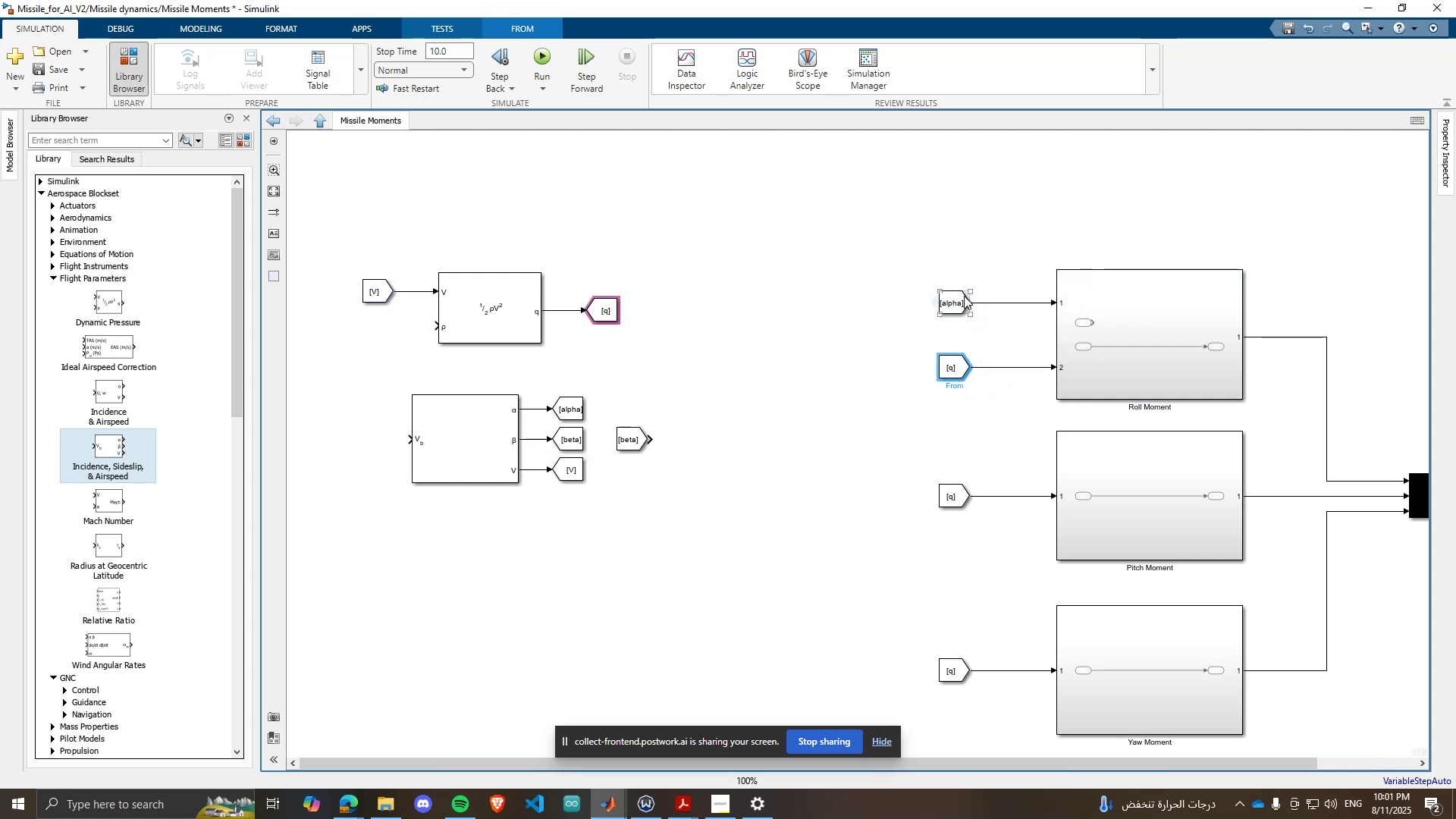 
left_click([964, 296])
 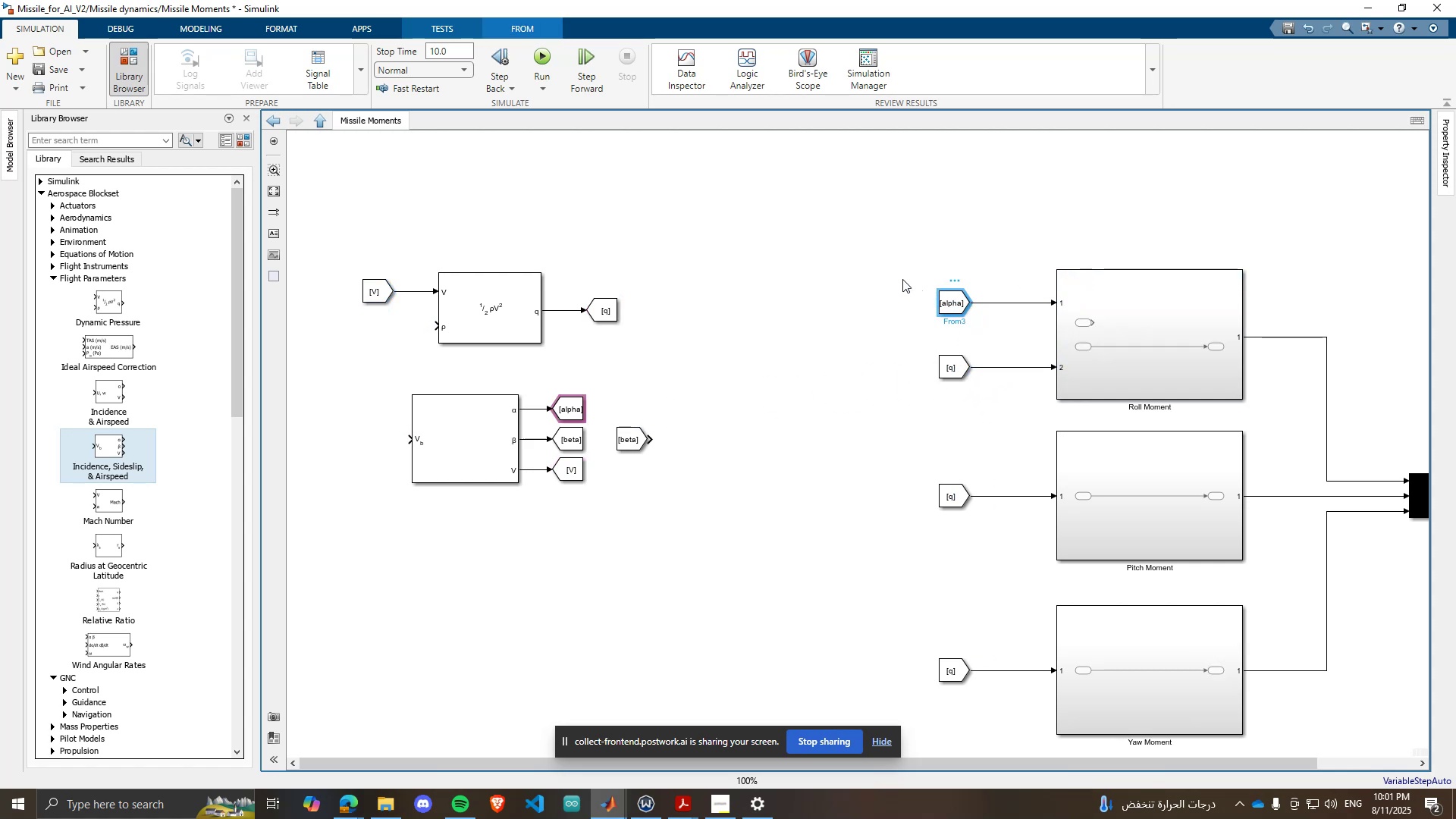 
hold_key(key=ControlLeft, duration=1.5)
left_click_drag(start_coordinate=[951, 303], to_coordinate=[946, 453])
 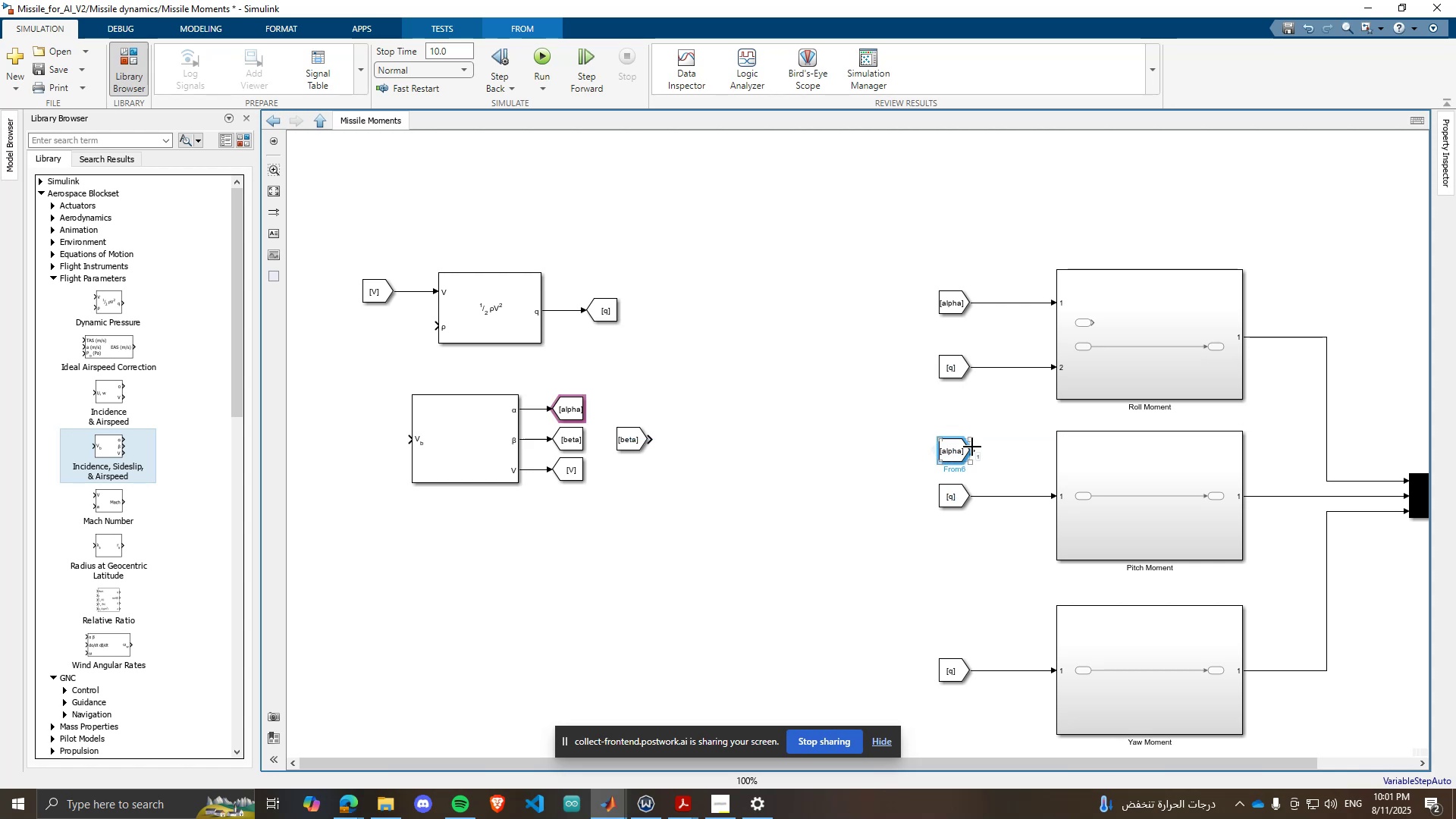 
hold_key(key=ControlLeft, duration=0.75)
 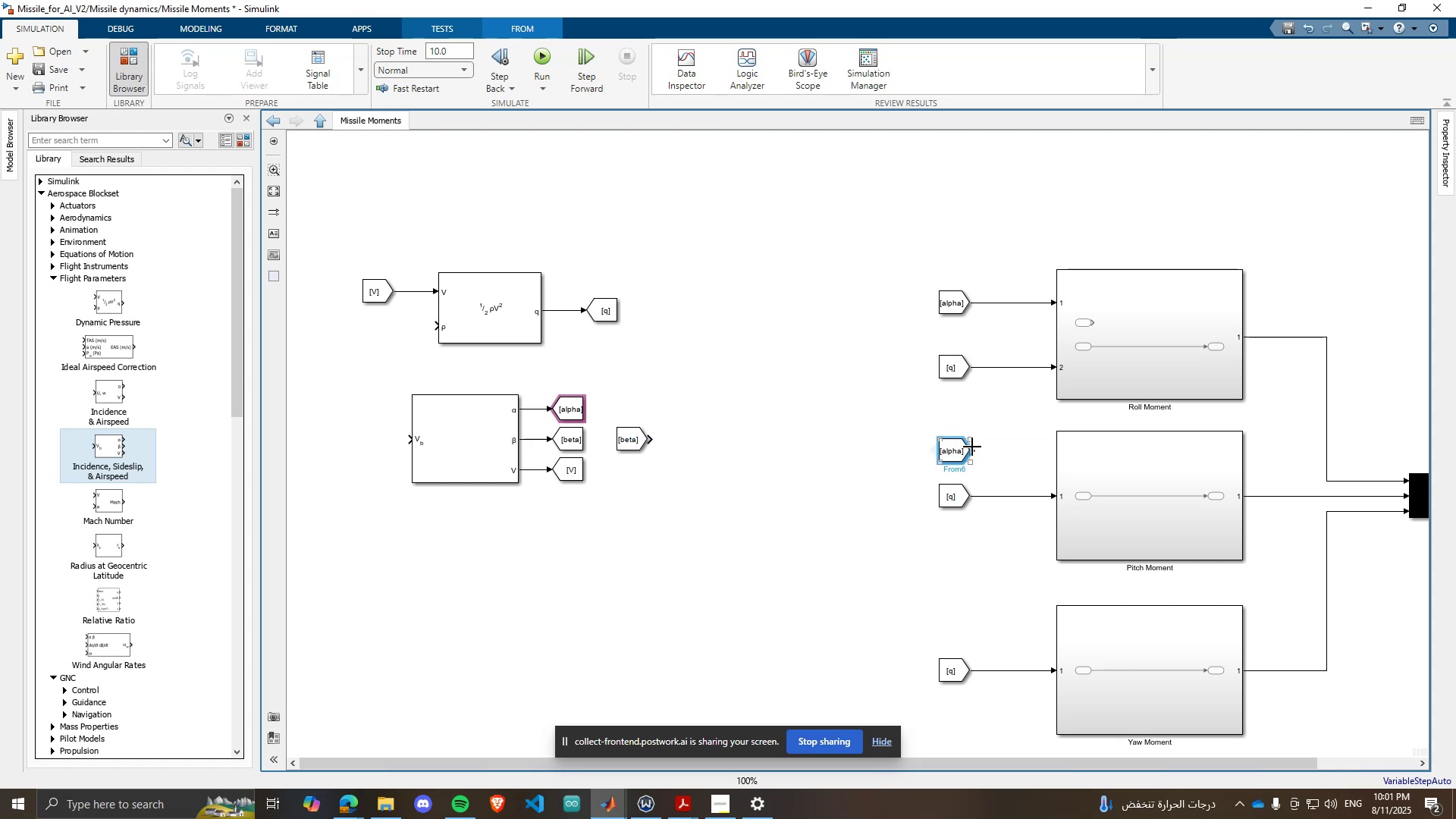 
left_click_drag(start_coordinate=[972, 447], to_coordinate=[1056, 438])
 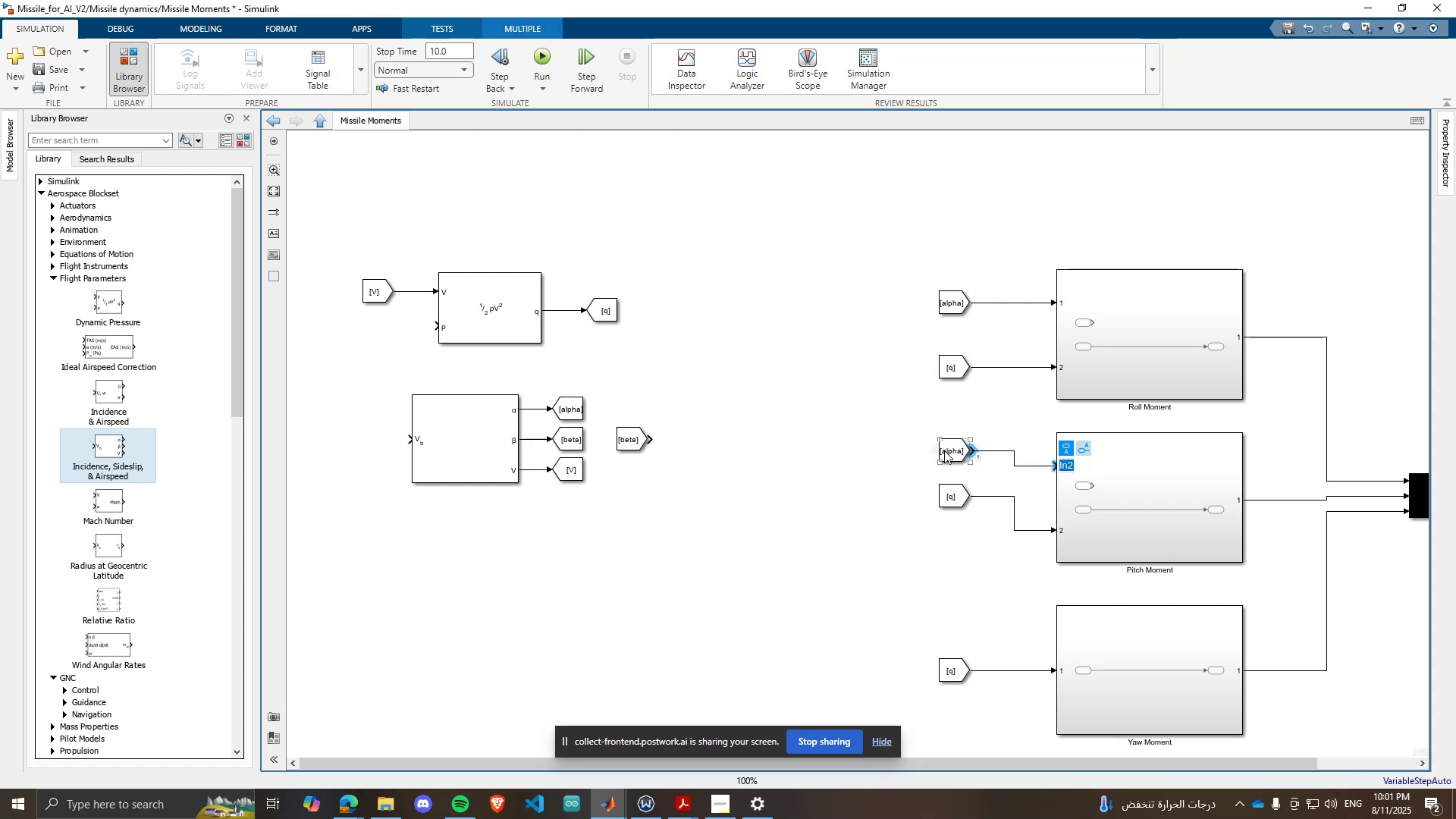 
left_click_drag(start_coordinate=[943, 449], to_coordinate=[946, 469])
 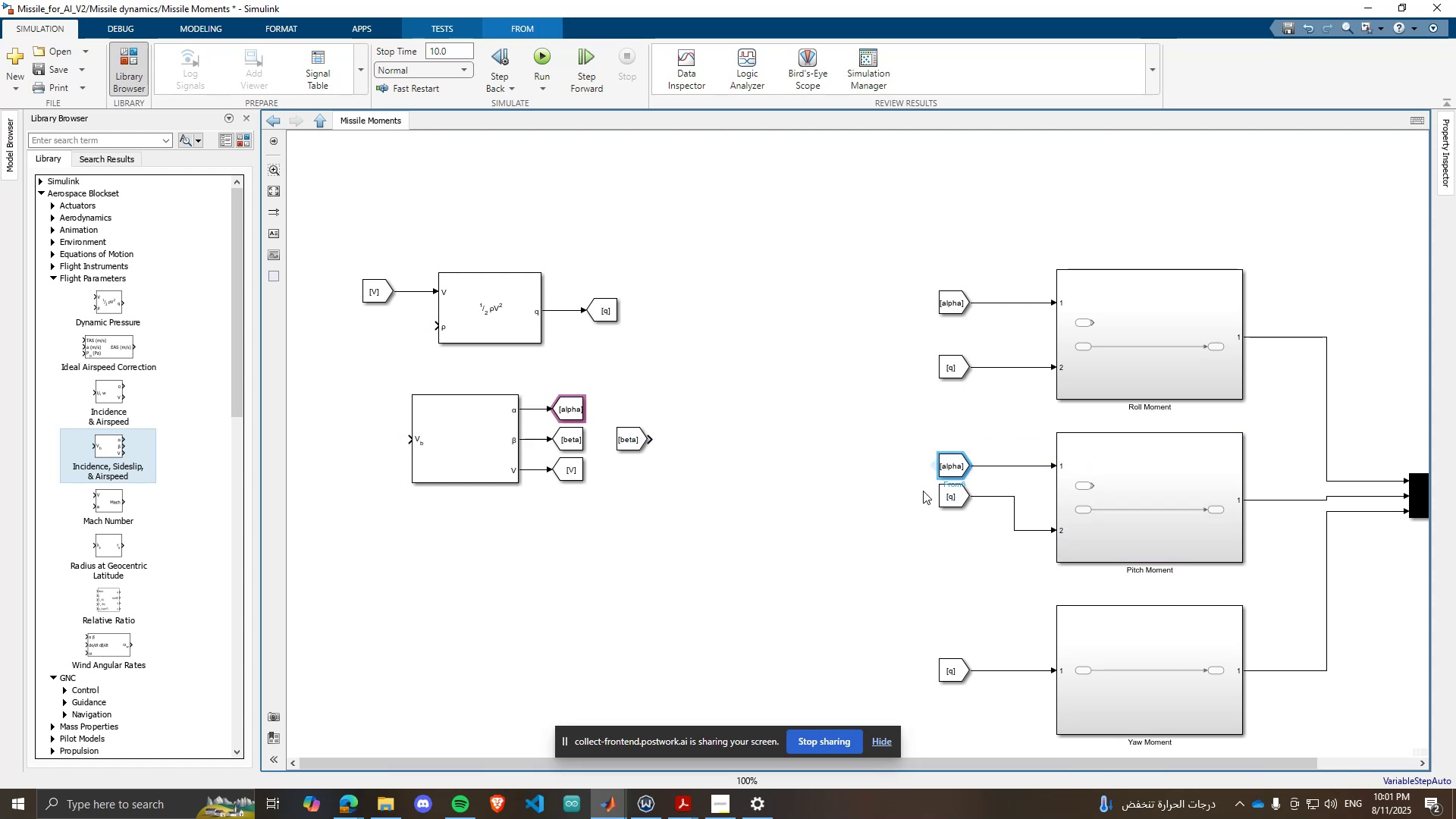 
scroll: coordinate [921, 489], scroll_direction: down, amount: 3.0
 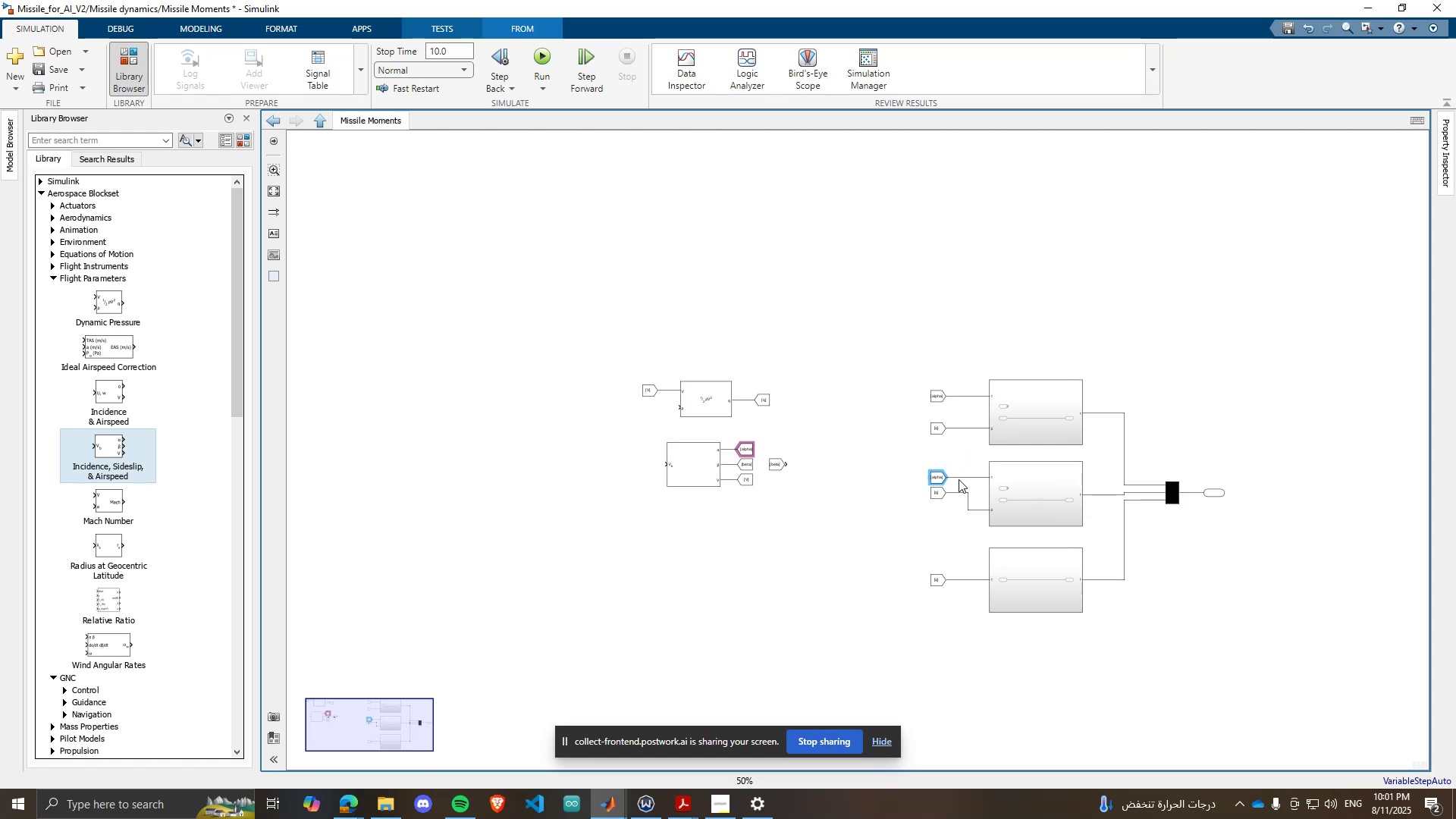 
key(Control+ControlLeft)
 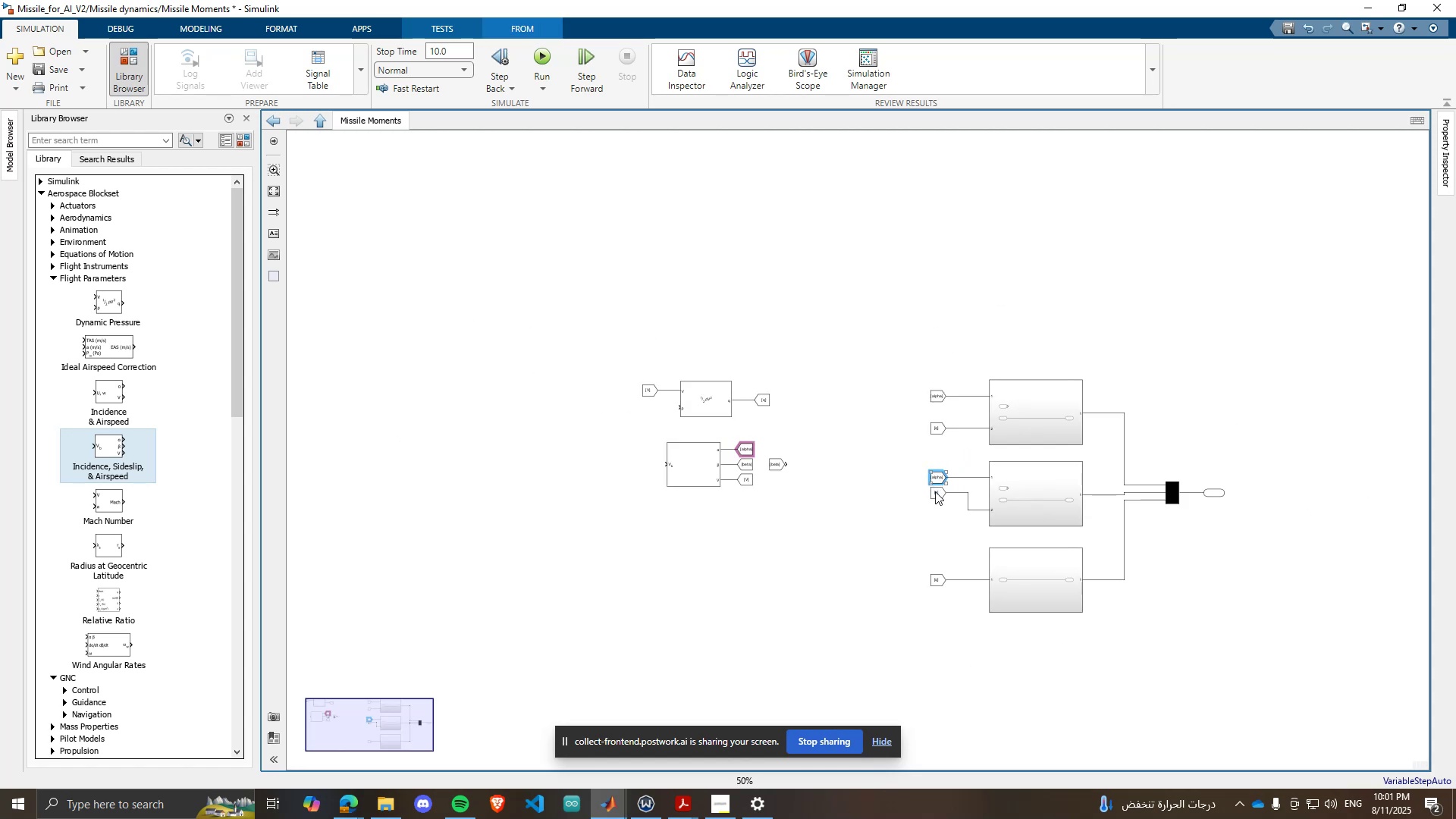 
scroll: coordinate [946, 543], scroll_direction: up, amount: 3.0
 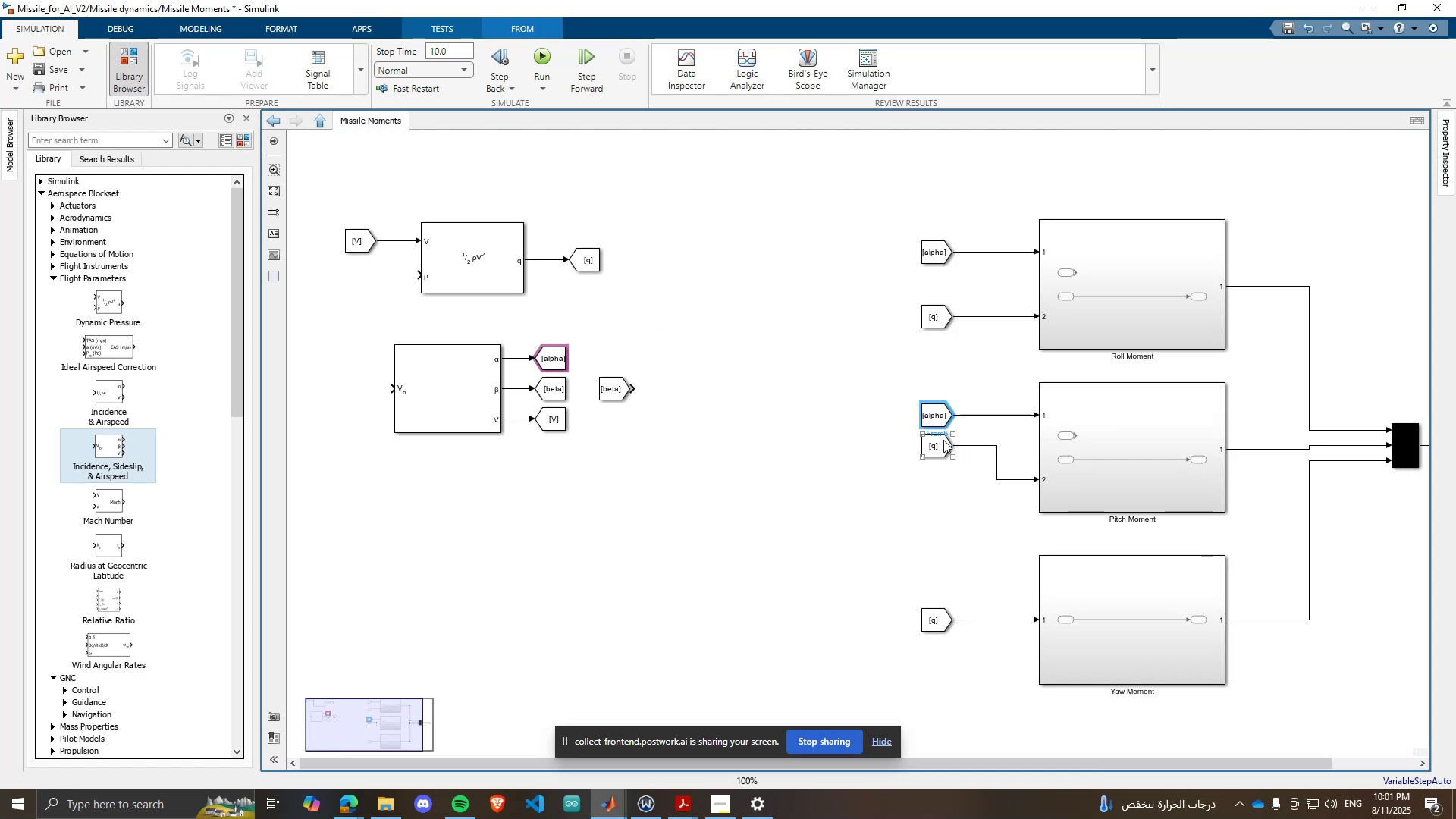 
hold_key(key=ControlLeft, duration=1.51)
left_click_drag(start_coordinate=[934, 420], to_coordinate=[930, 577])
 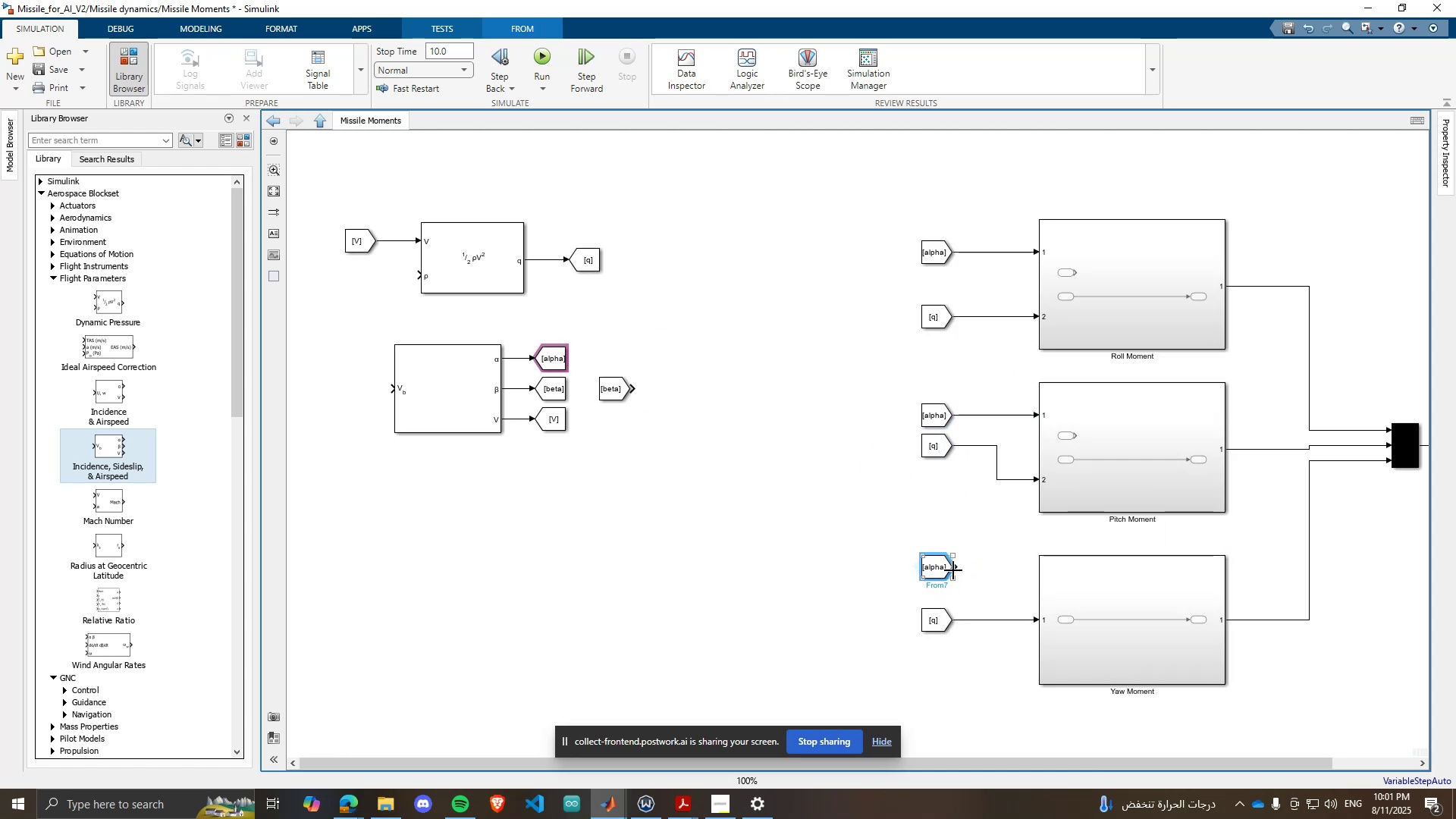 
hold_key(key=ControlLeft, duration=0.35)
 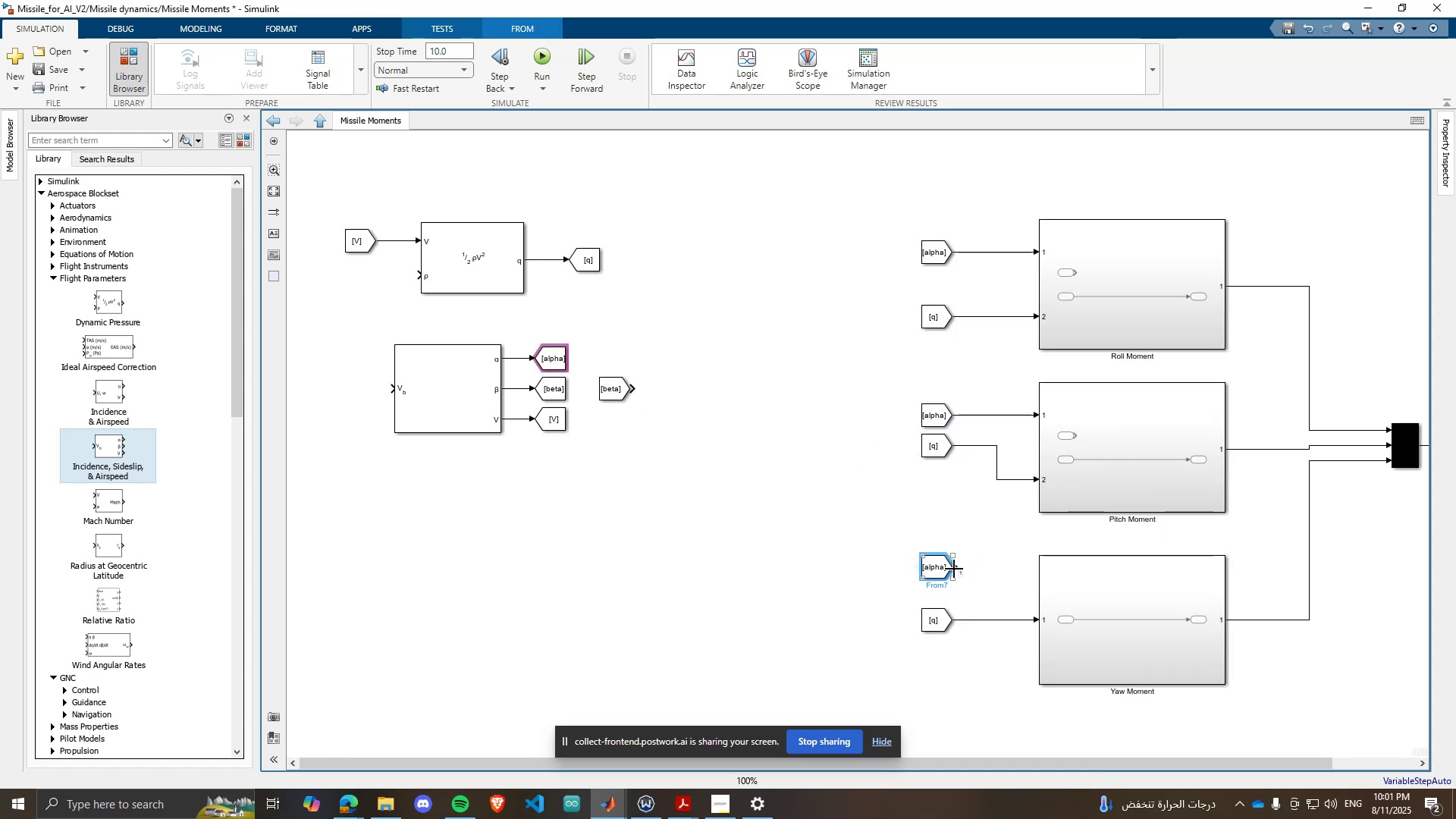 
left_click_drag(start_coordinate=[954, 569], to_coordinate=[1037, 569])
 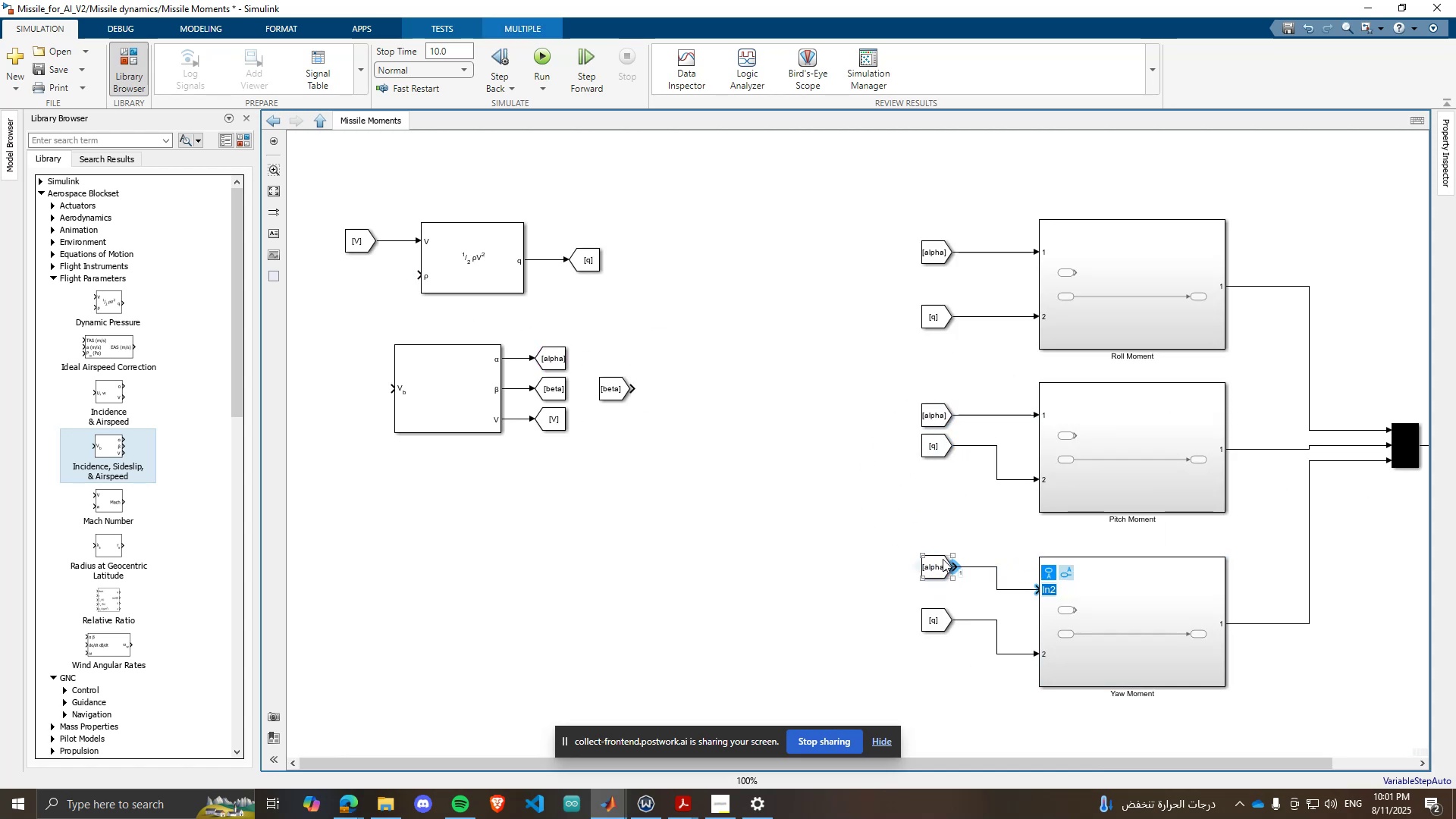 
left_click_drag(start_coordinate=[943, 559], to_coordinate=[933, 581])
 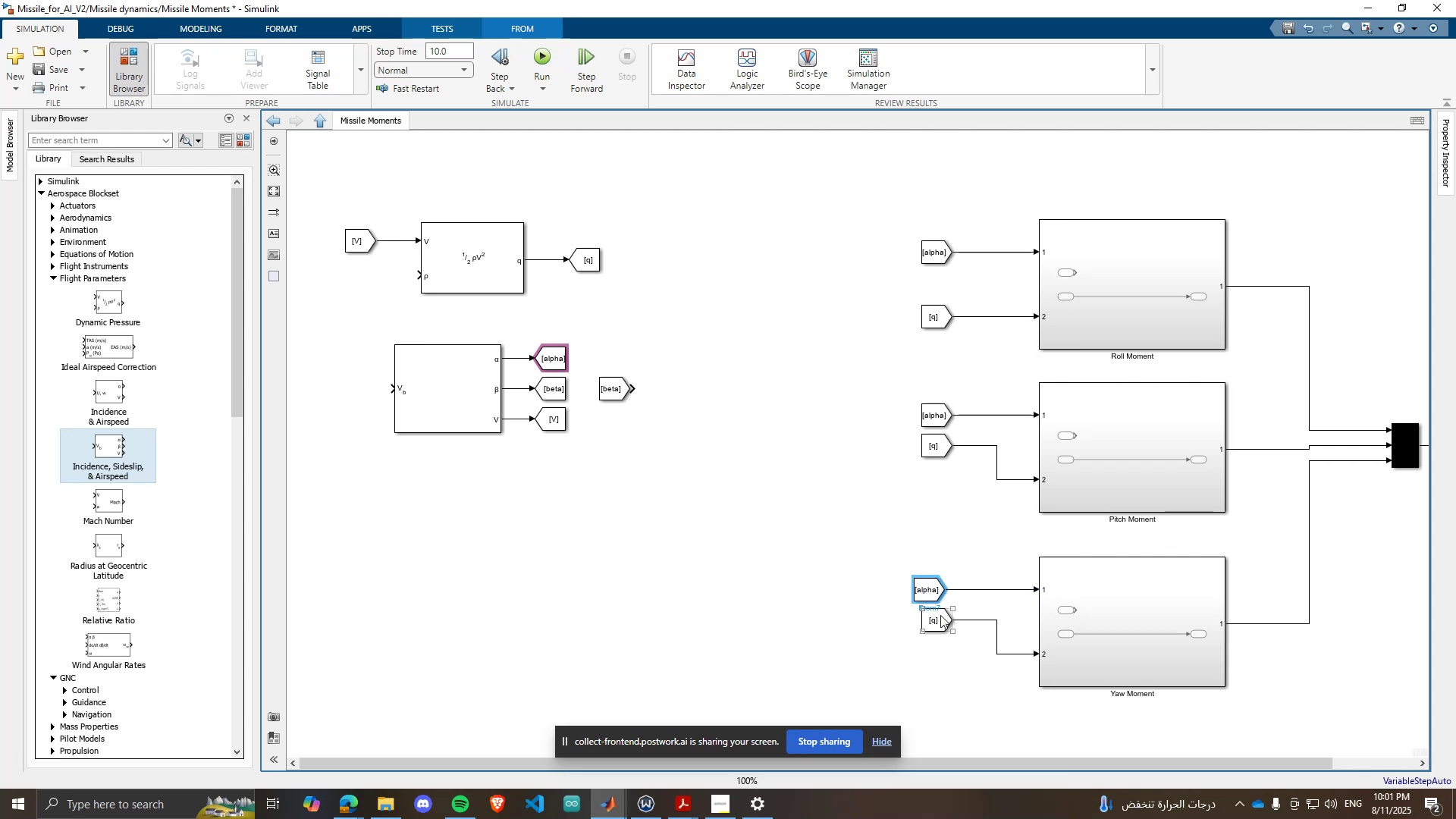 
left_click_drag(start_coordinate=[941, 616], to_coordinate=[939, 655])
 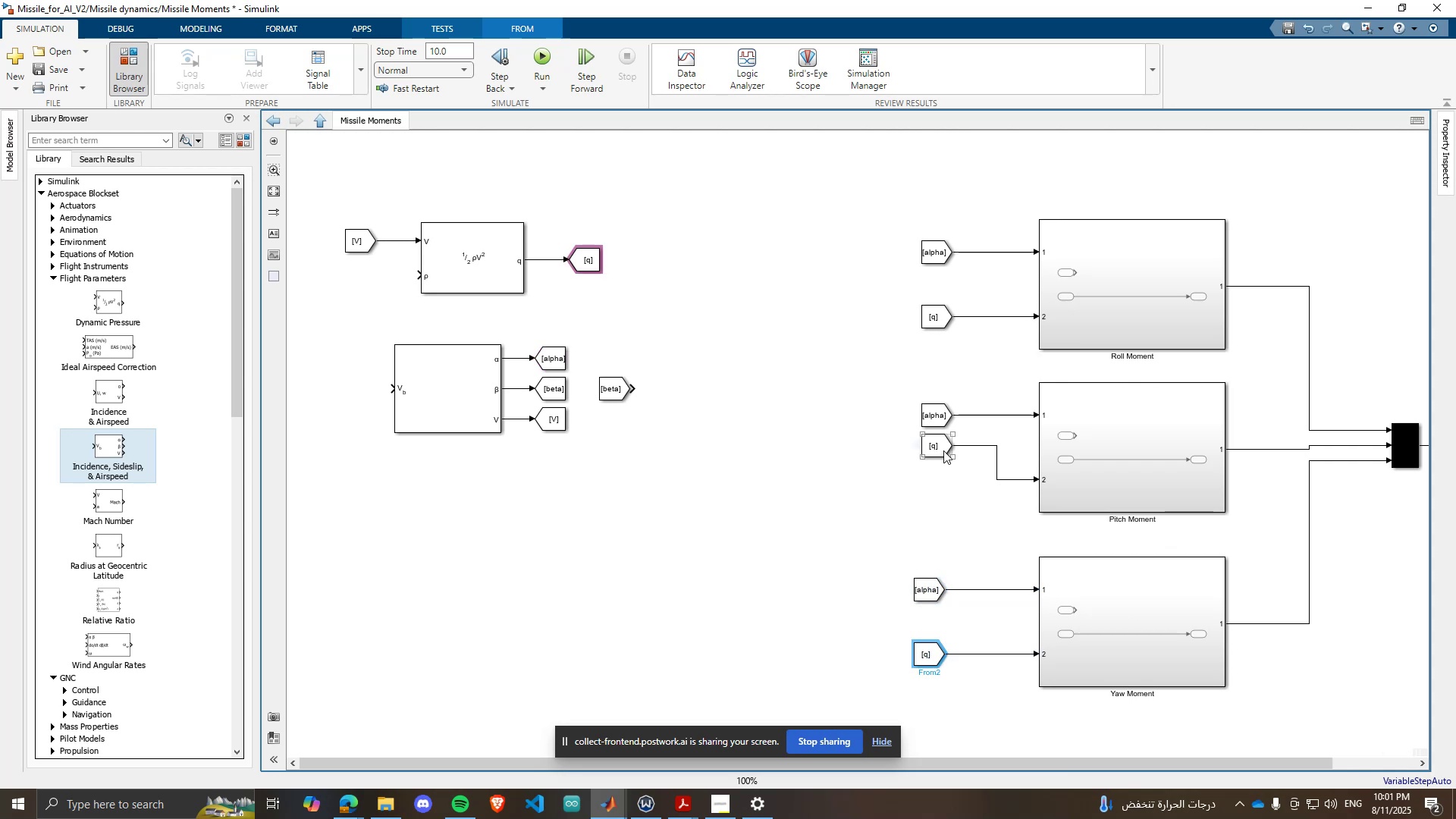 
left_click_drag(start_coordinate=[943, 450], to_coordinate=[946, 486])
 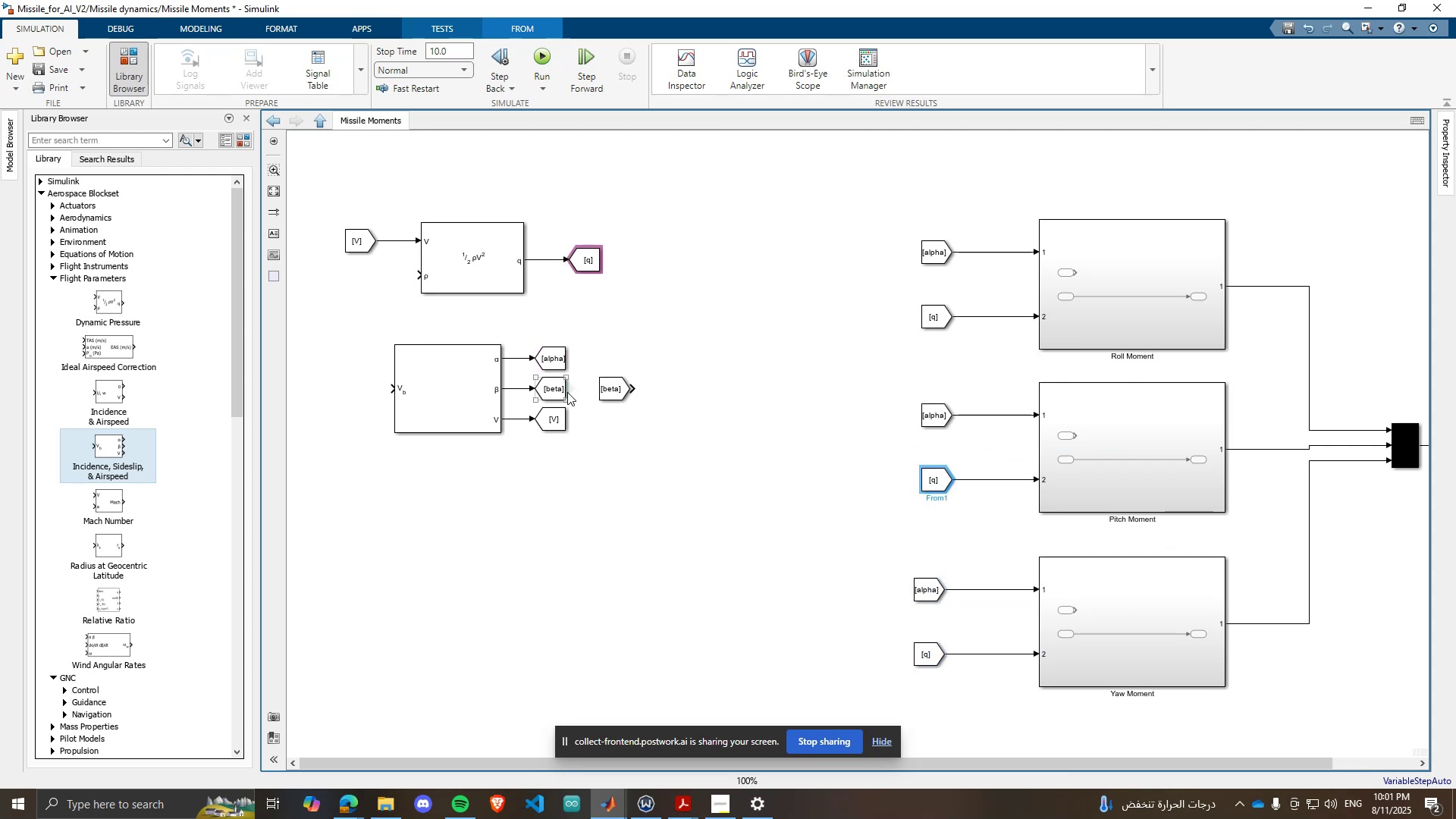 
left_click_drag(start_coordinate=[611, 391], to_coordinate=[932, 284])
 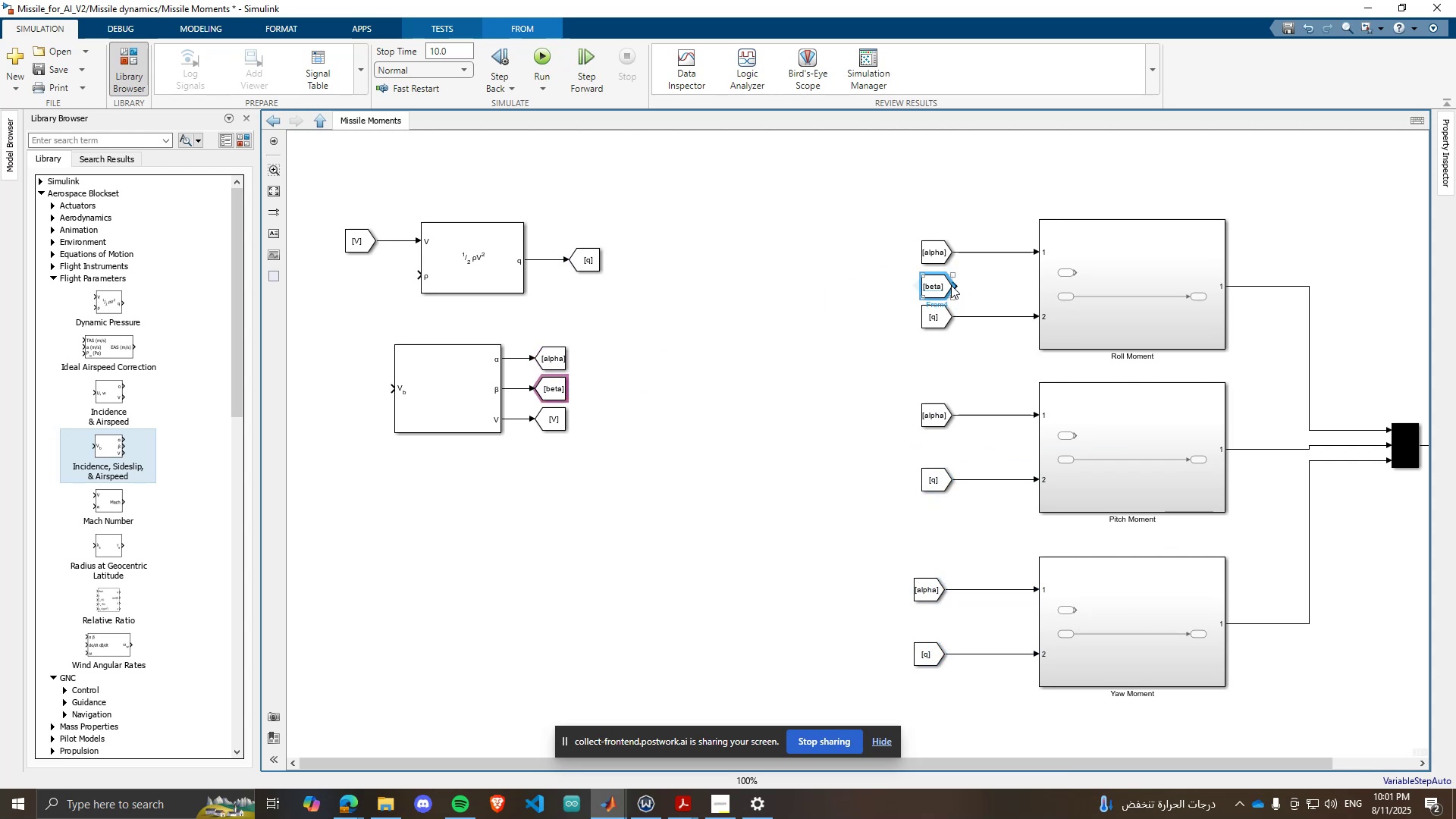 
left_click_drag(start_coordinate=[956, 287], to_coordinate=[1057, 293])
 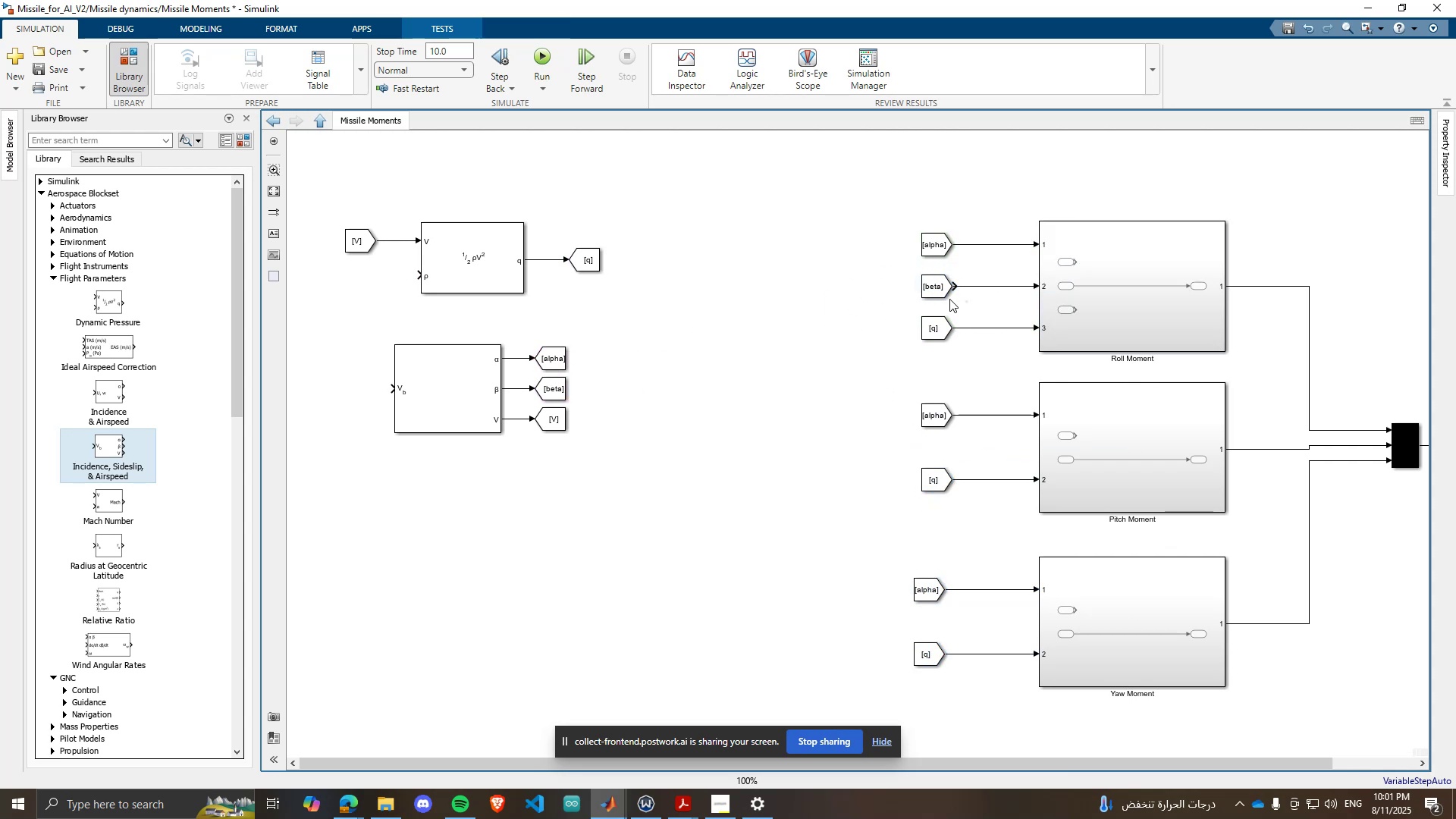 
double_click([923, 288])
 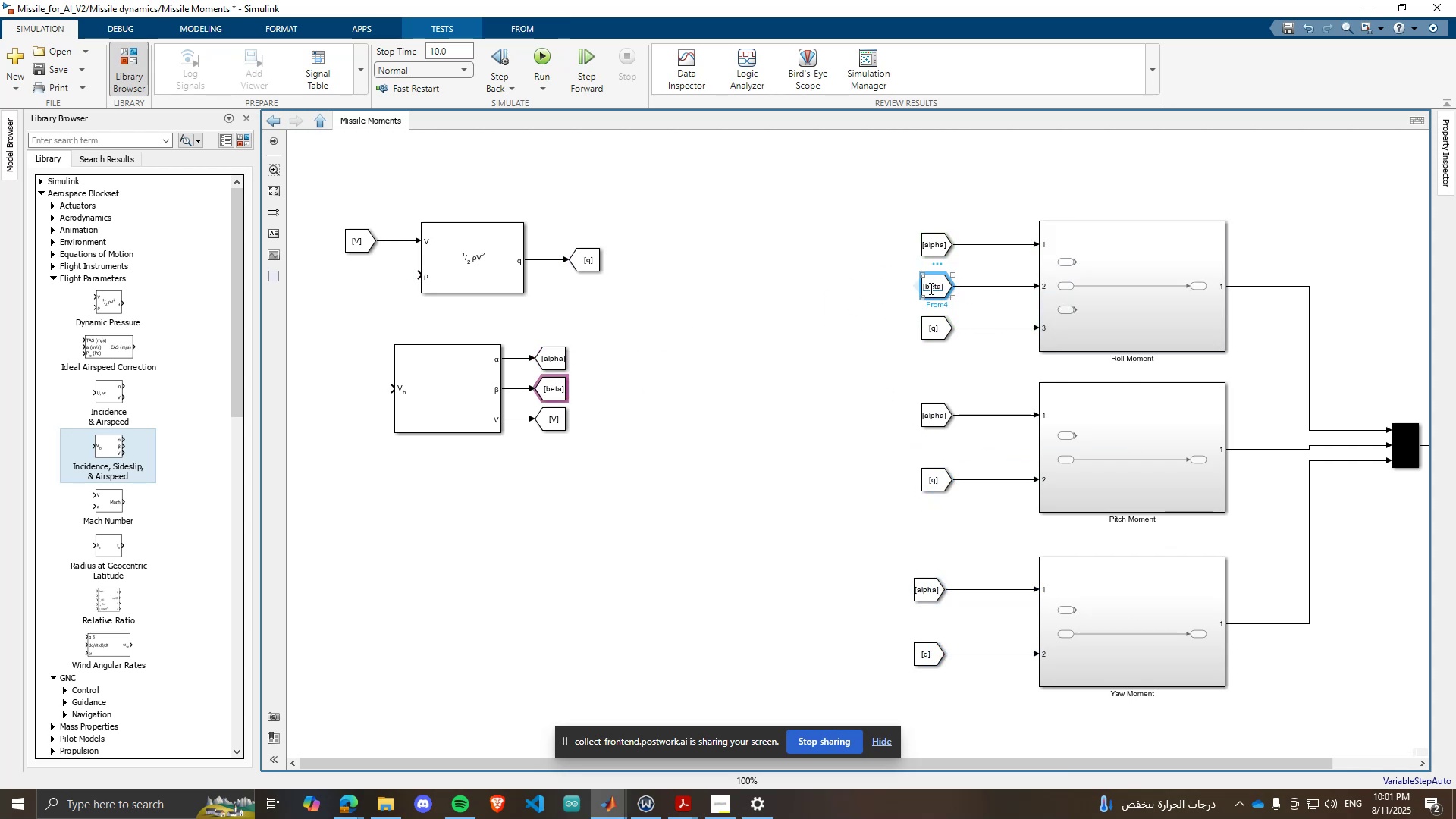 
hold_key(key=ControlLeft, duration=1.22)
left_click_drag(start_coordinate=[930, 288], to_coordinate=[928, 449])
 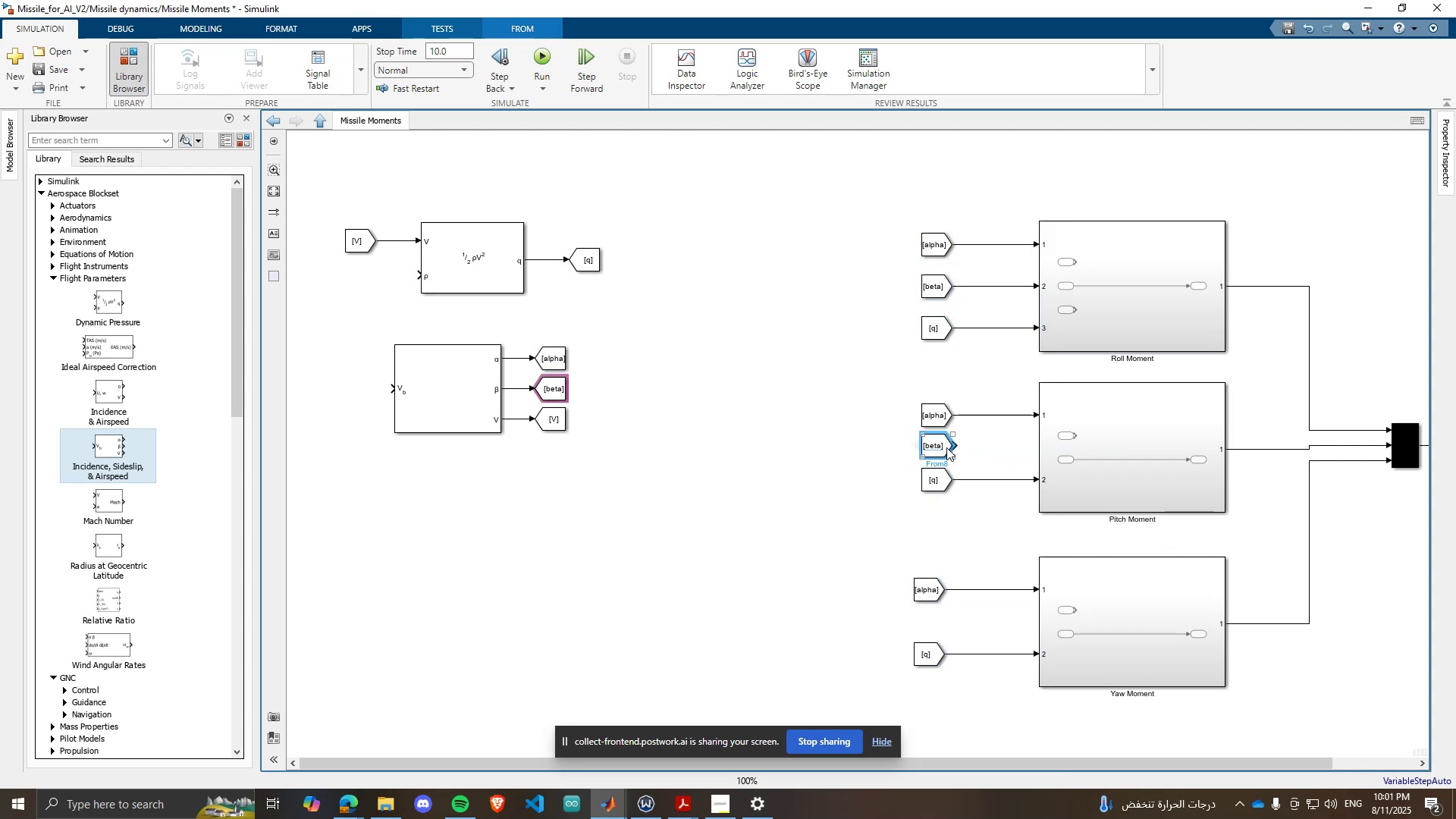 
left_click_drag(start_coordinate=[954, 446], to_coordinate=[1035, 441])
 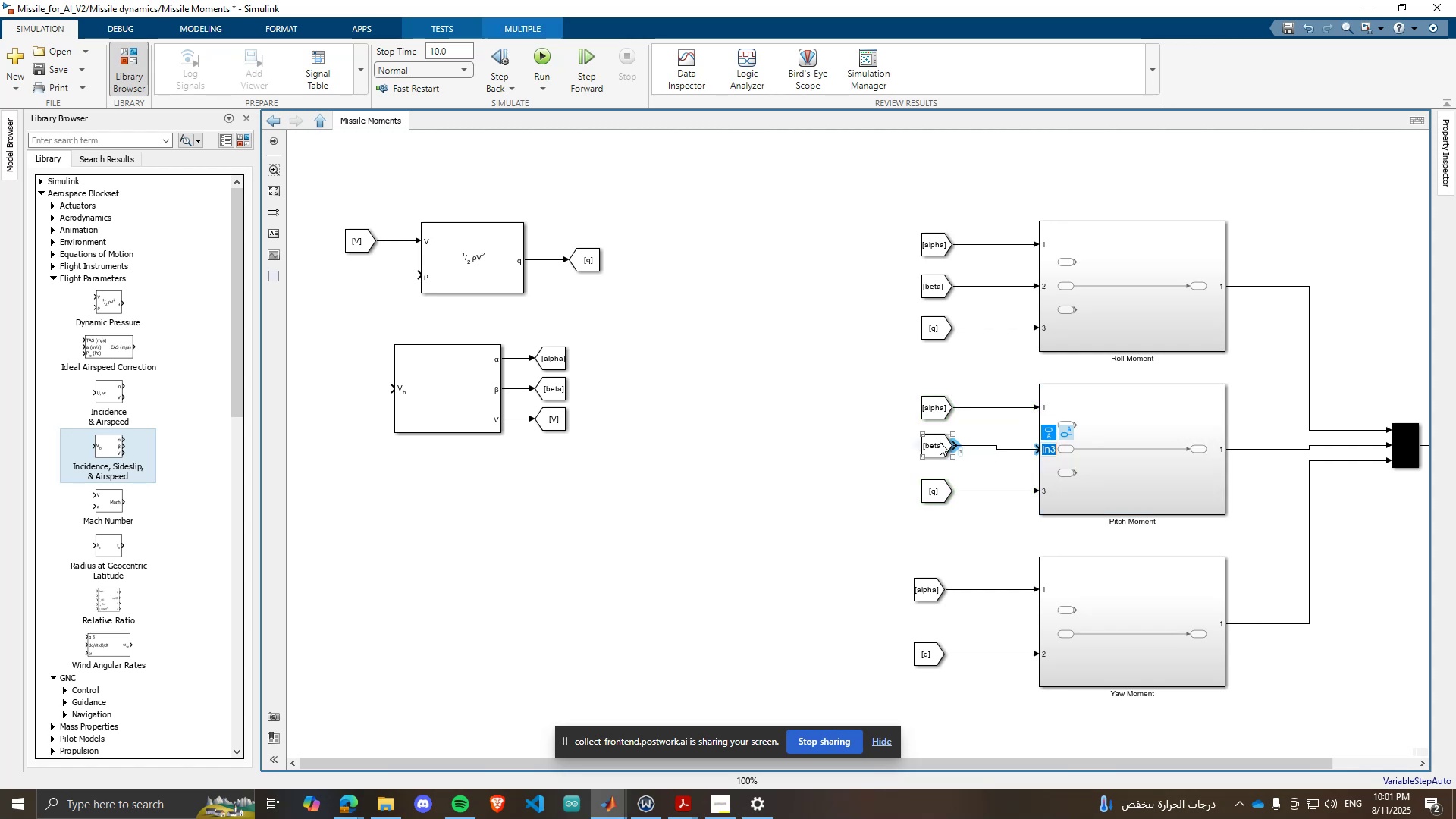 
left_click_drag(start_coordinate=[937, 442], to_coordinate=[935, 450])
 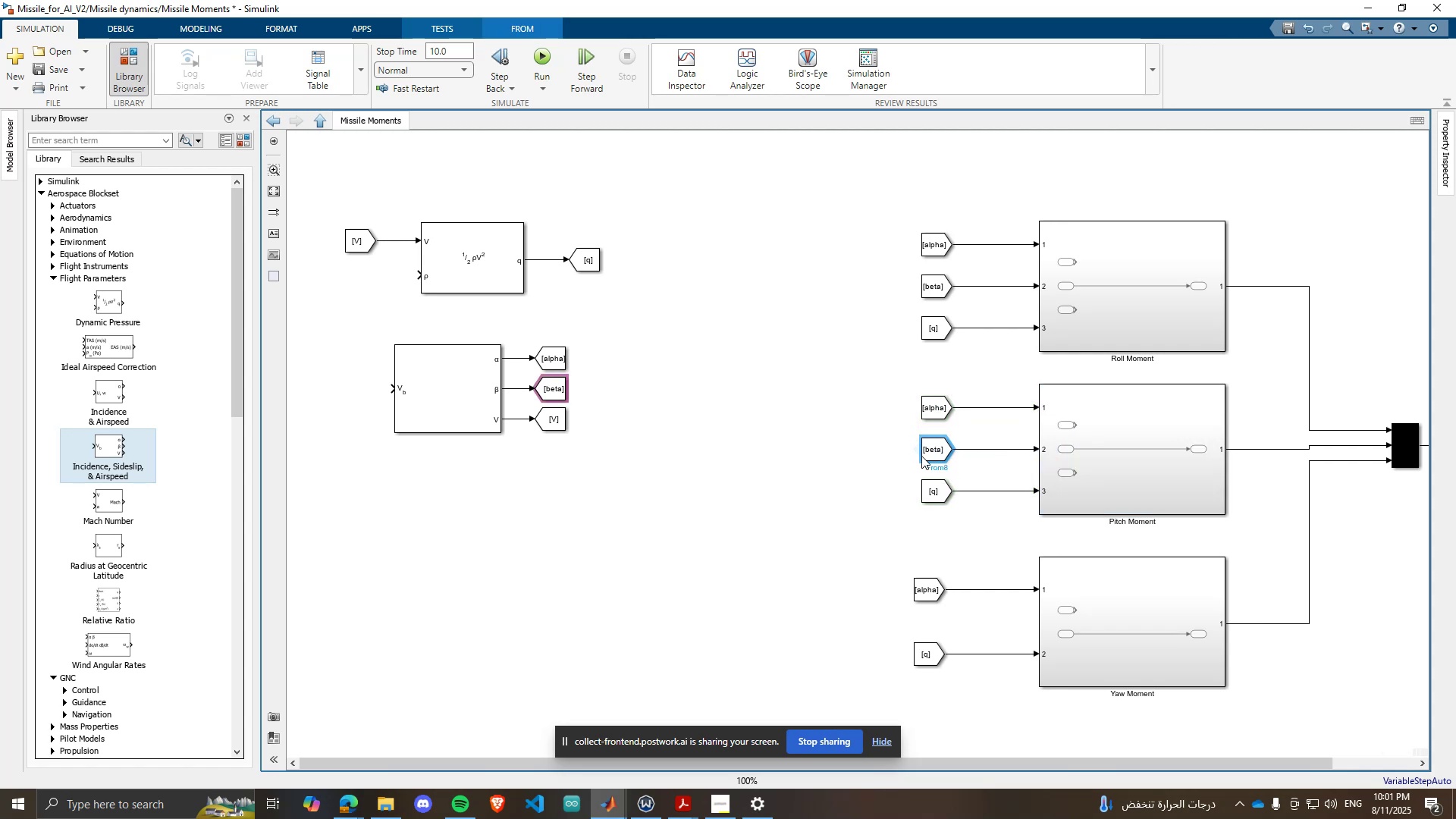 
hold_key(key=ControlLeft, duration=1.17)
left_click_drag(start_coordinate=[930, 450], to_coordinate=[919, 618])
 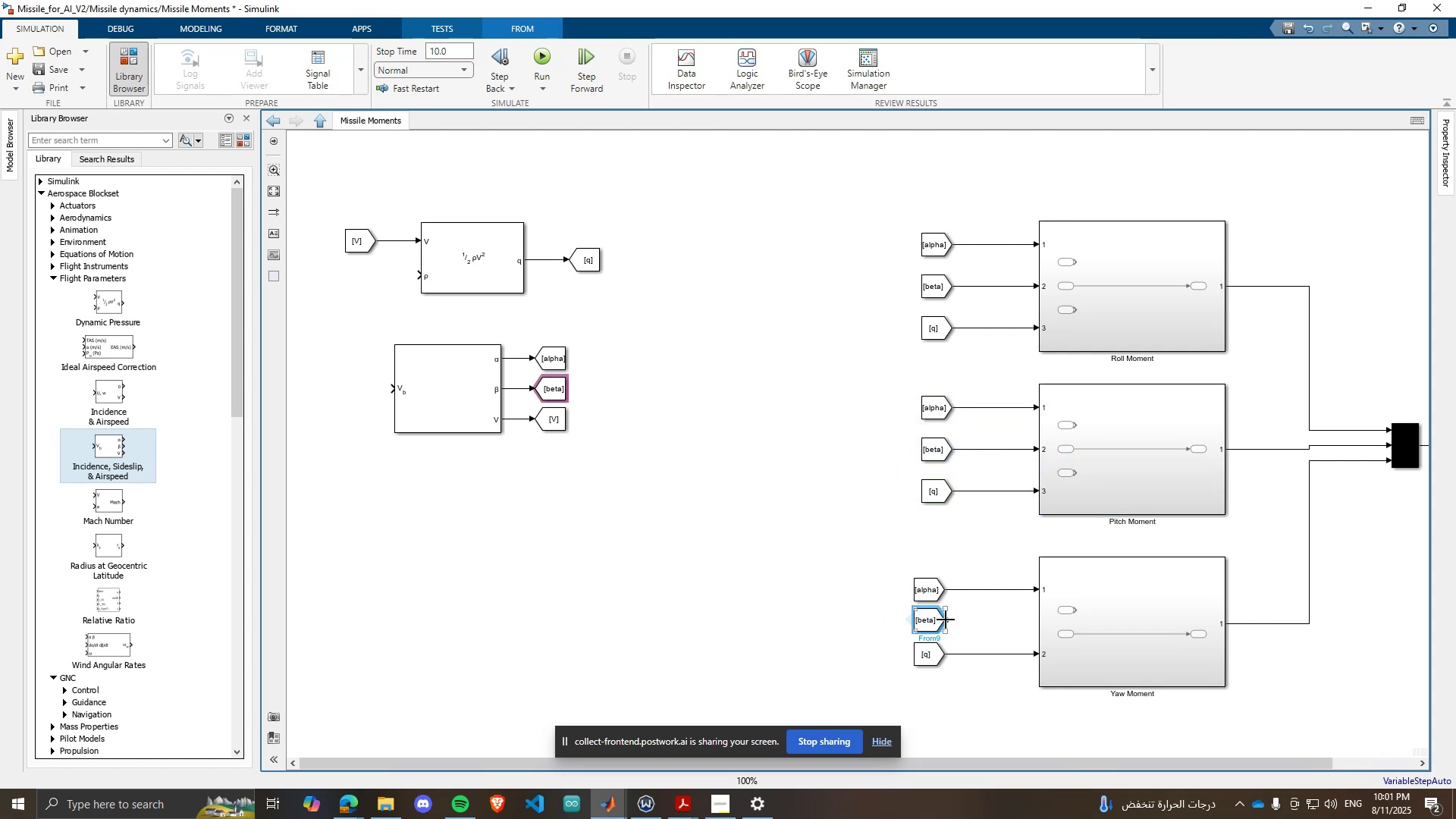 
left_click_drag(start_coordinate=[949, 620], to_coordinate=[1046, 610])
 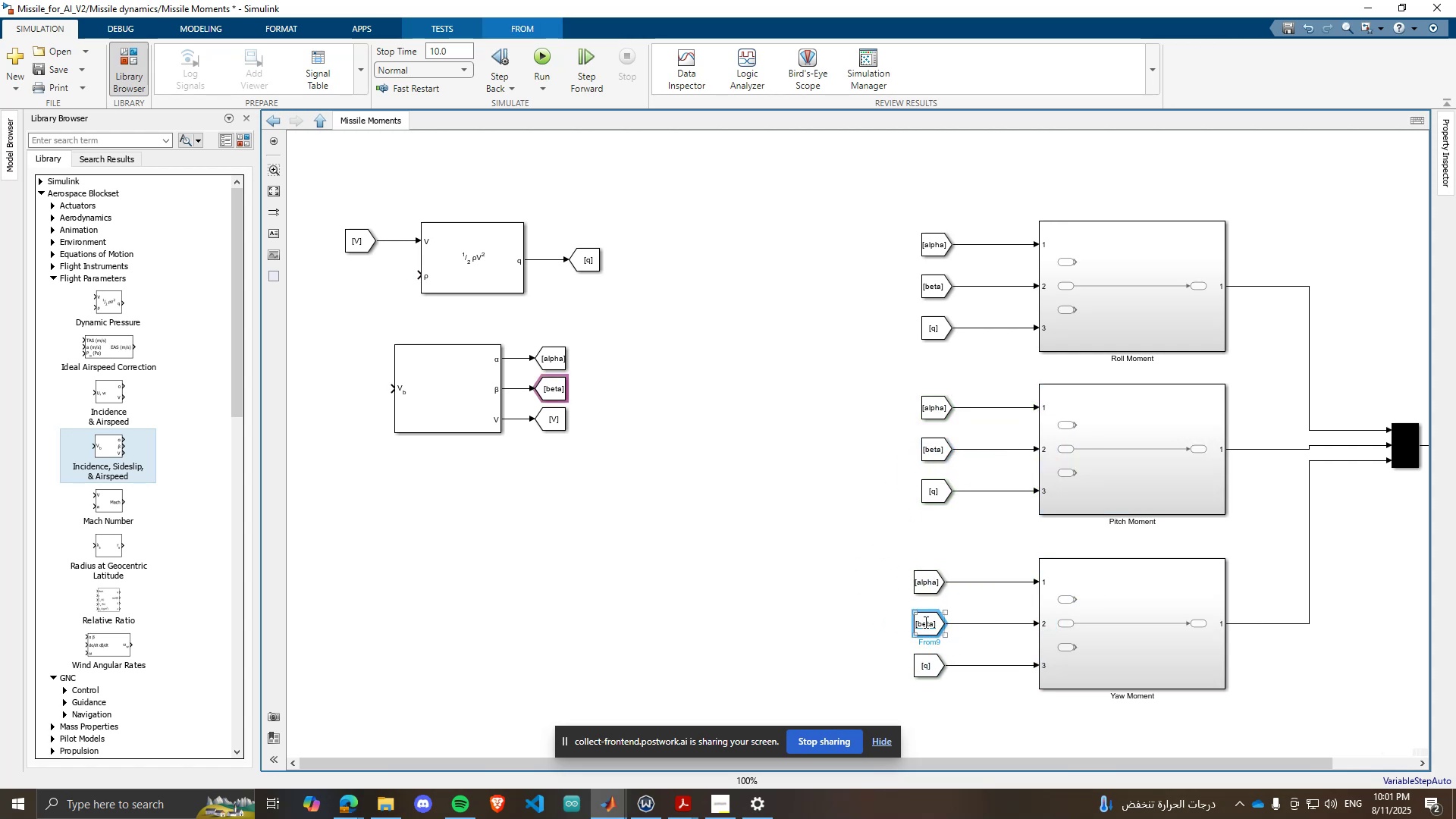 
scroll: coordinate [814, 406], scroll_direction: down, amount: 1.0
 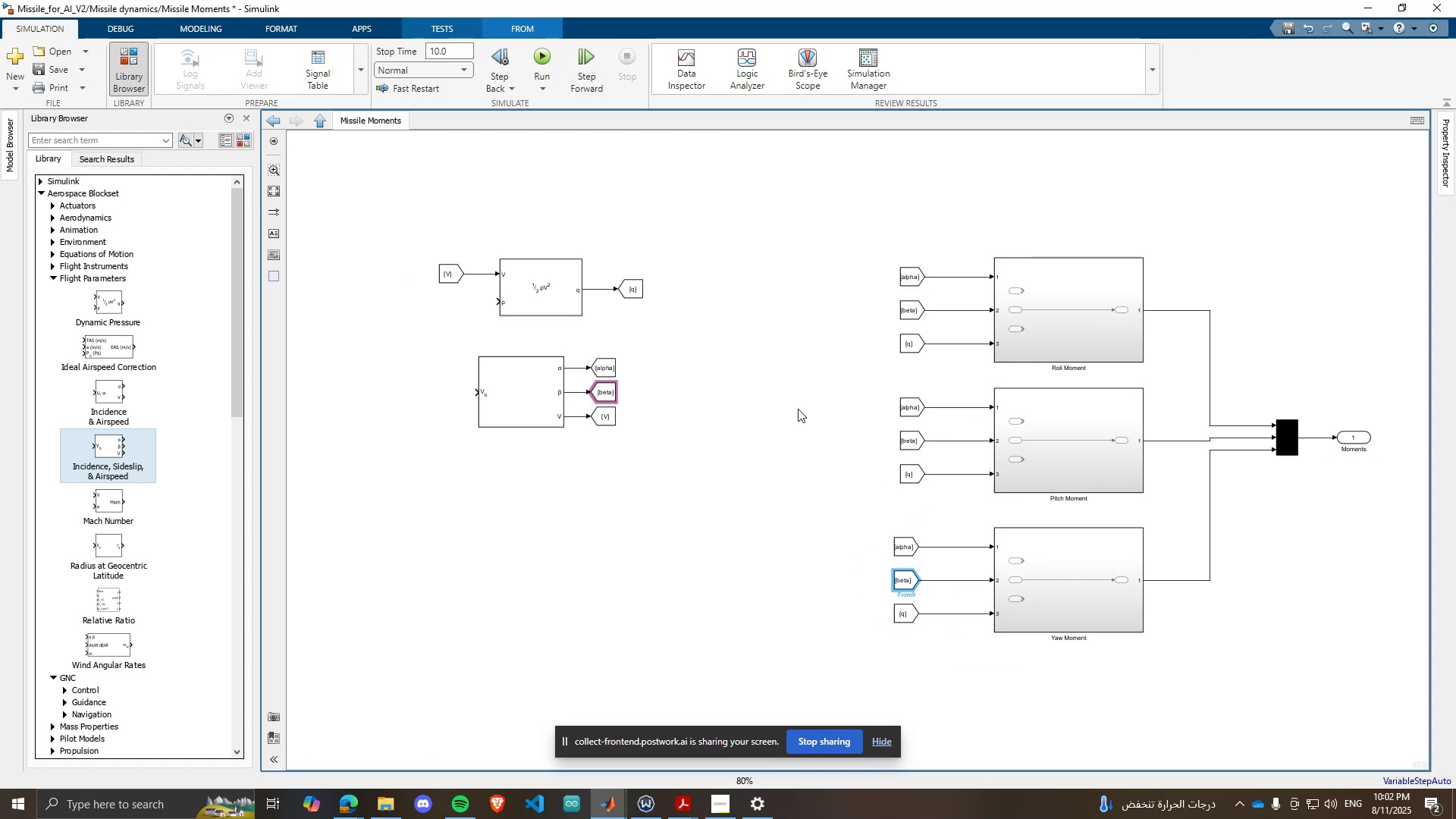 
wait(5.05)
 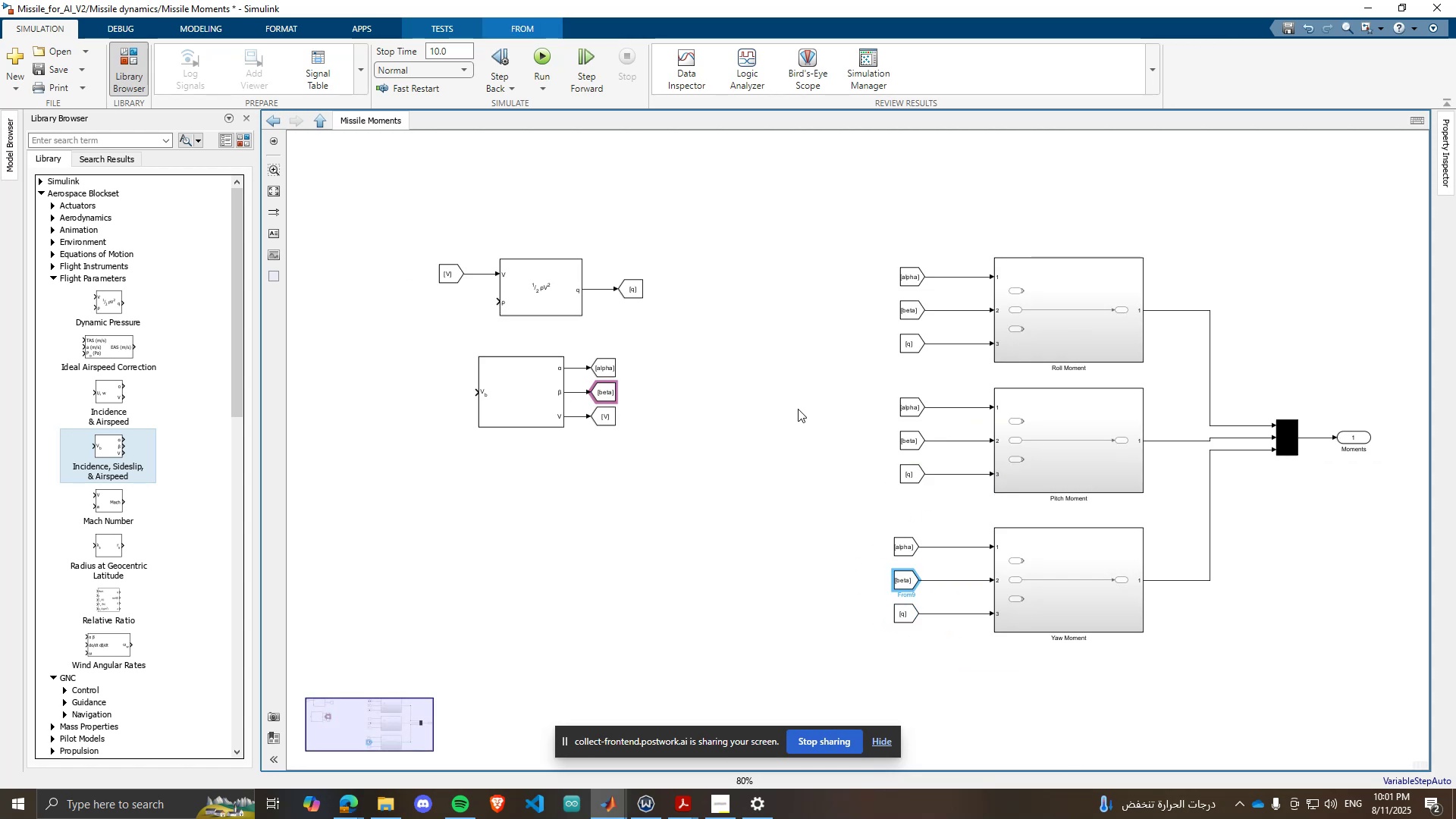 
scroll: coordinate [1003, 275], scroll_direction: up, amount: 2.0
 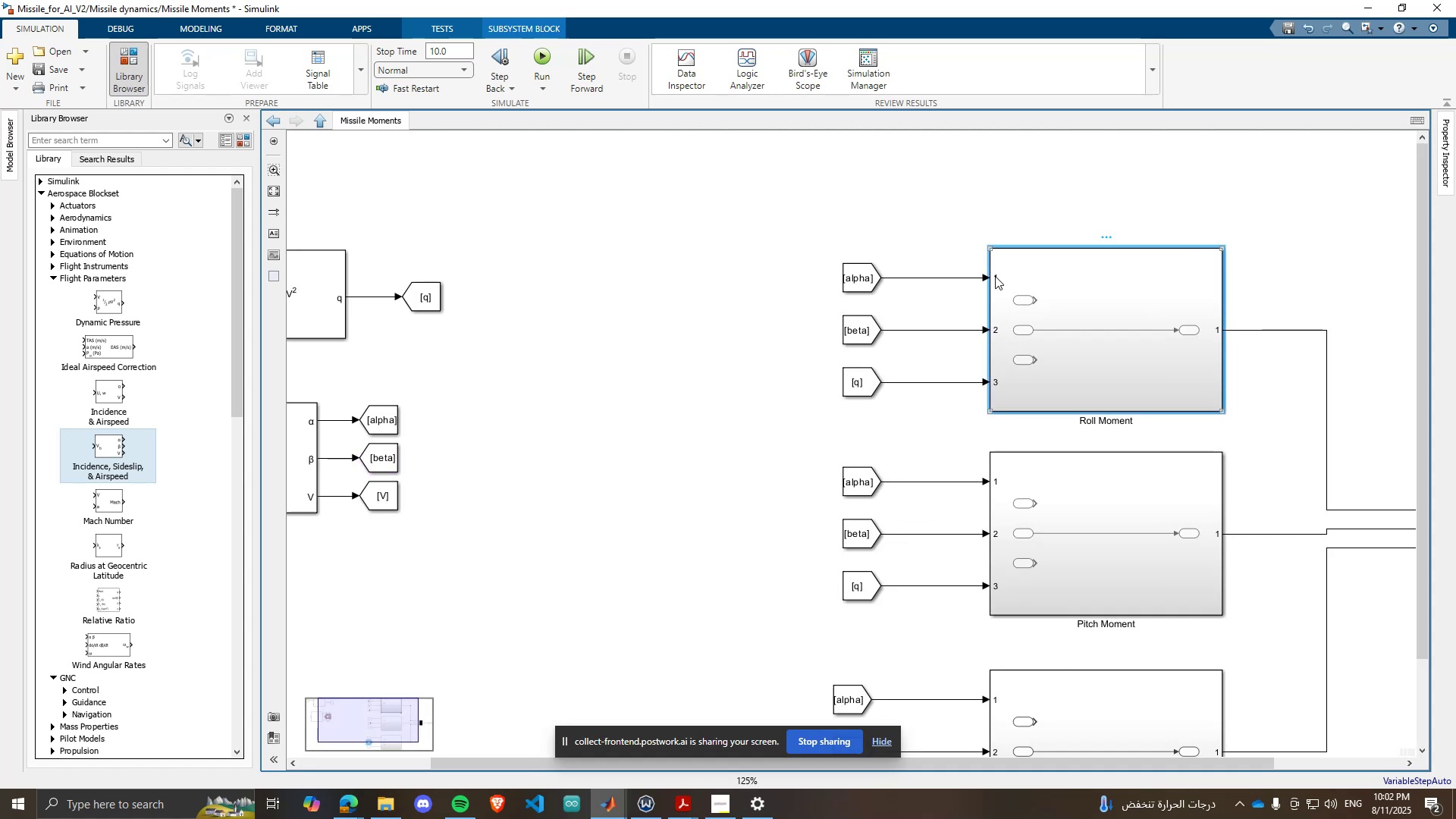 
double_click([991, 279])
 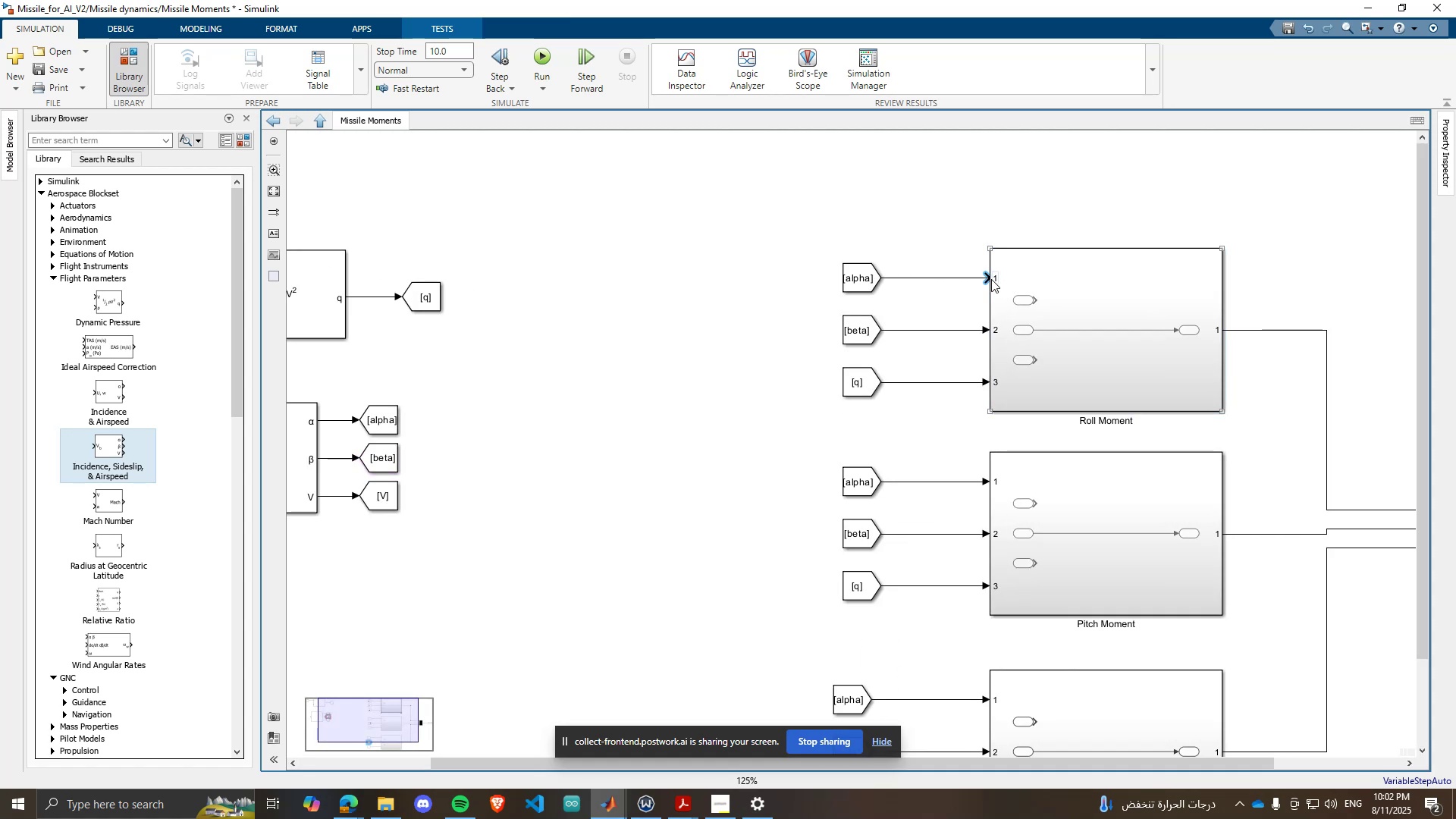 
triple_click([991, 279])
 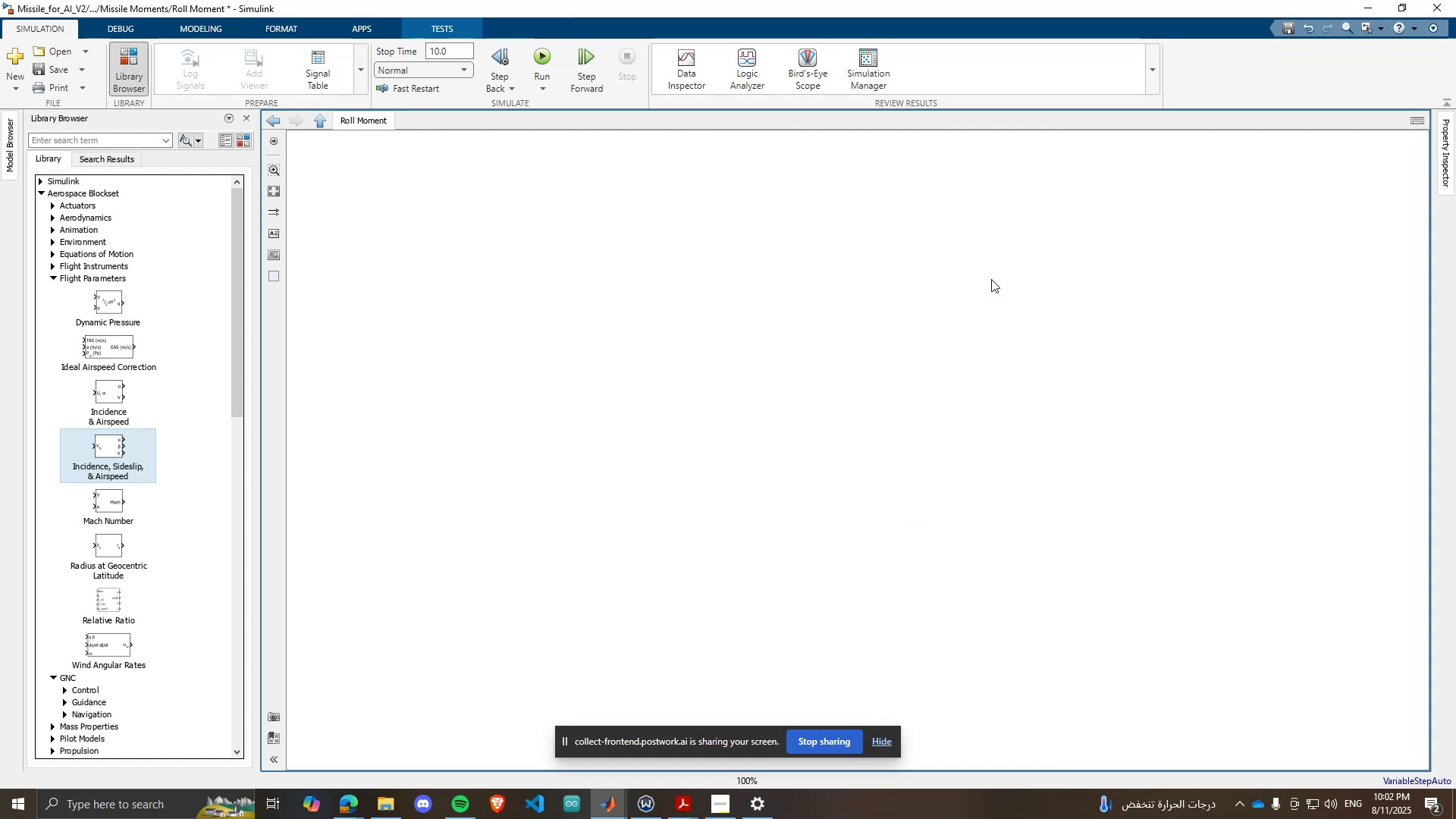 
triple_click([991, 279])
 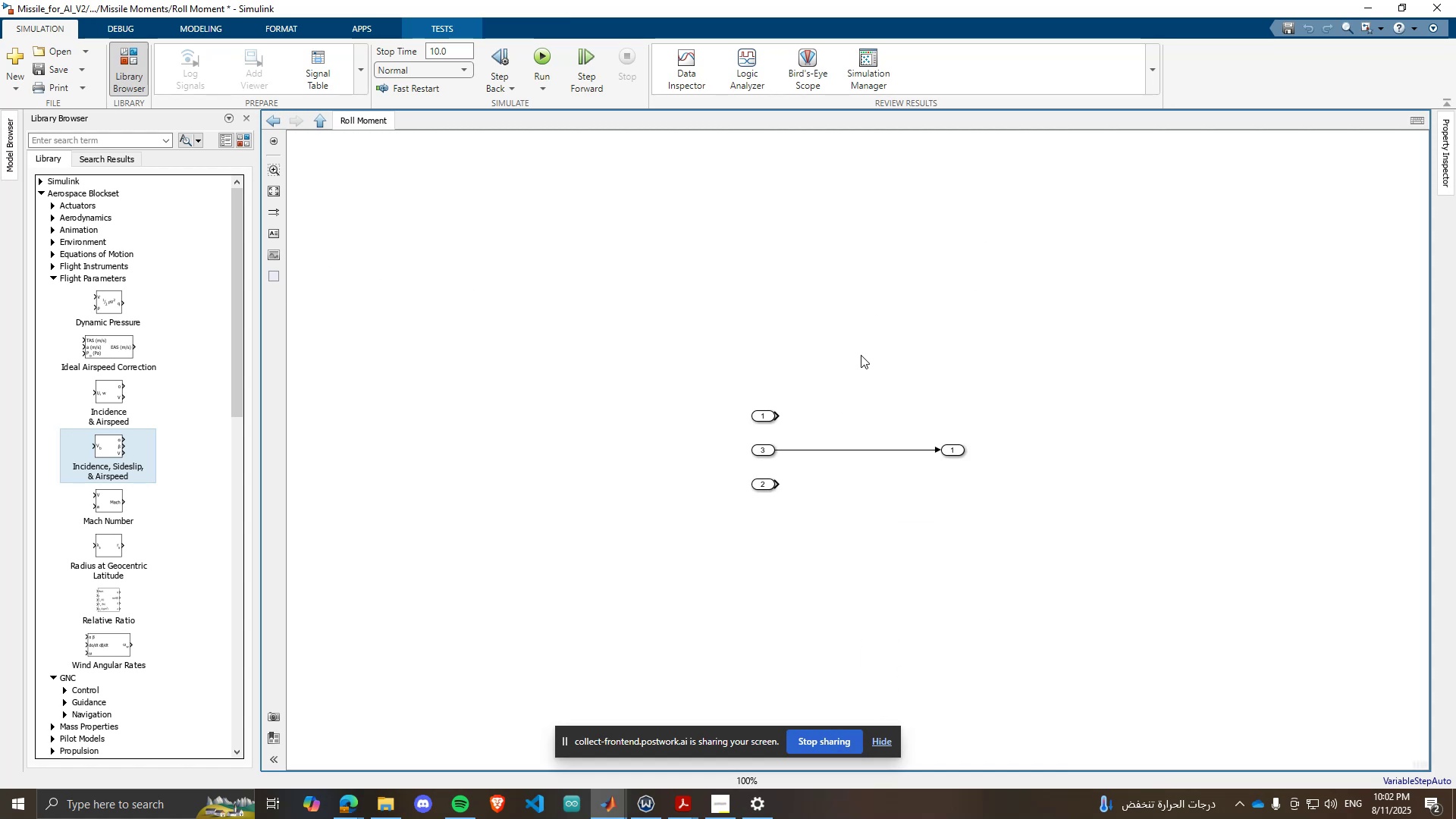 
 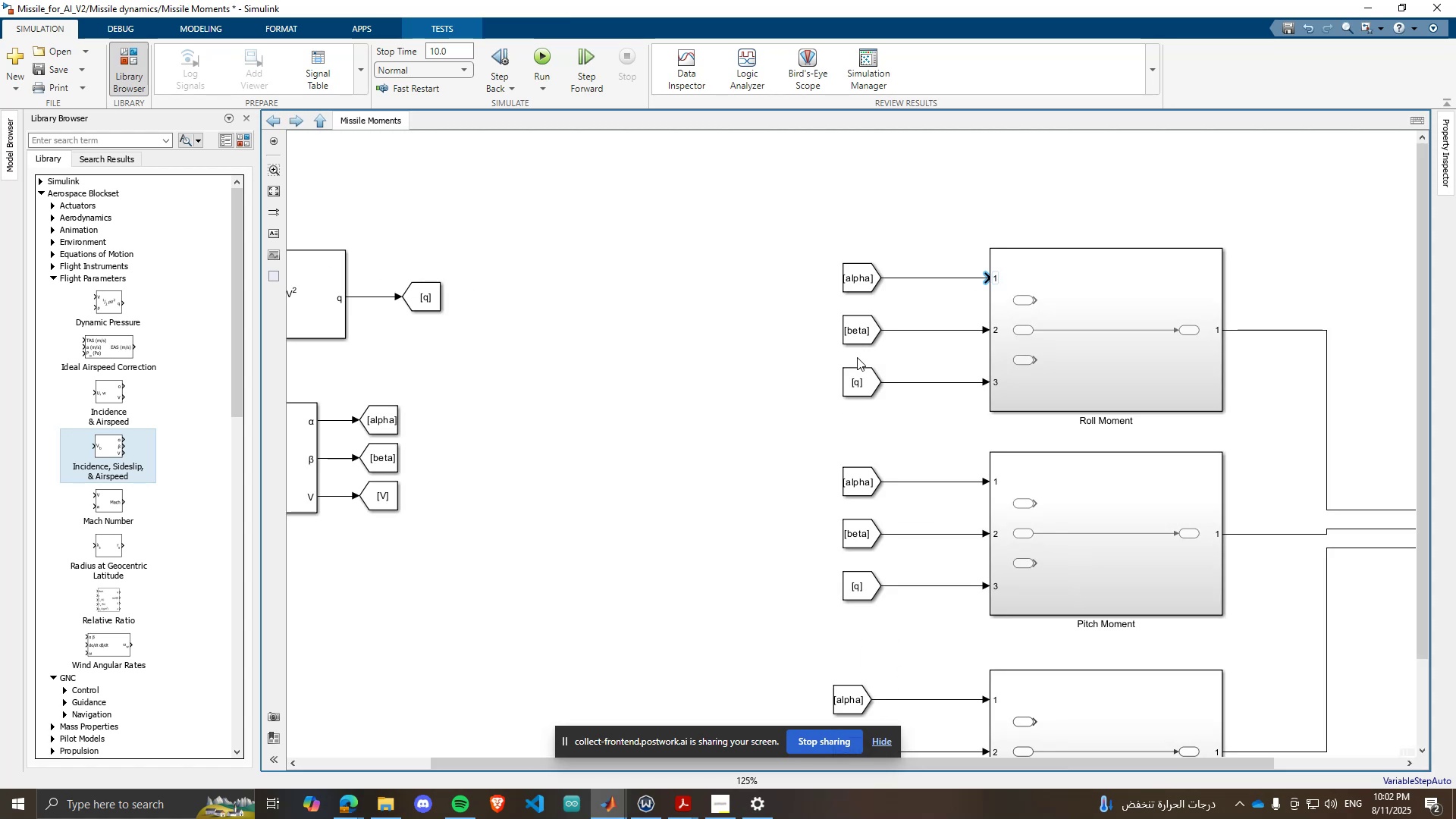 
scroll: coordinate [877, 370], scroll_direction: down, amount: 4.0
 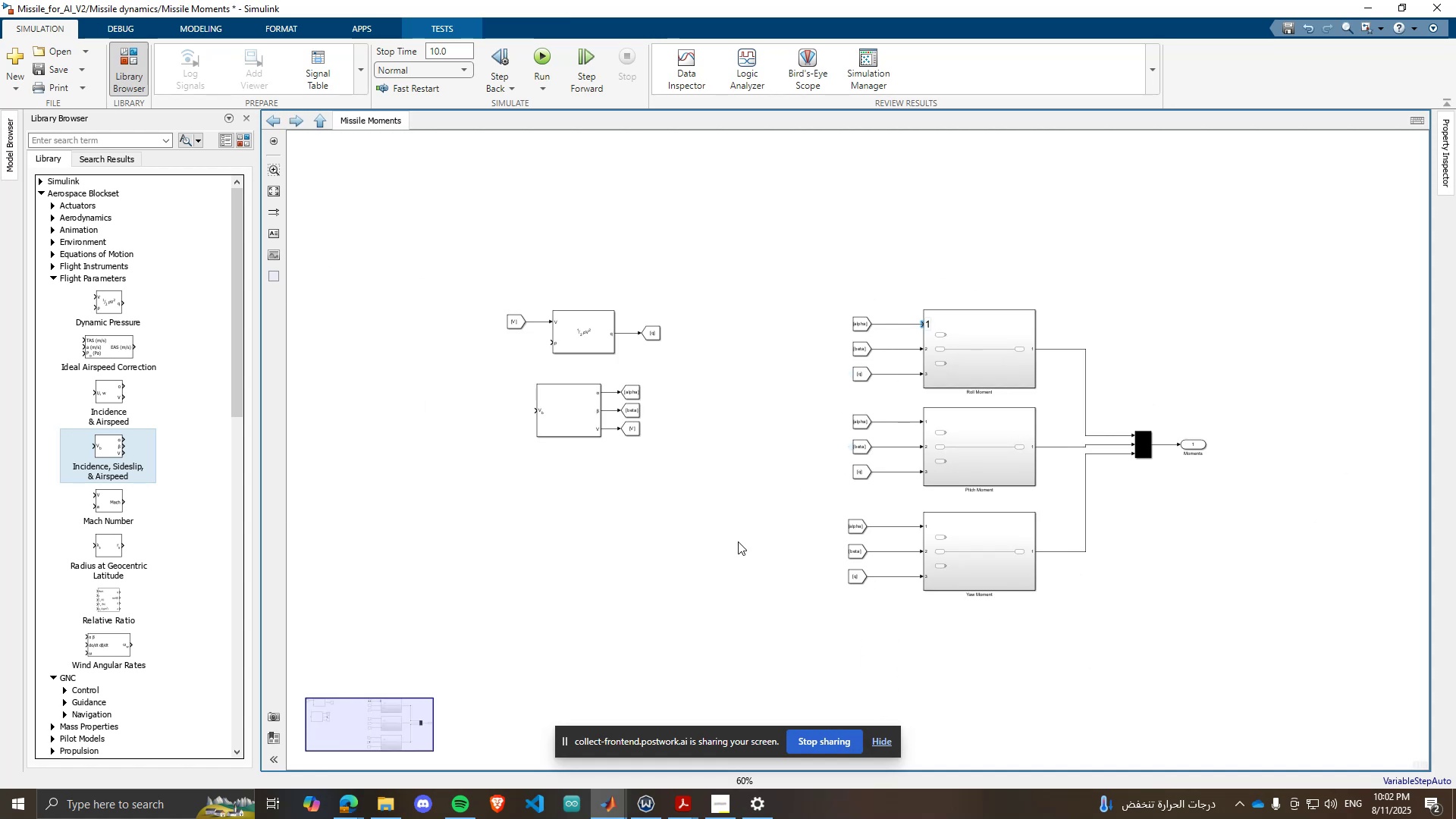 
scroll: coordinate [711, 541], scroll_direction: up, amount: 1.0
 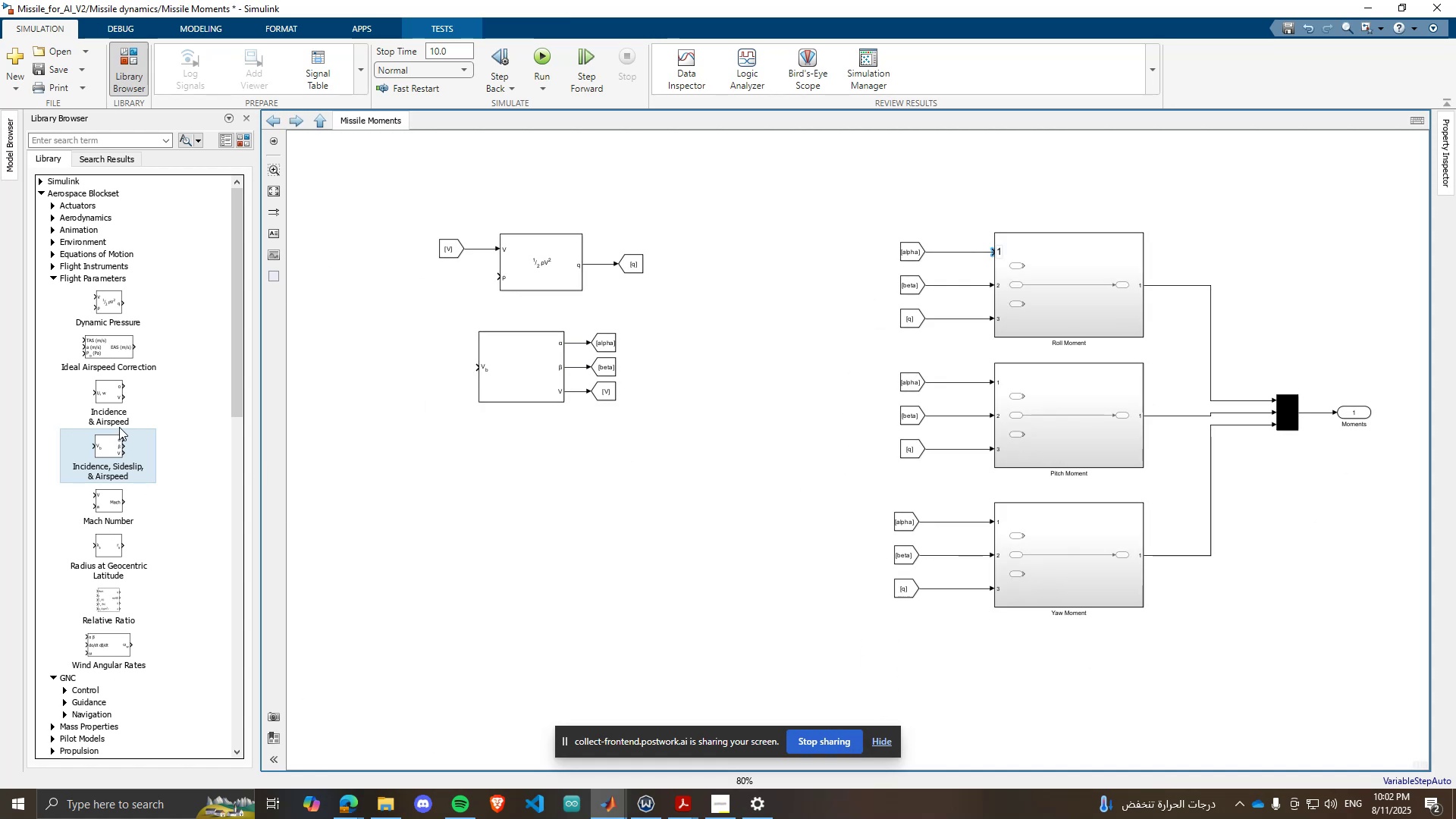 
wait(6.02)
 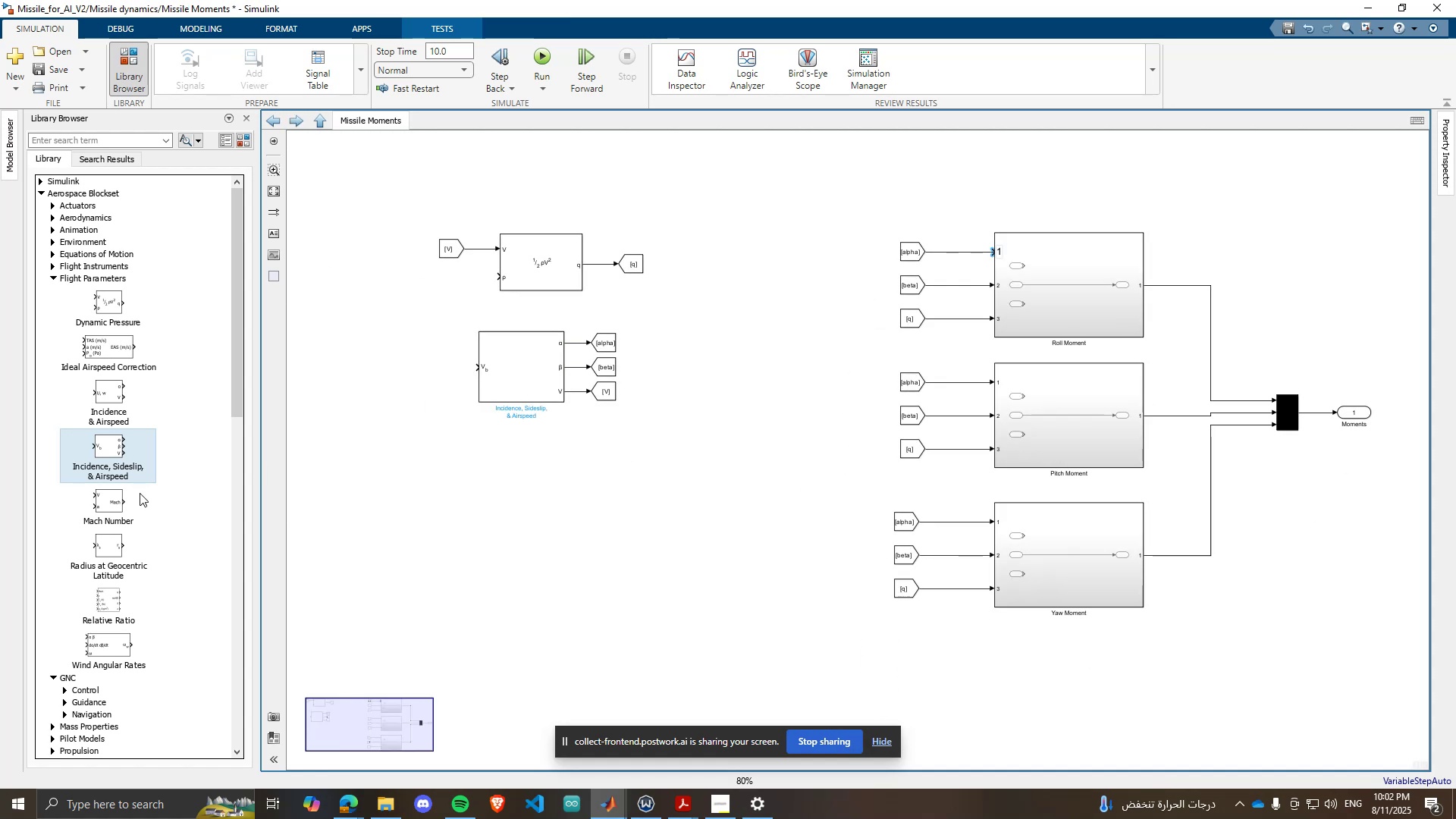 
left_click([49, 261])
 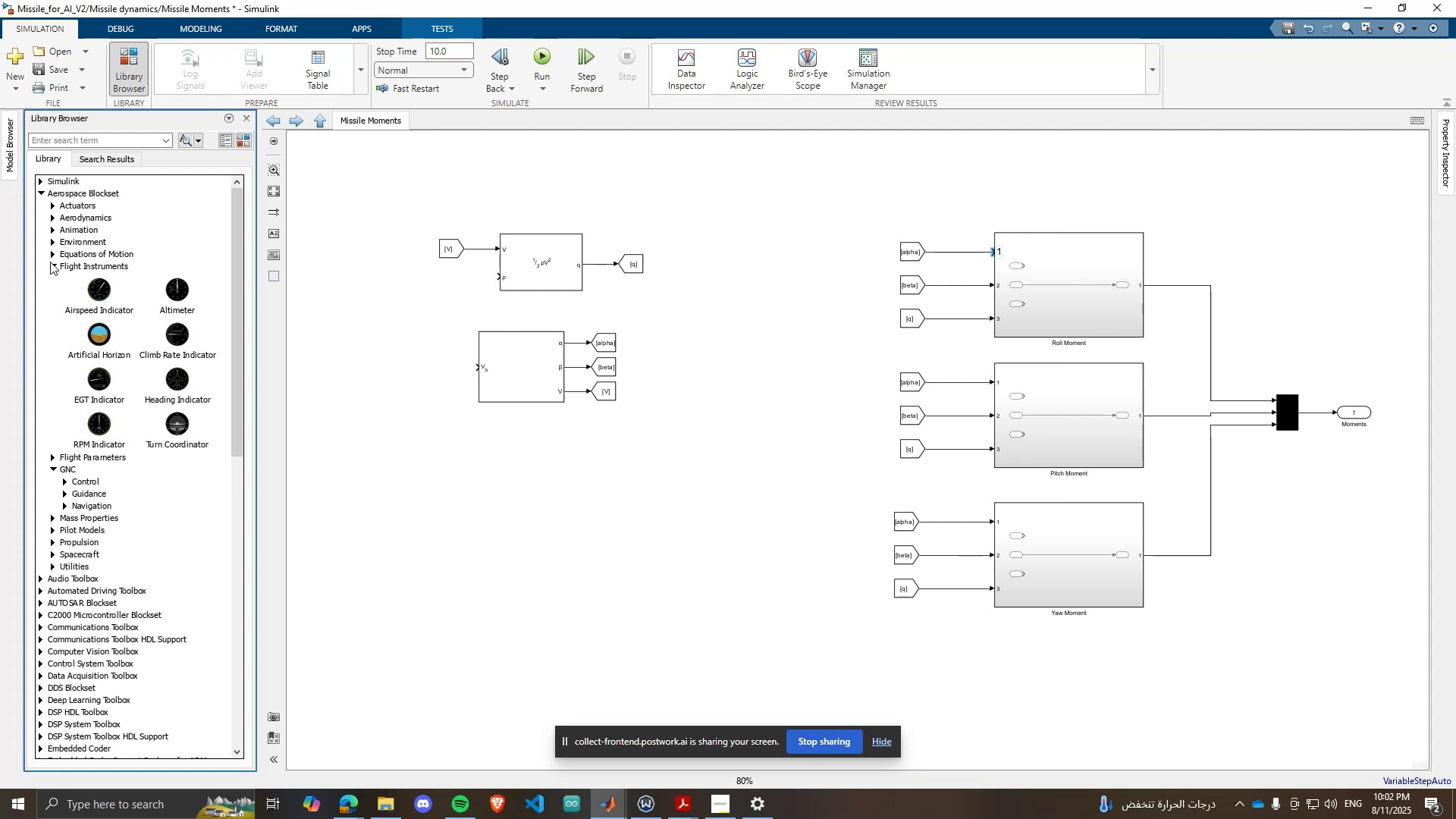 
left_click([50, 262])
 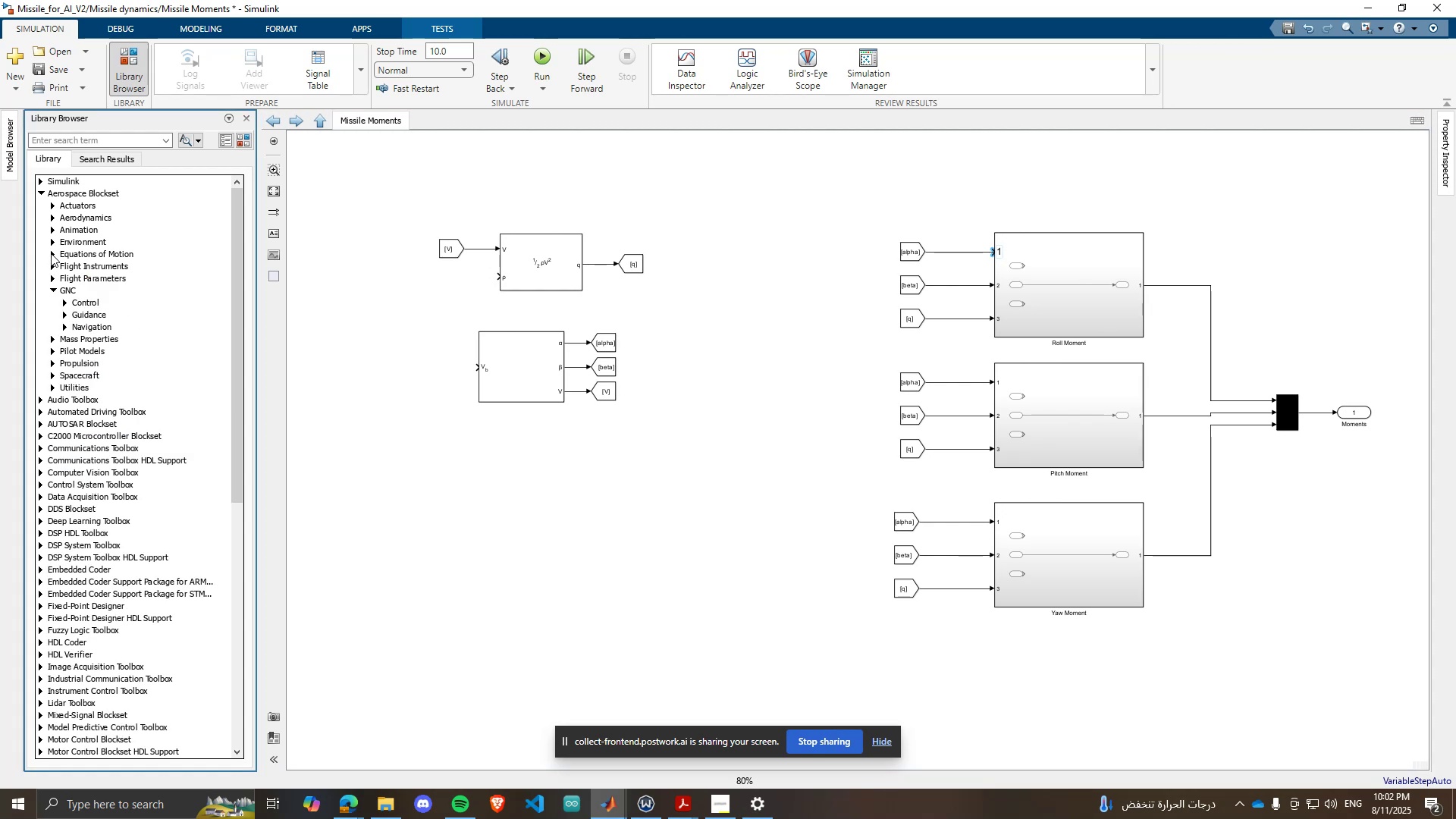 
left_click([50, 247])
 